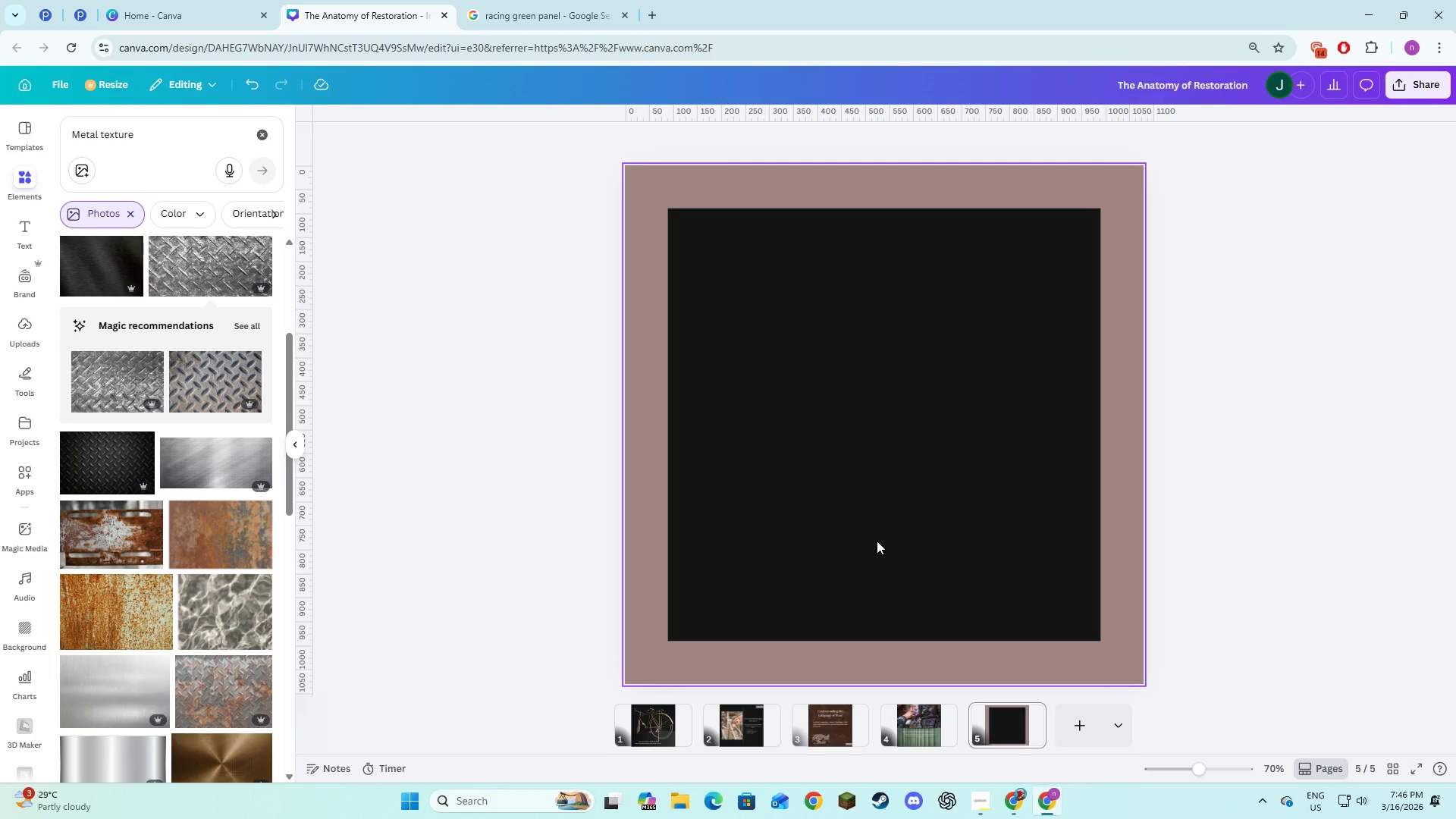 
double_click([224, 138])
 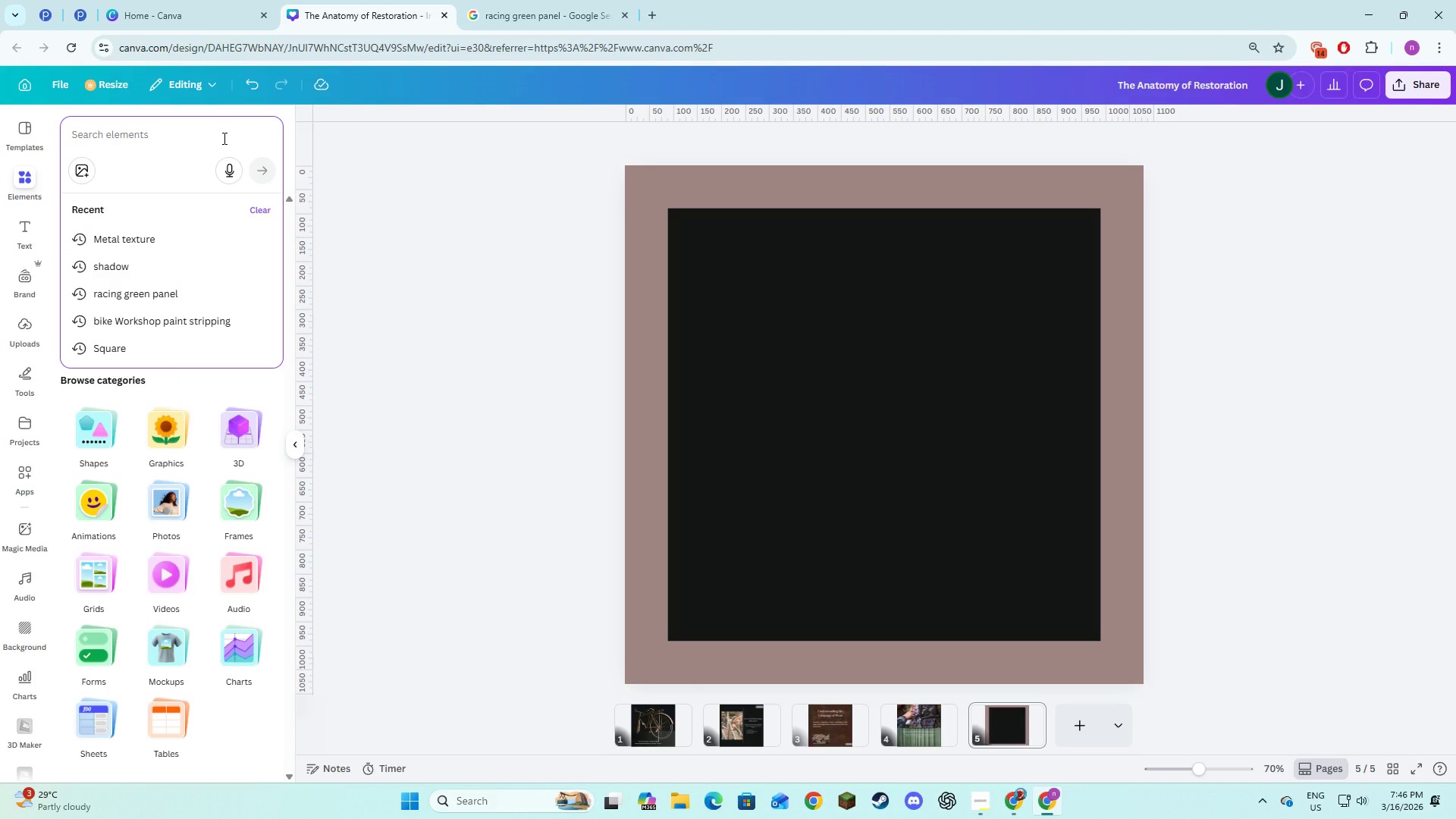 
type(bo)
key(Backspace)
type(ike frame)
 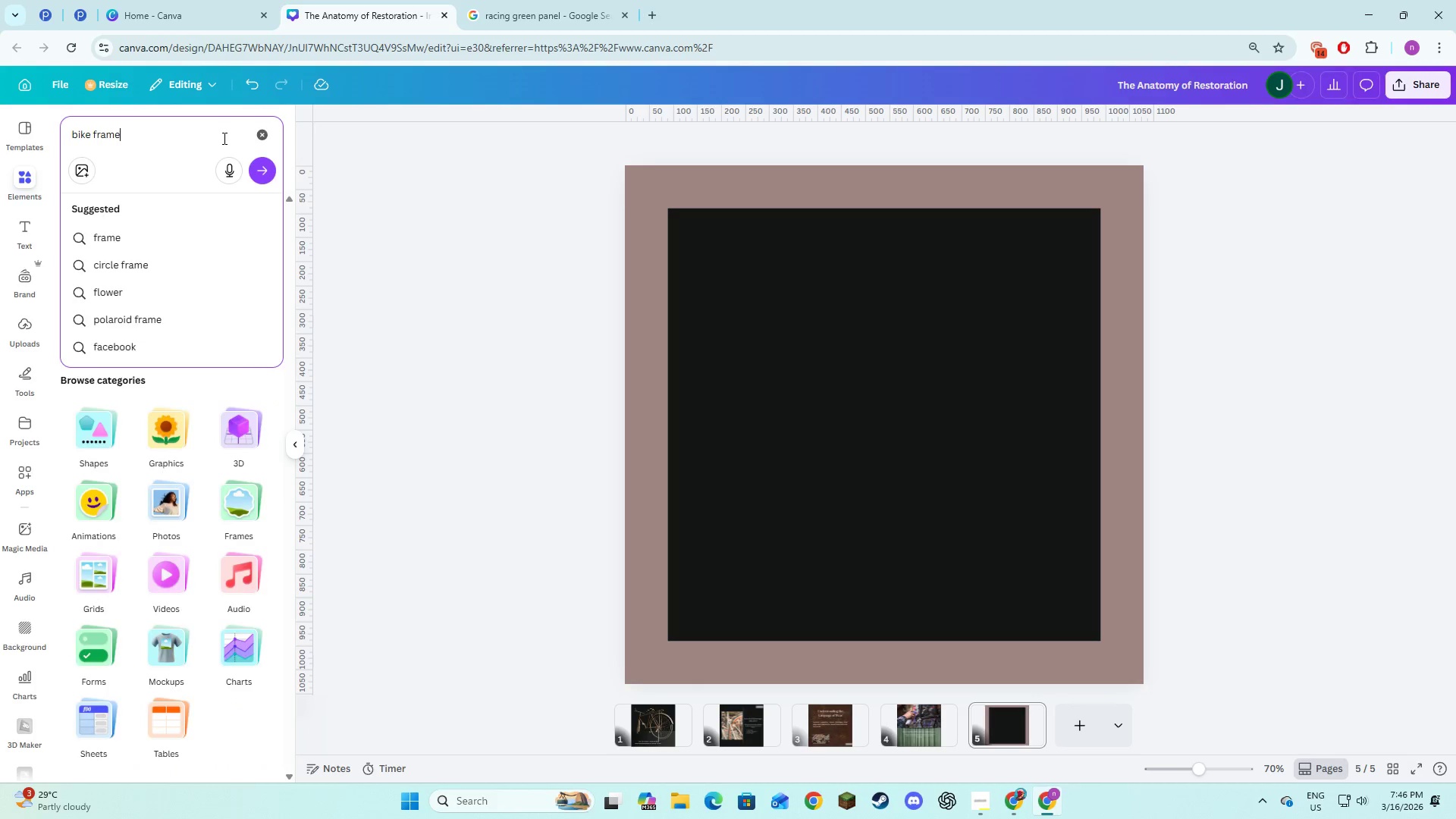 
key(Enter)
 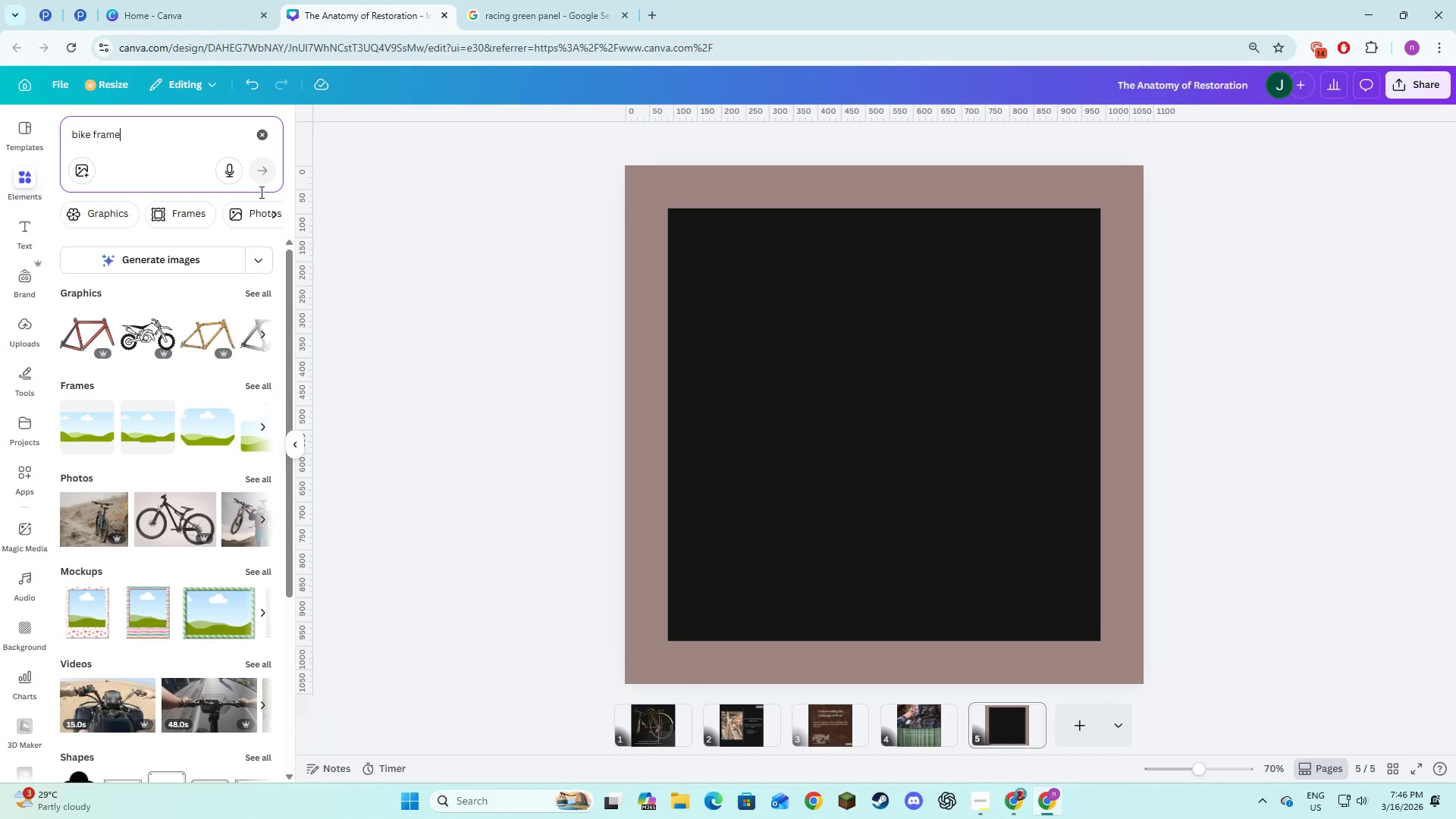 
left_click([172, 146])
 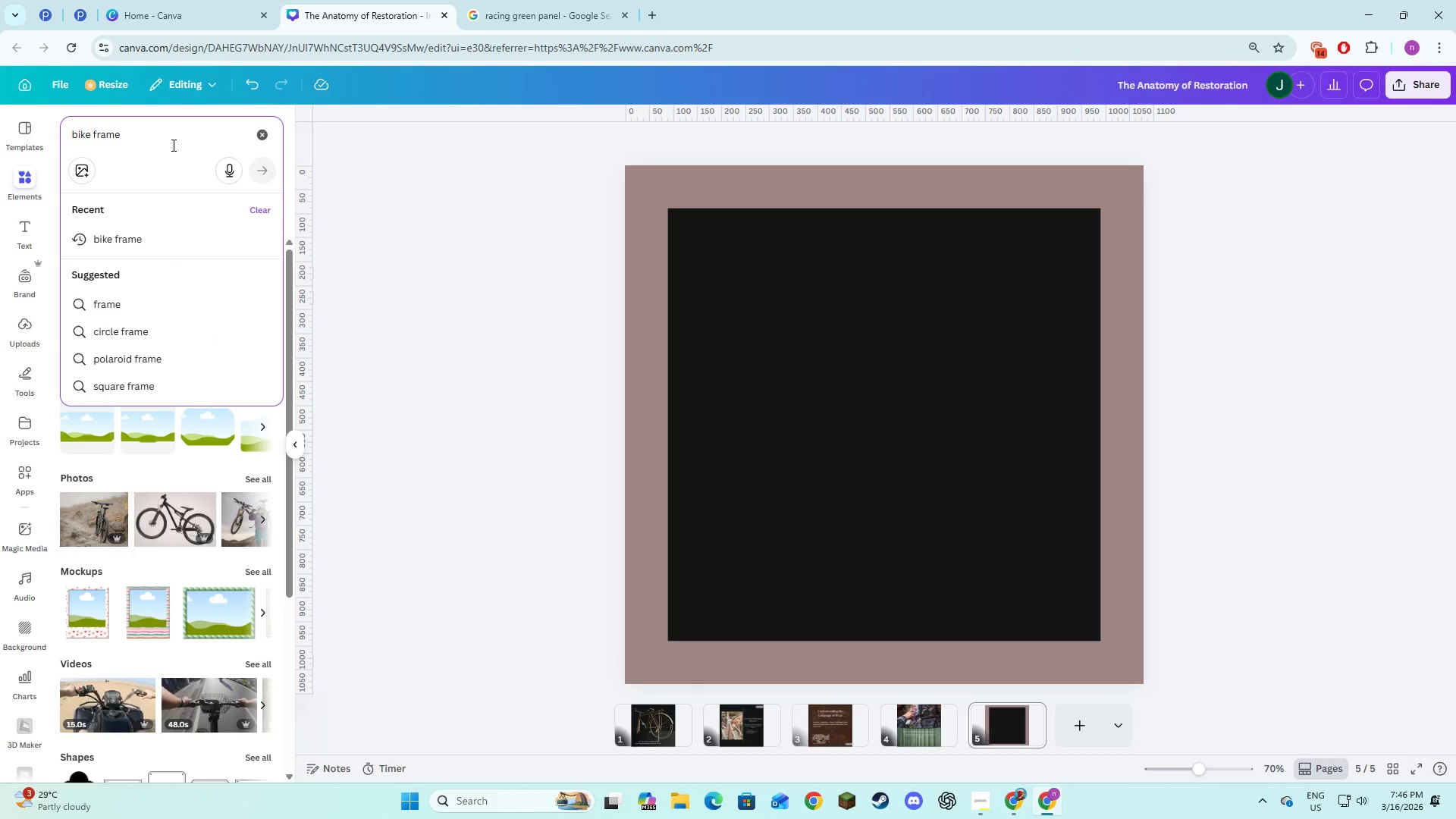 
type( jig)
 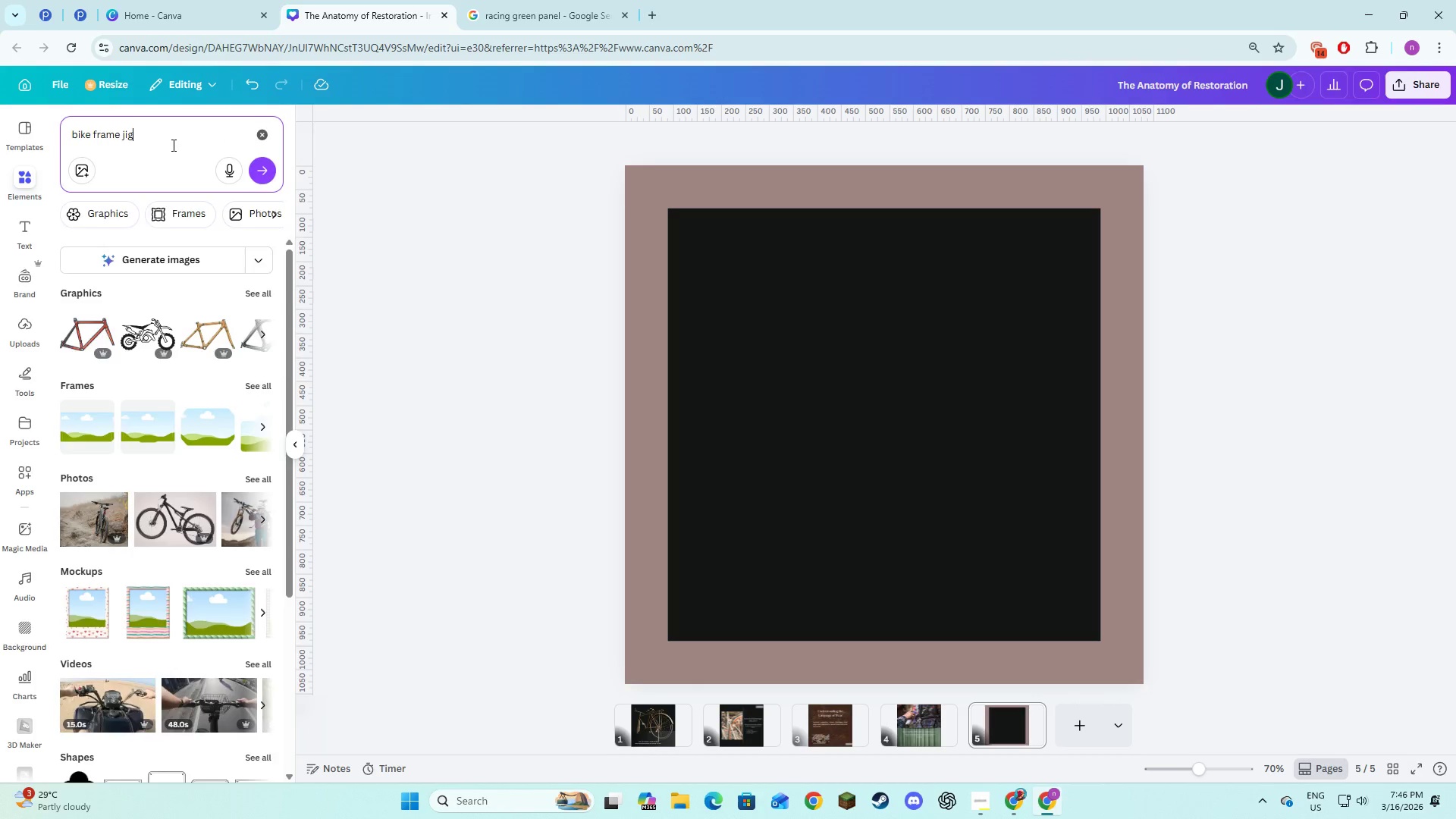 
key(Enter)
 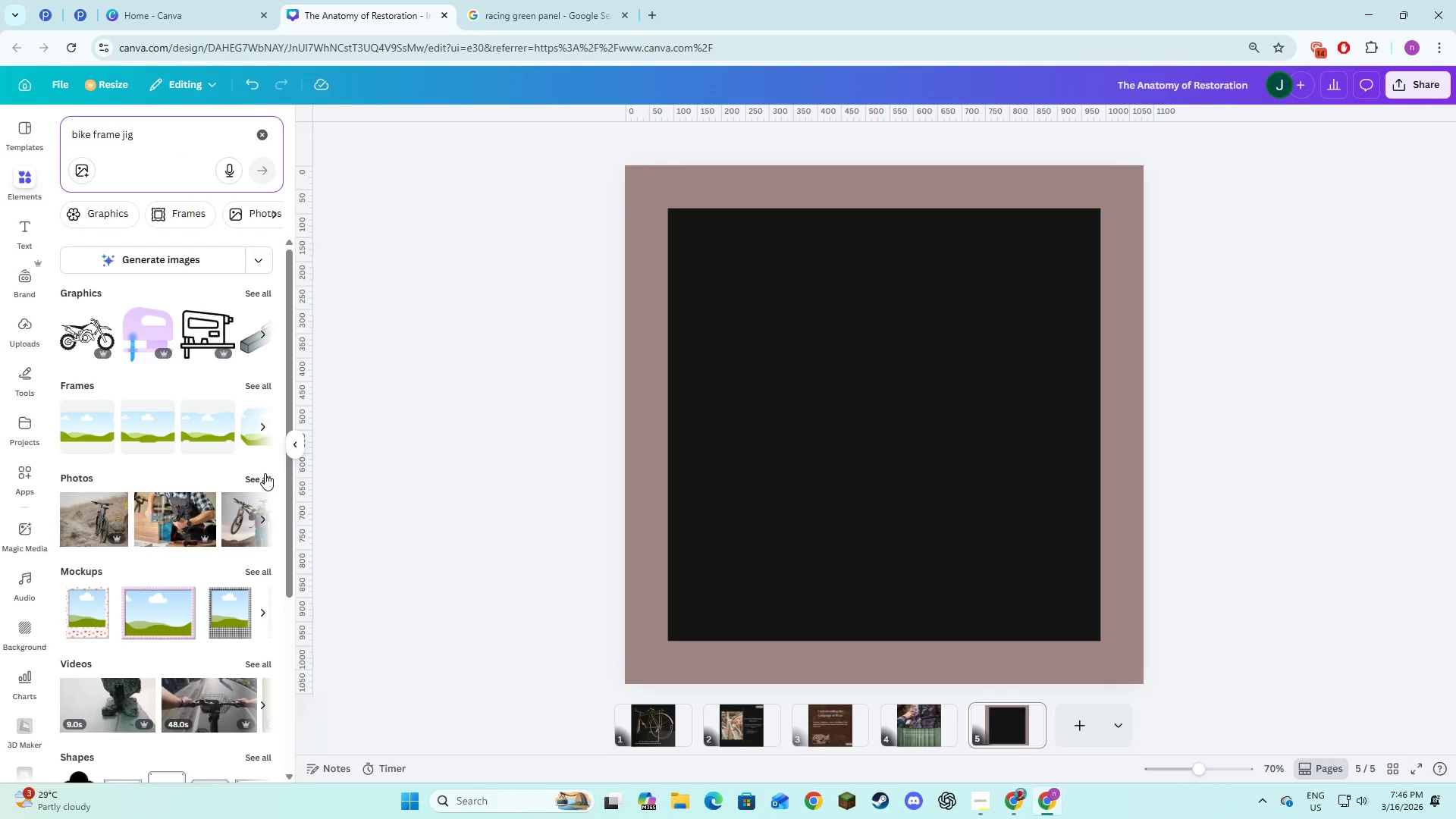 
wait(5.14)
 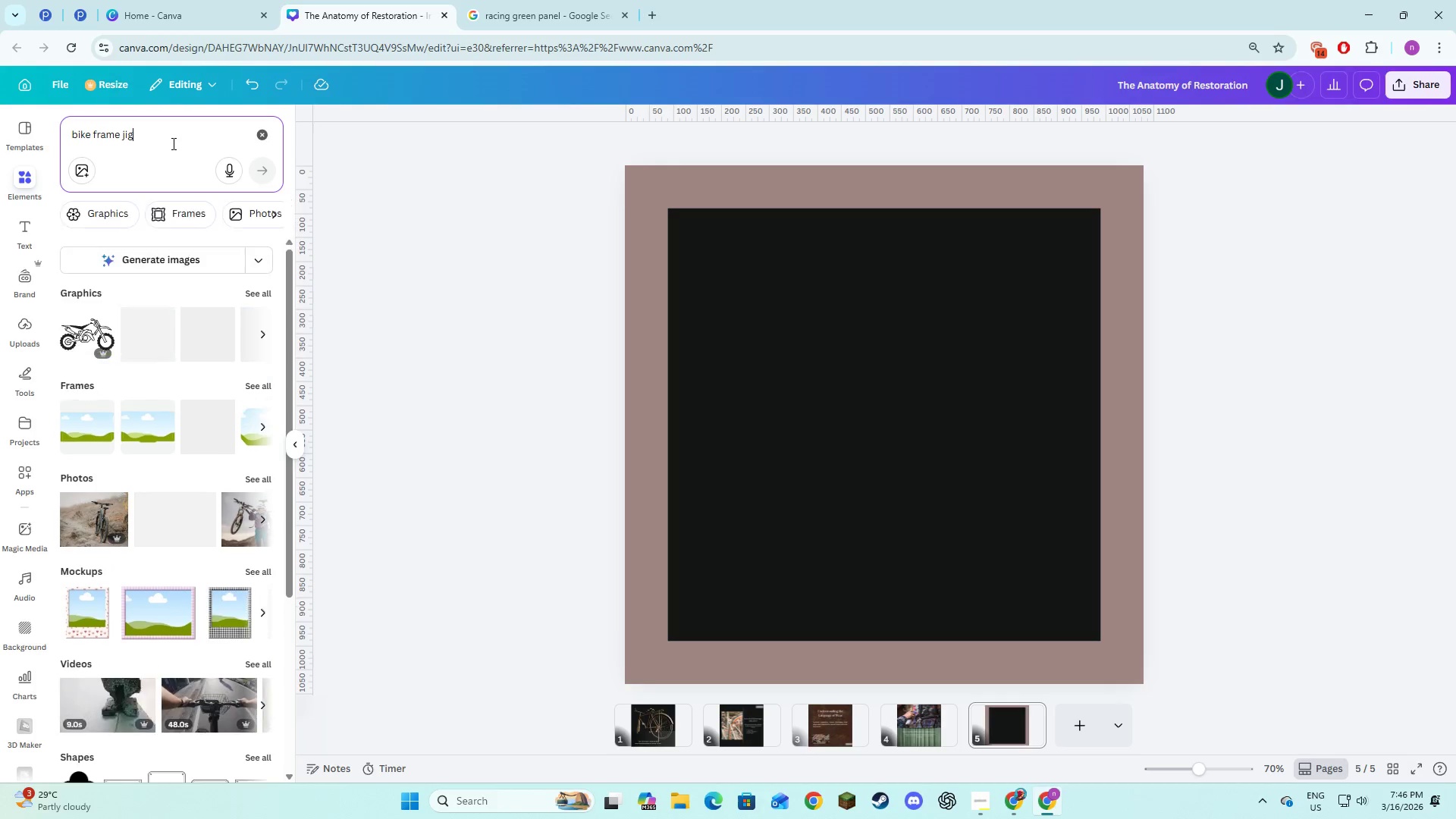 
left_click_drag(start_coordinate=[173, 152], to_coordinate=[61, 143])
 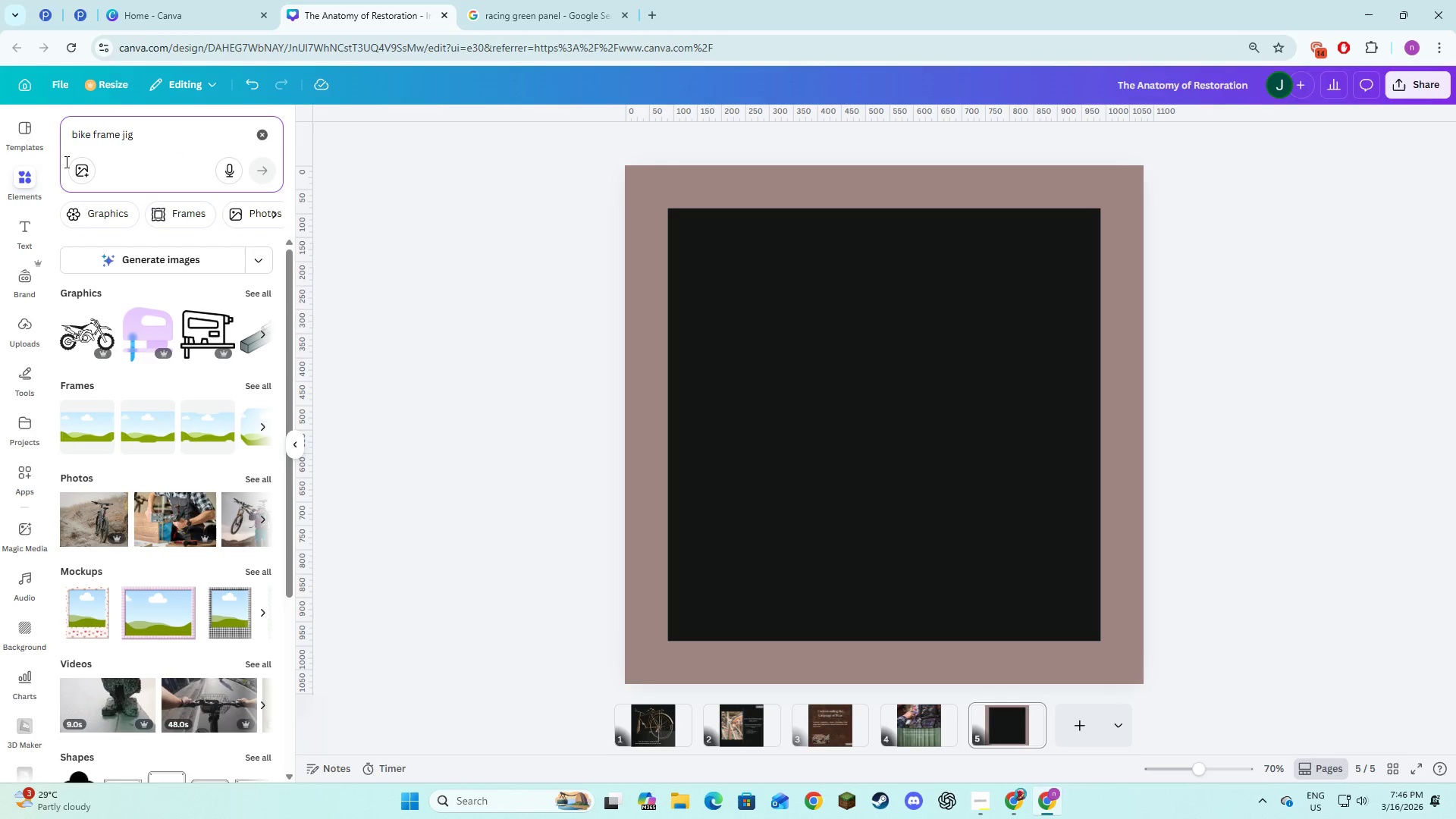 
left_click([120, 140])
 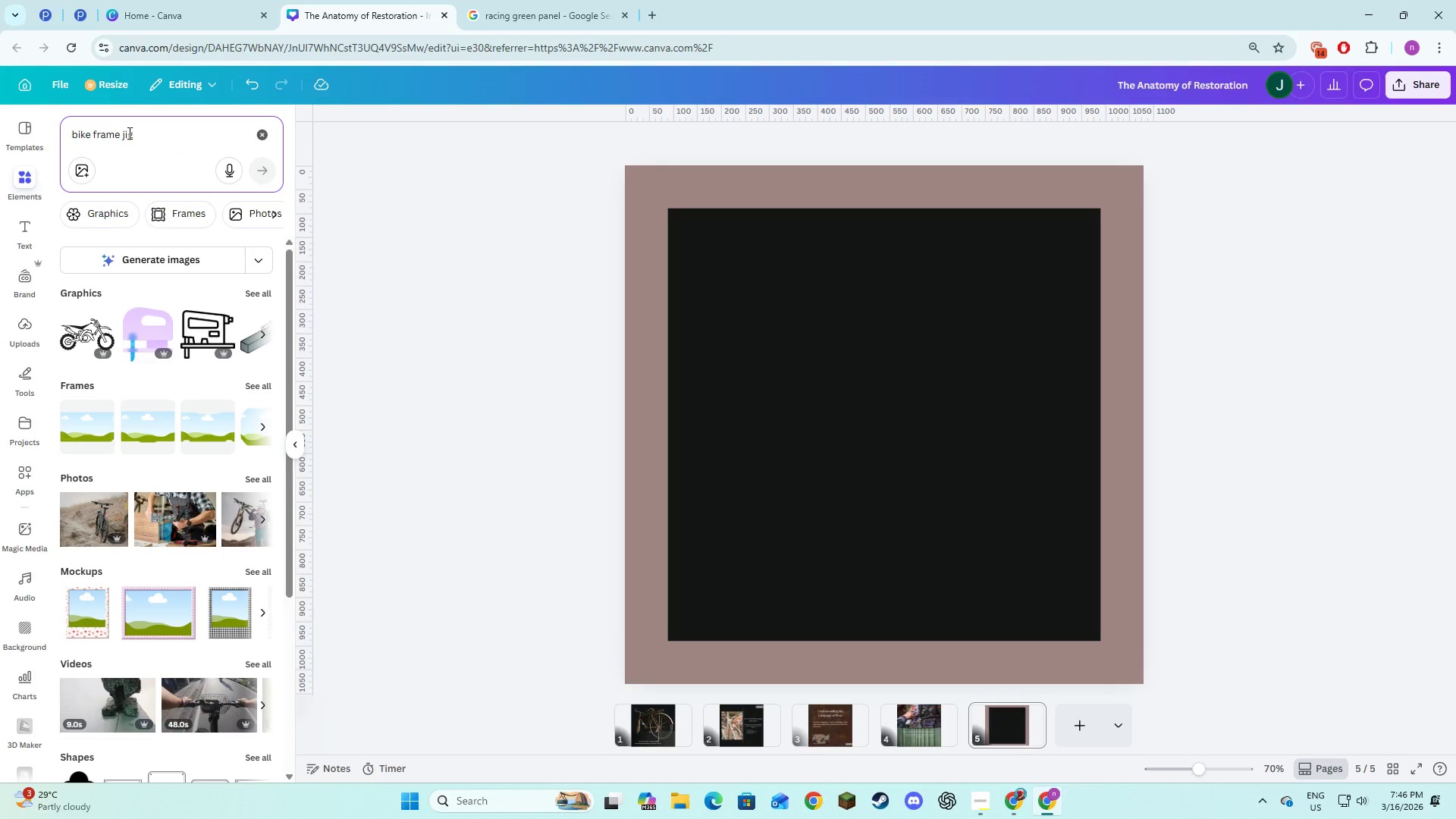 
type( alignment)
 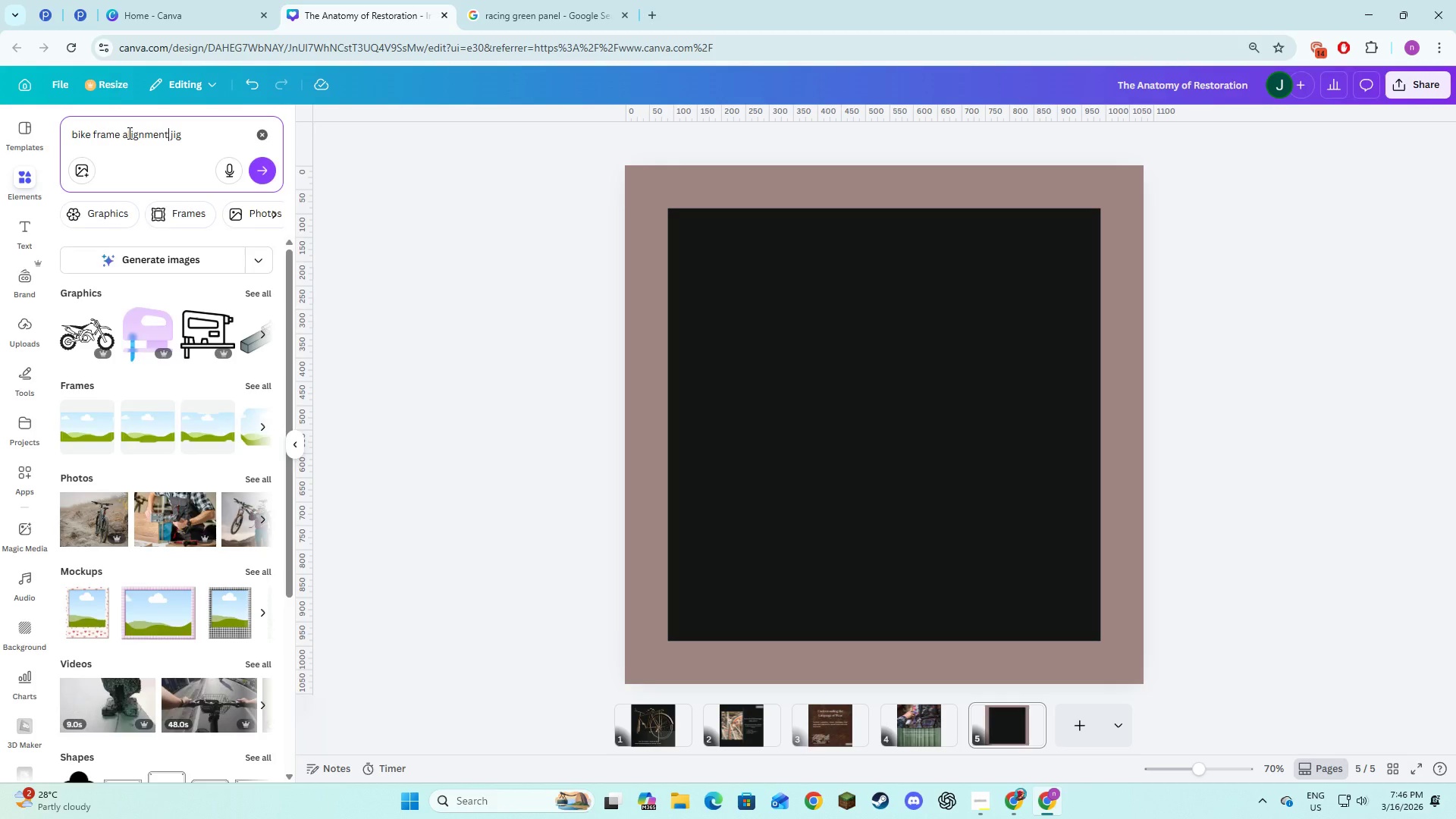 
key(Enter)
 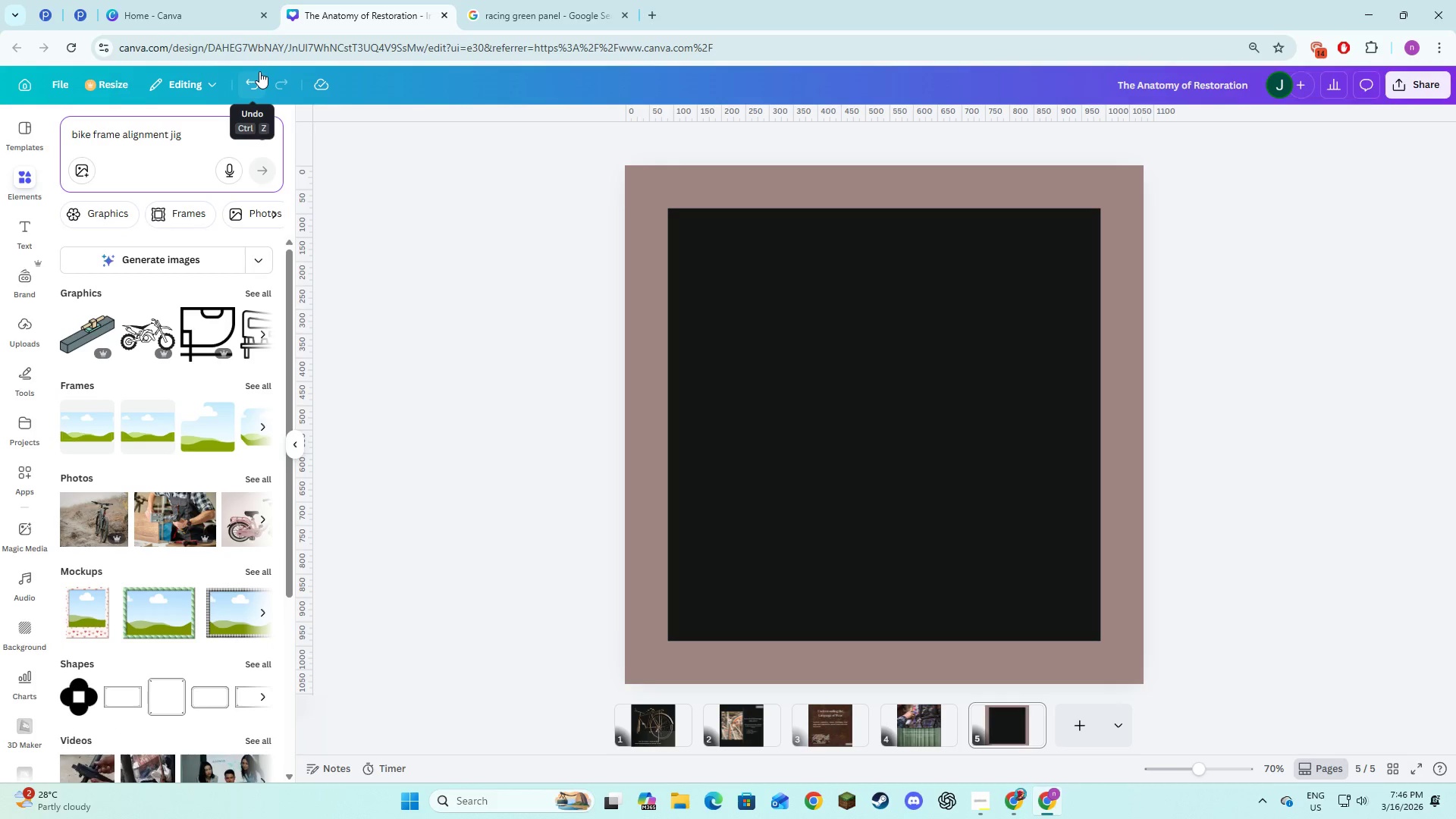 
left_click([182, 140])
 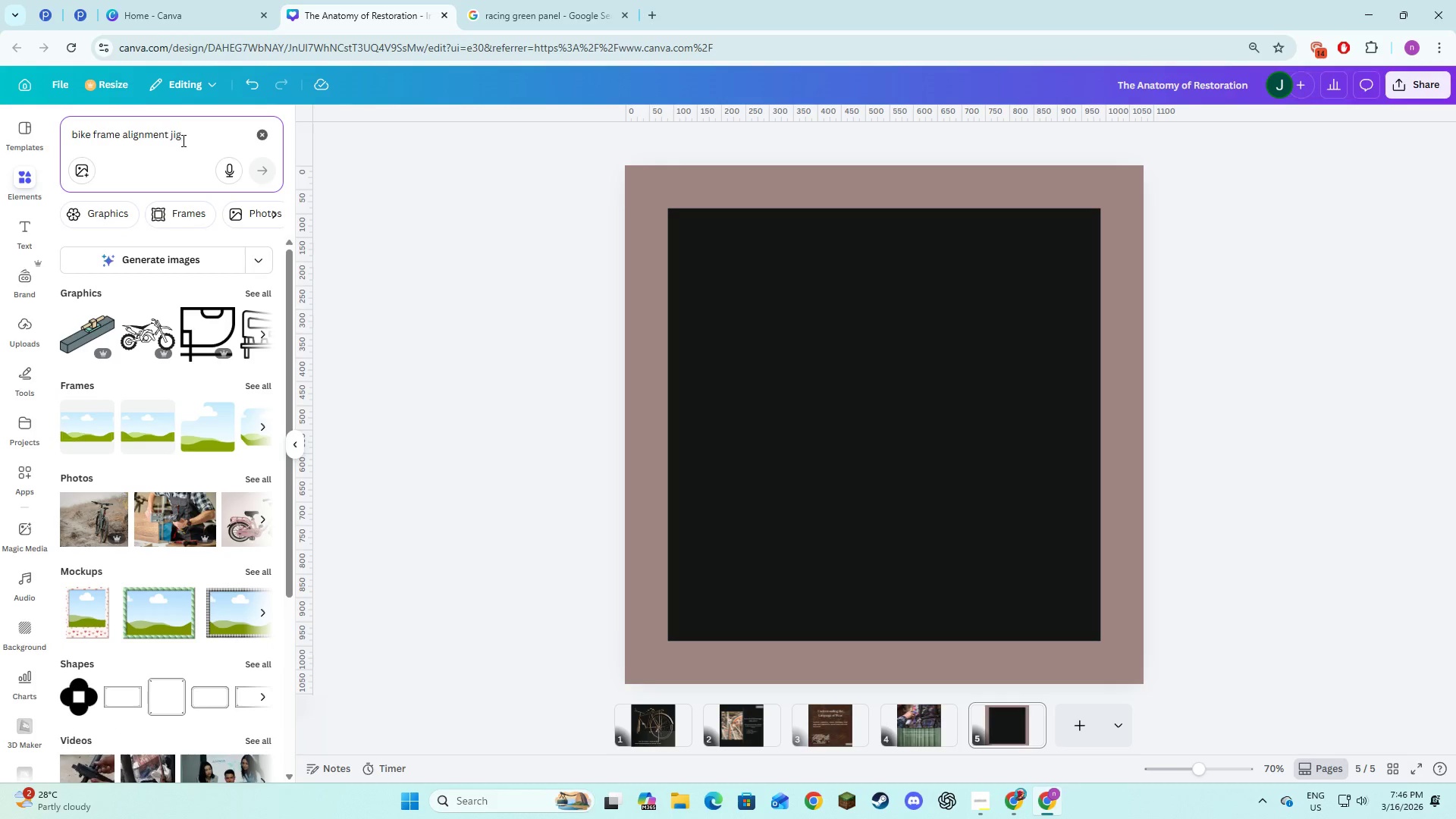 
key(Control+A)
 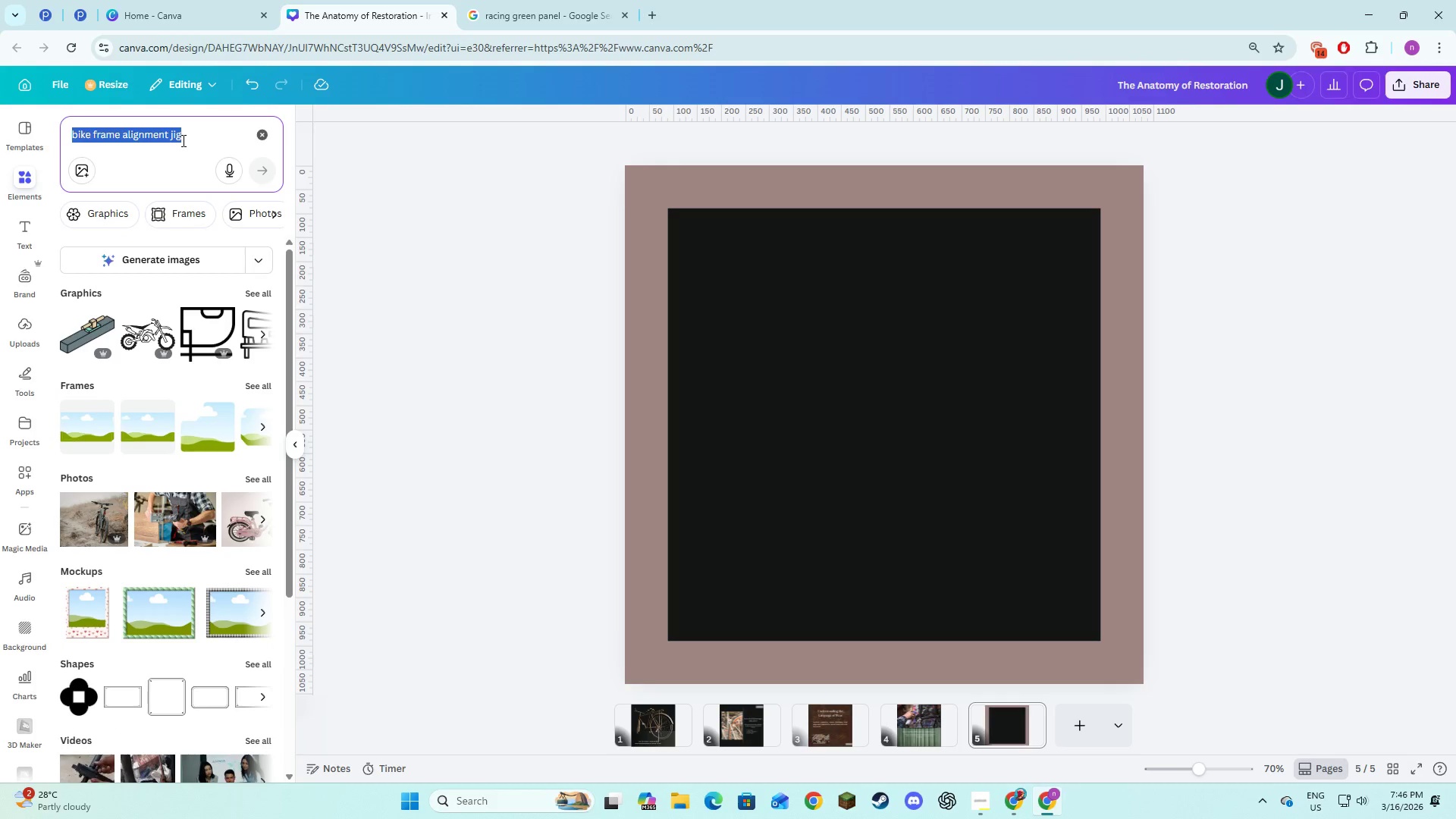 
key(Control+C)
 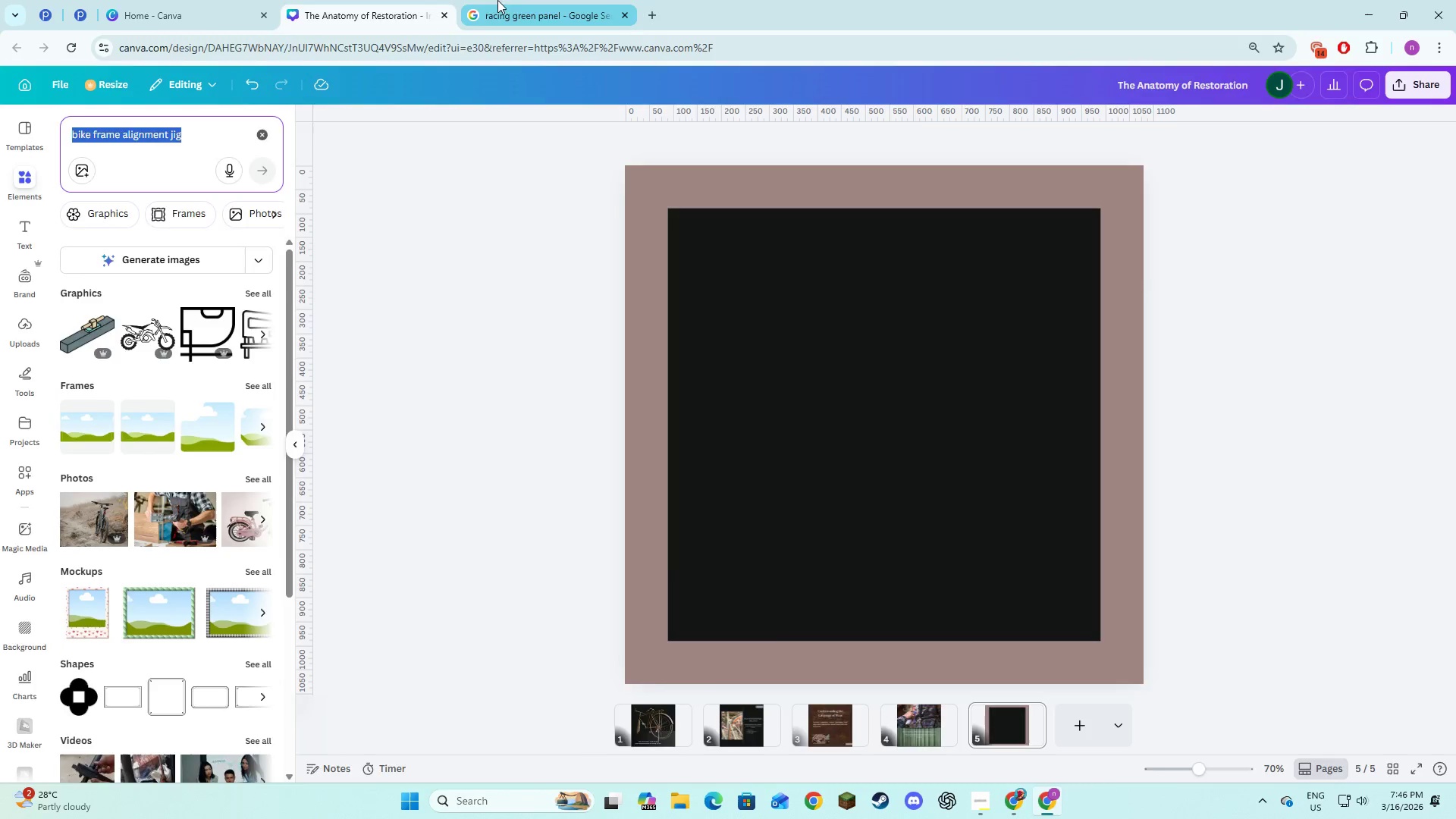 
left_click_drag(start_coordinate=[516, 0], to_coordinate=[516, 4])
 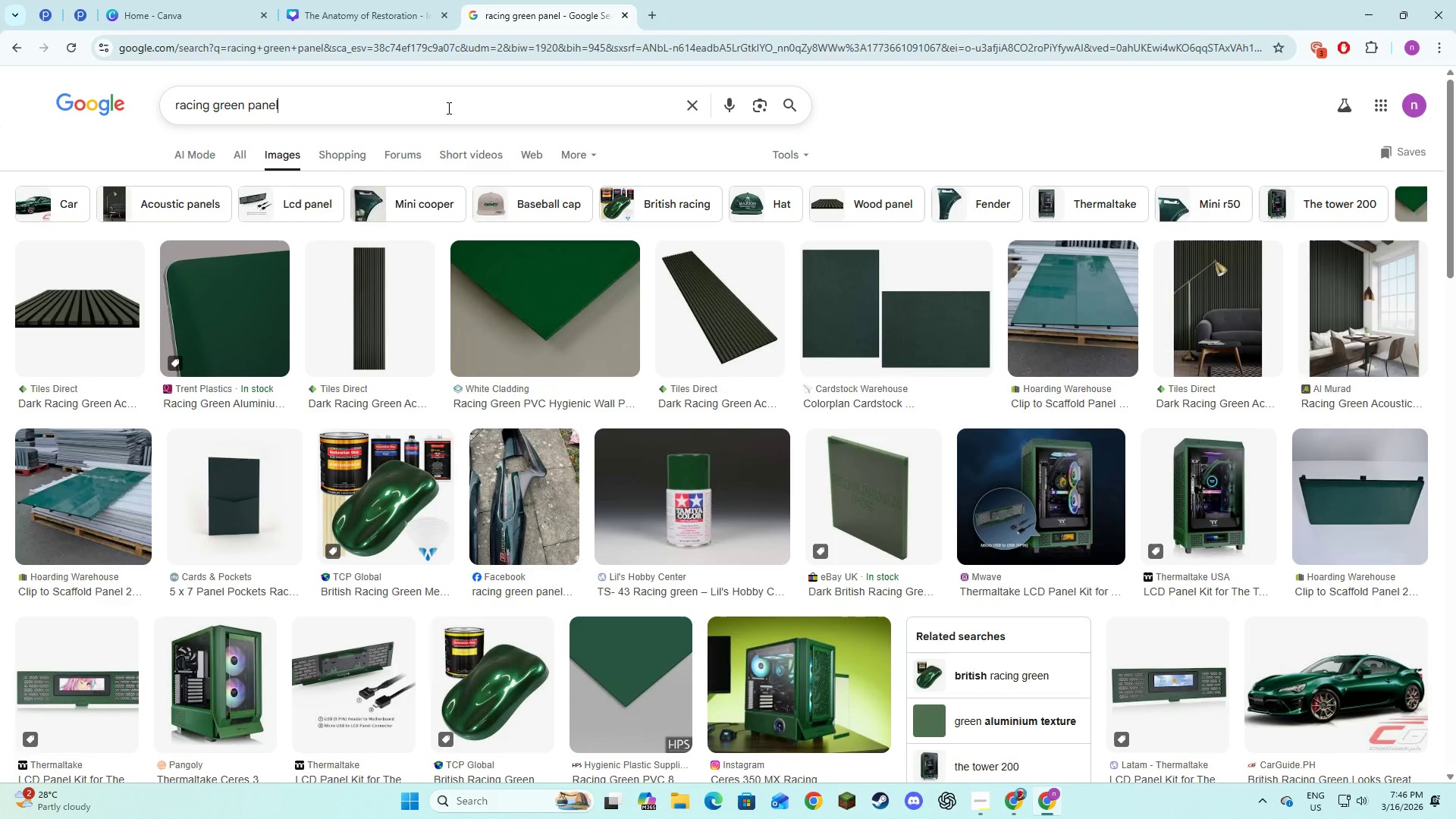 
left_click_drag(start_coordinate=[448, 107], to_coordinate=[115, 108])
 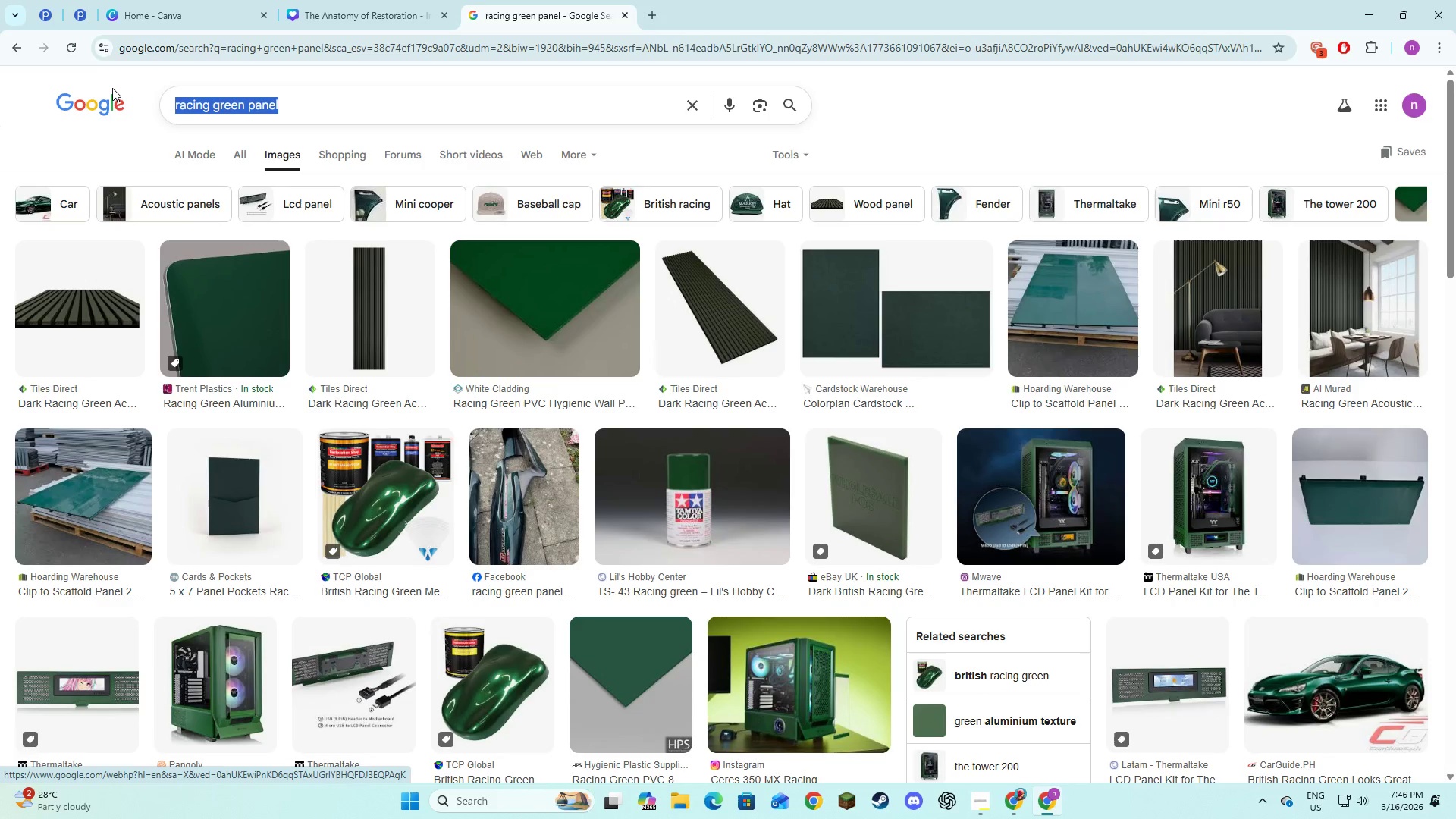 
key(Control+V)
 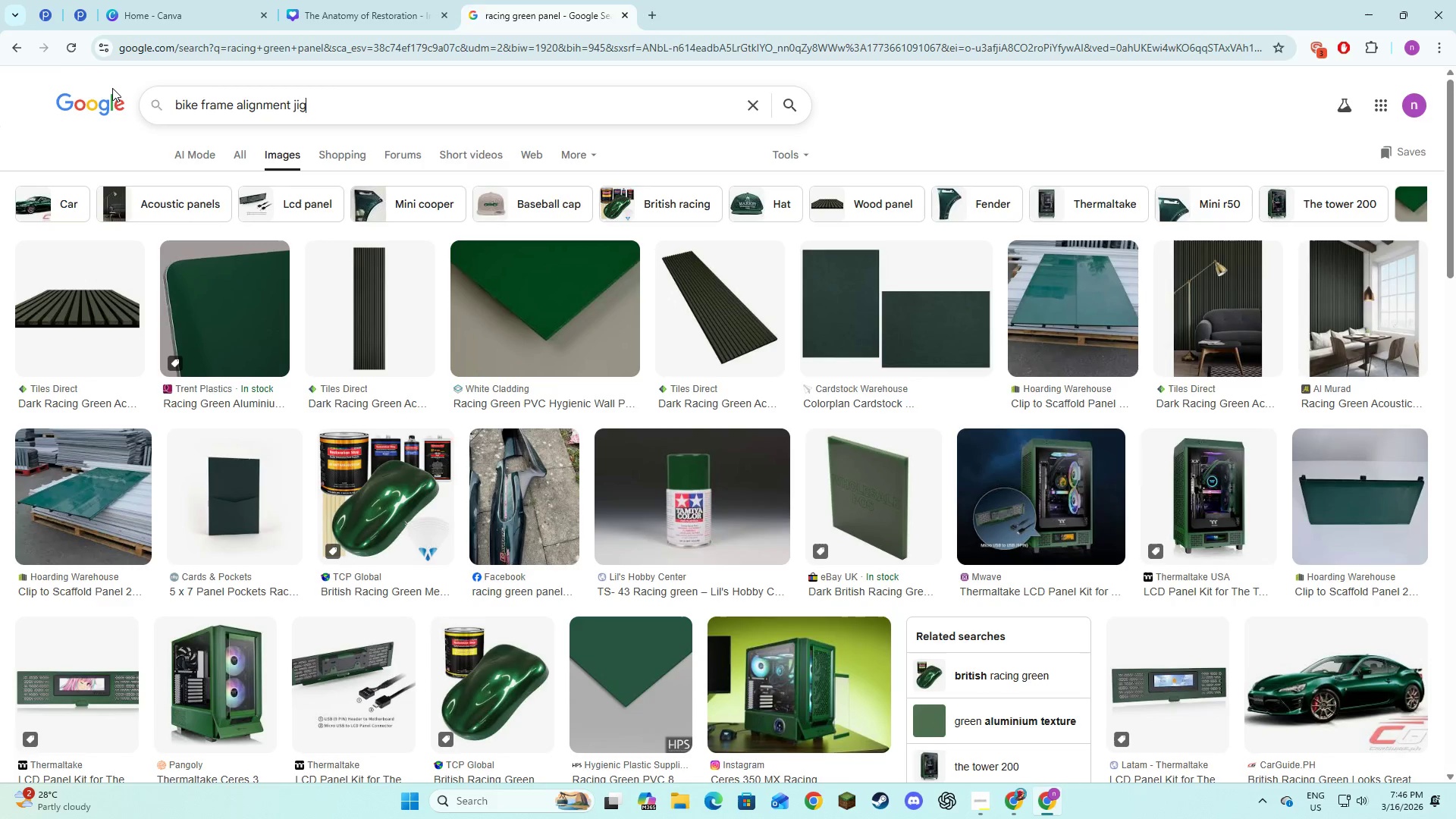 
key(NumpadEnter)
 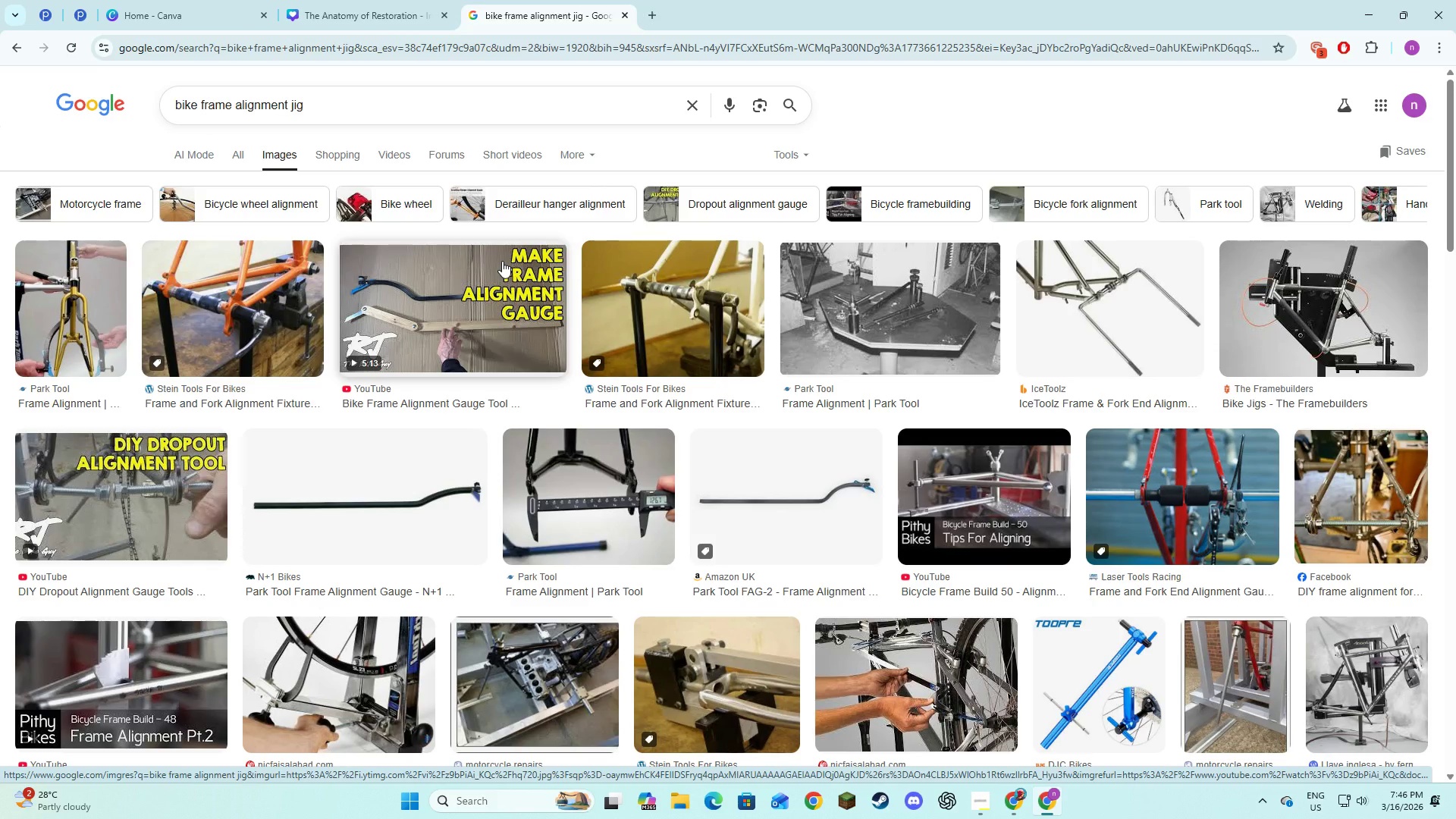 
wait(6.89)
 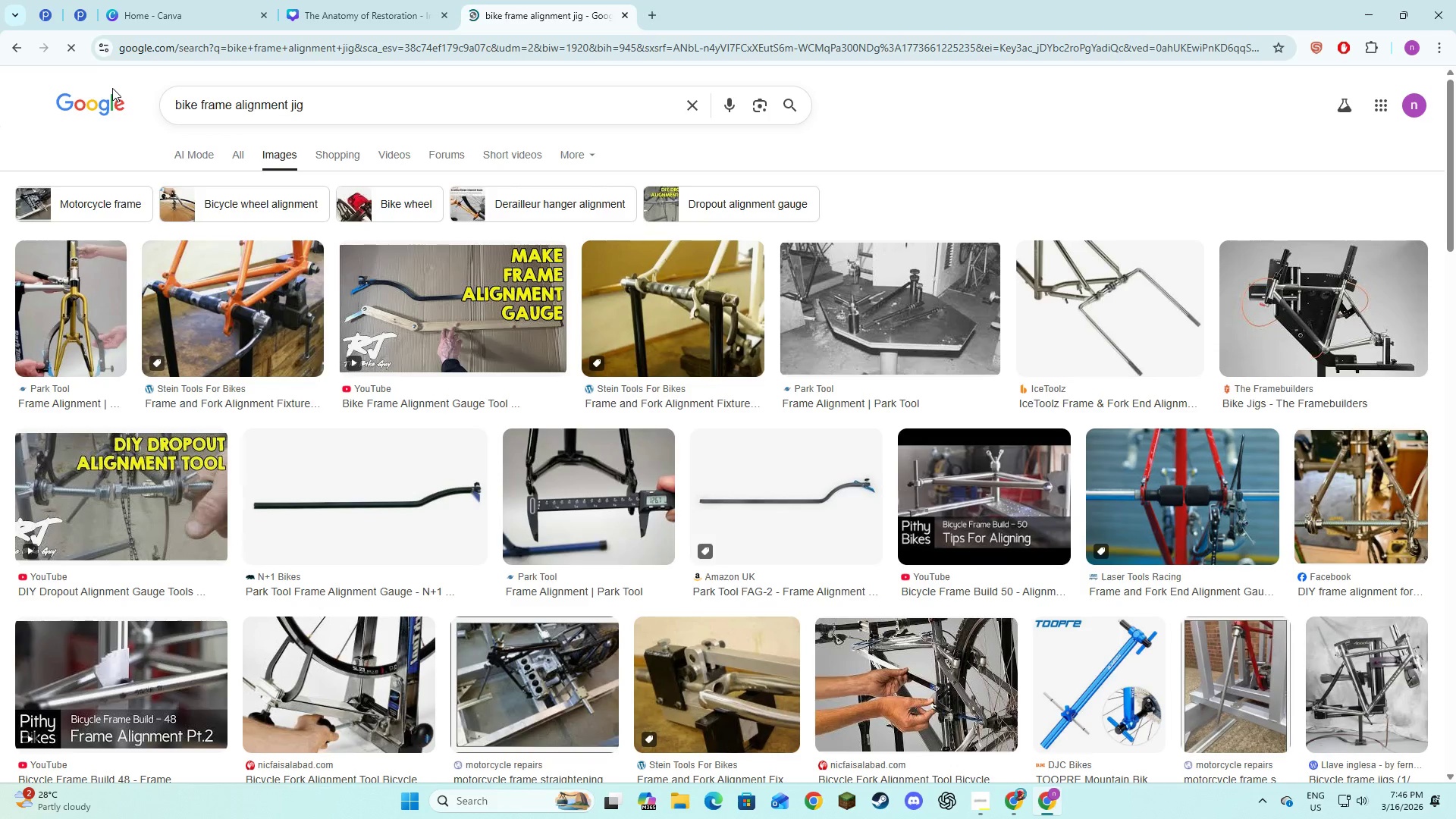 
left_click([102, 334])
 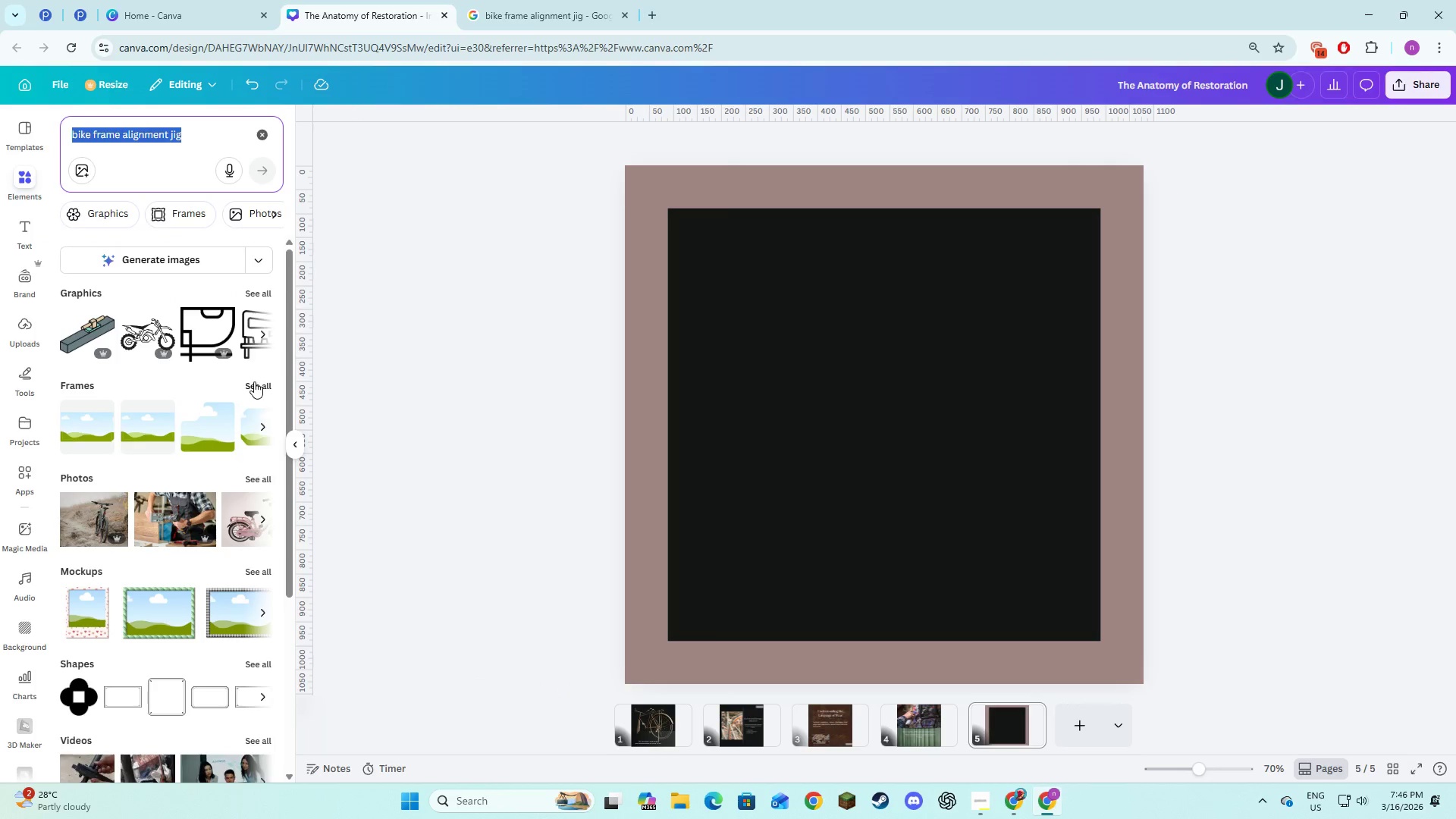 
left_click([262, 479])
 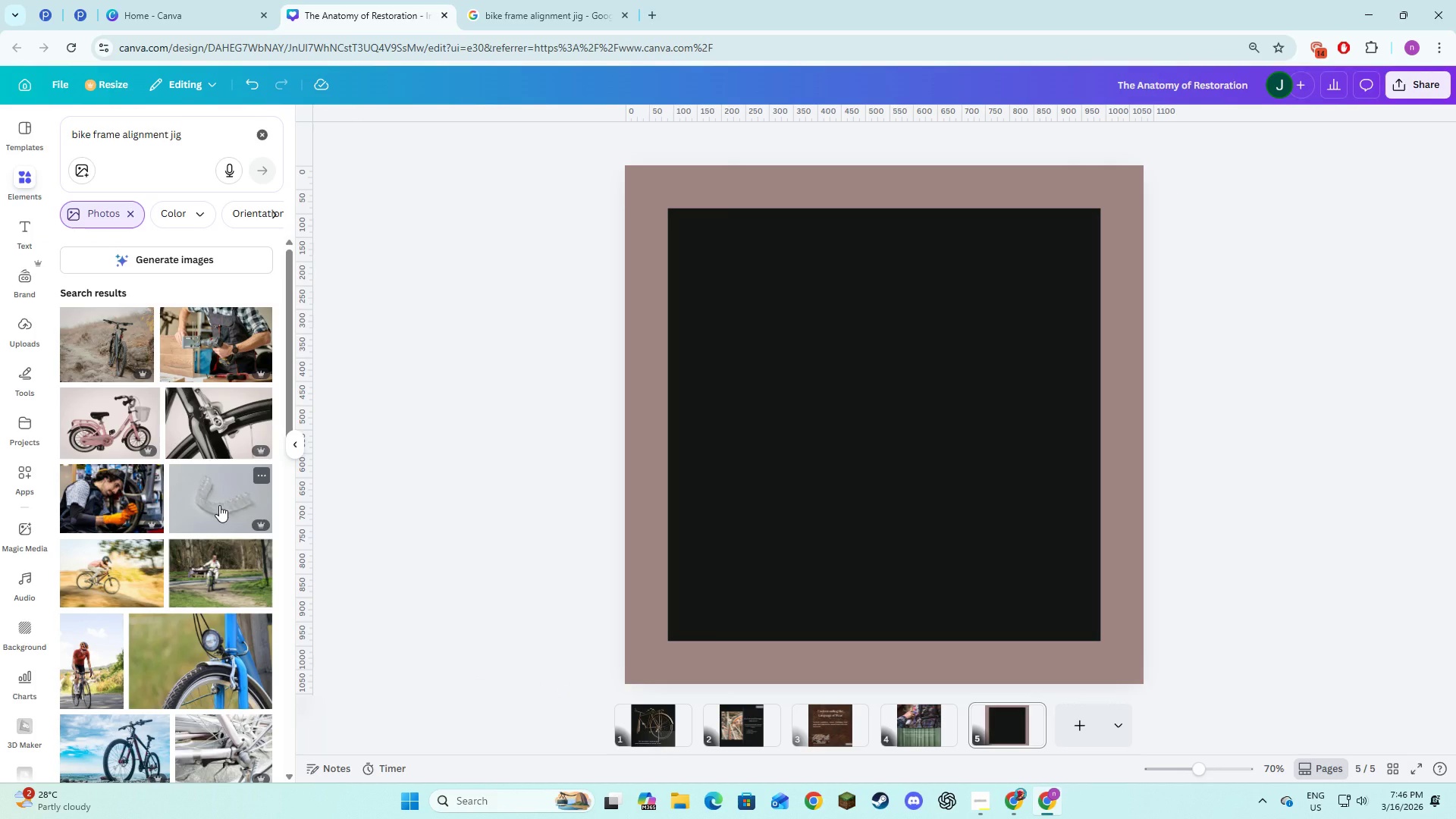 
scroll: coordinate [190, 438], scroll_direction: down, amount: 9.0
 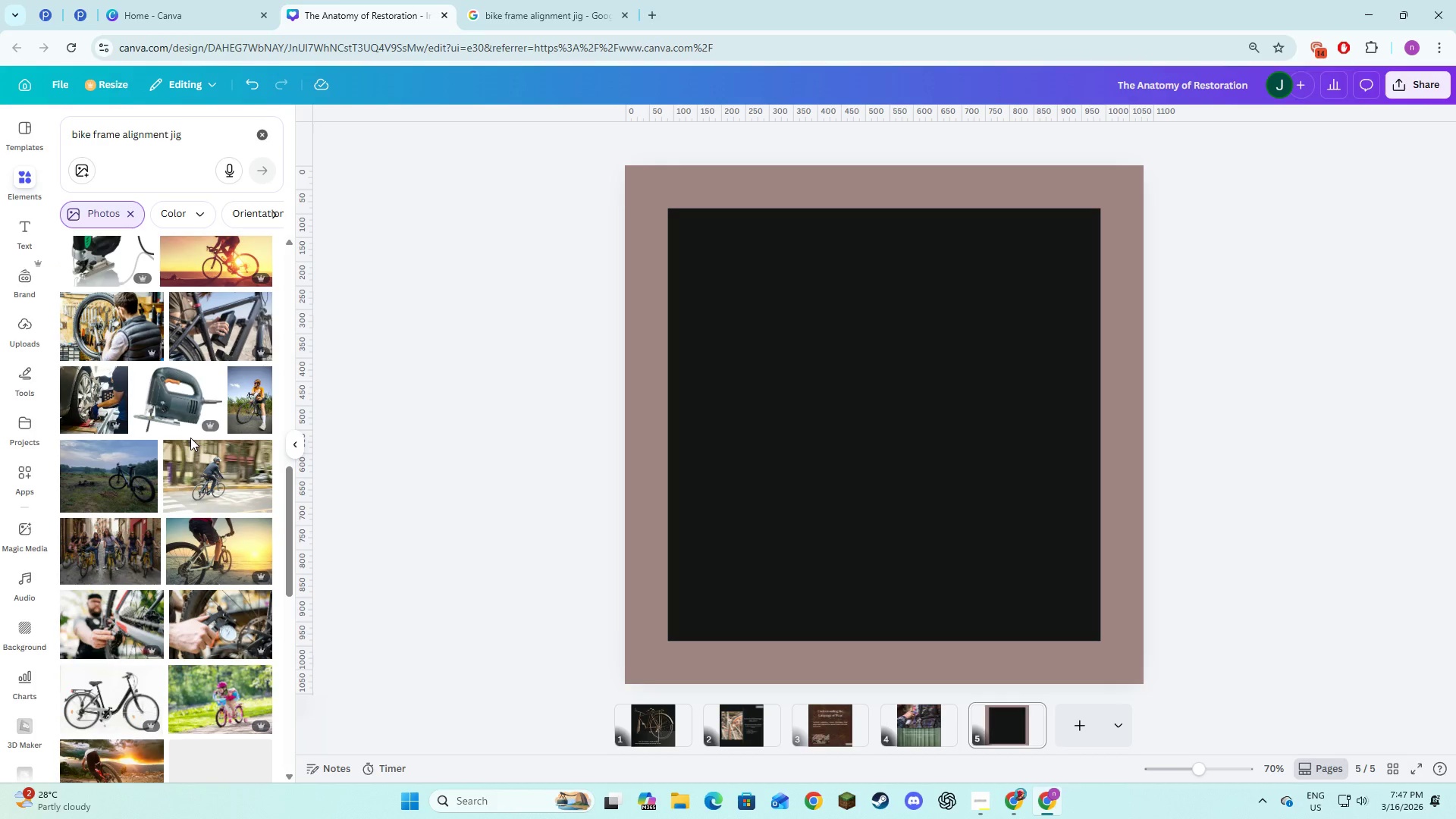 
scroll: coordinate [190, 438], scroll_direction: down, amount: 12.0
 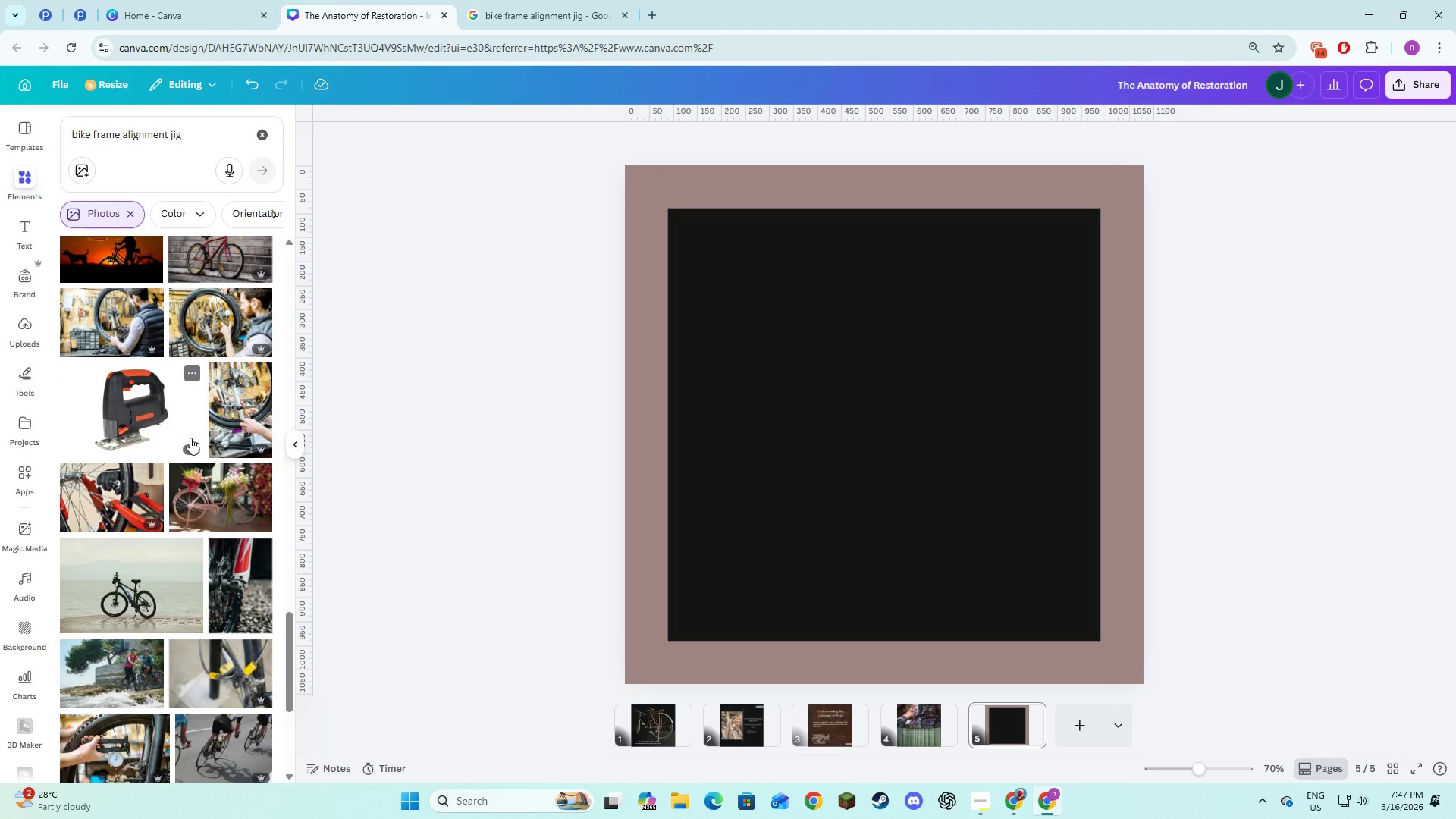 
scroll: coordinate [190, 438], scroll_direction: down, amount: 2.0
 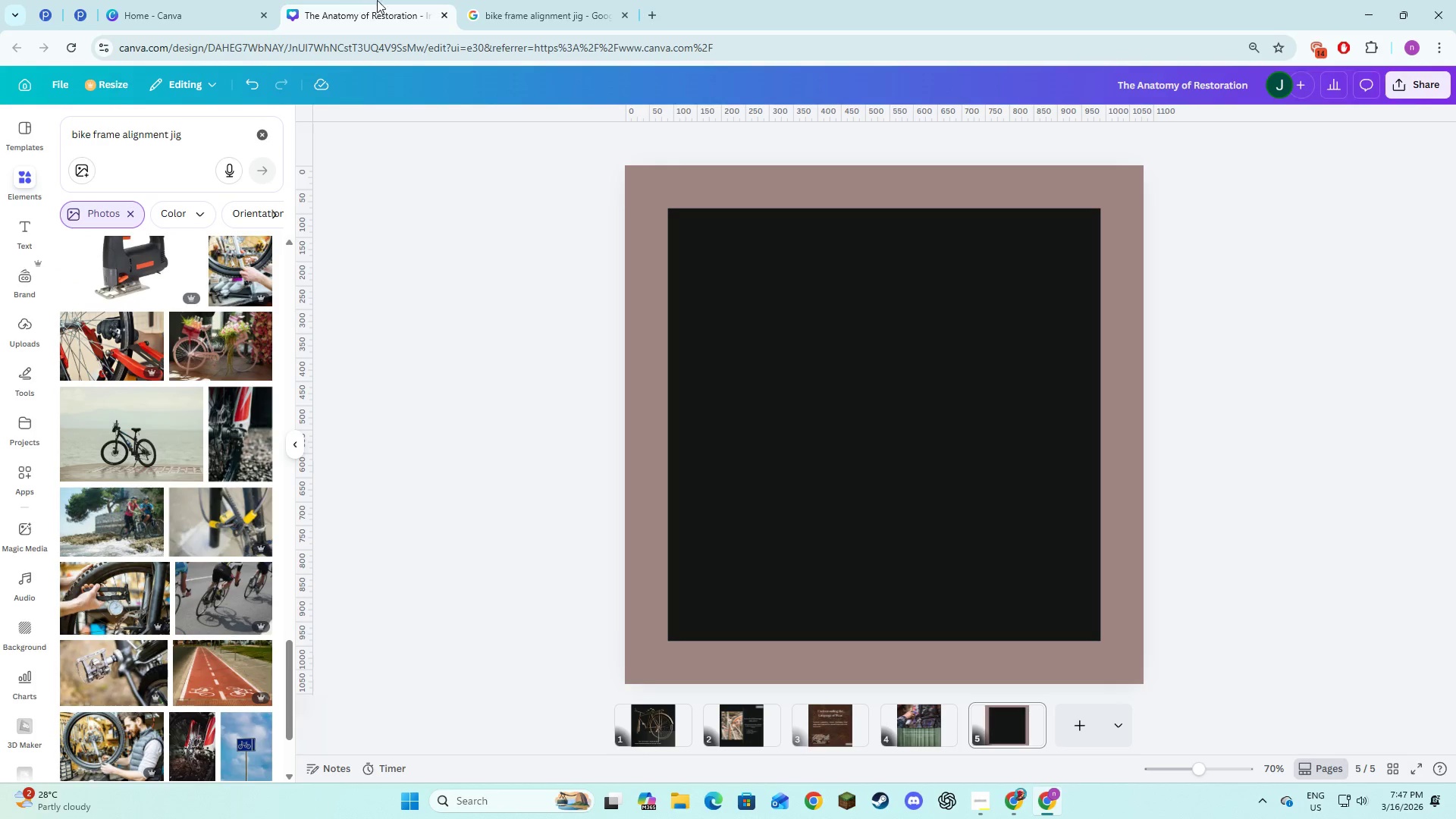 
left_click([480, 0])
 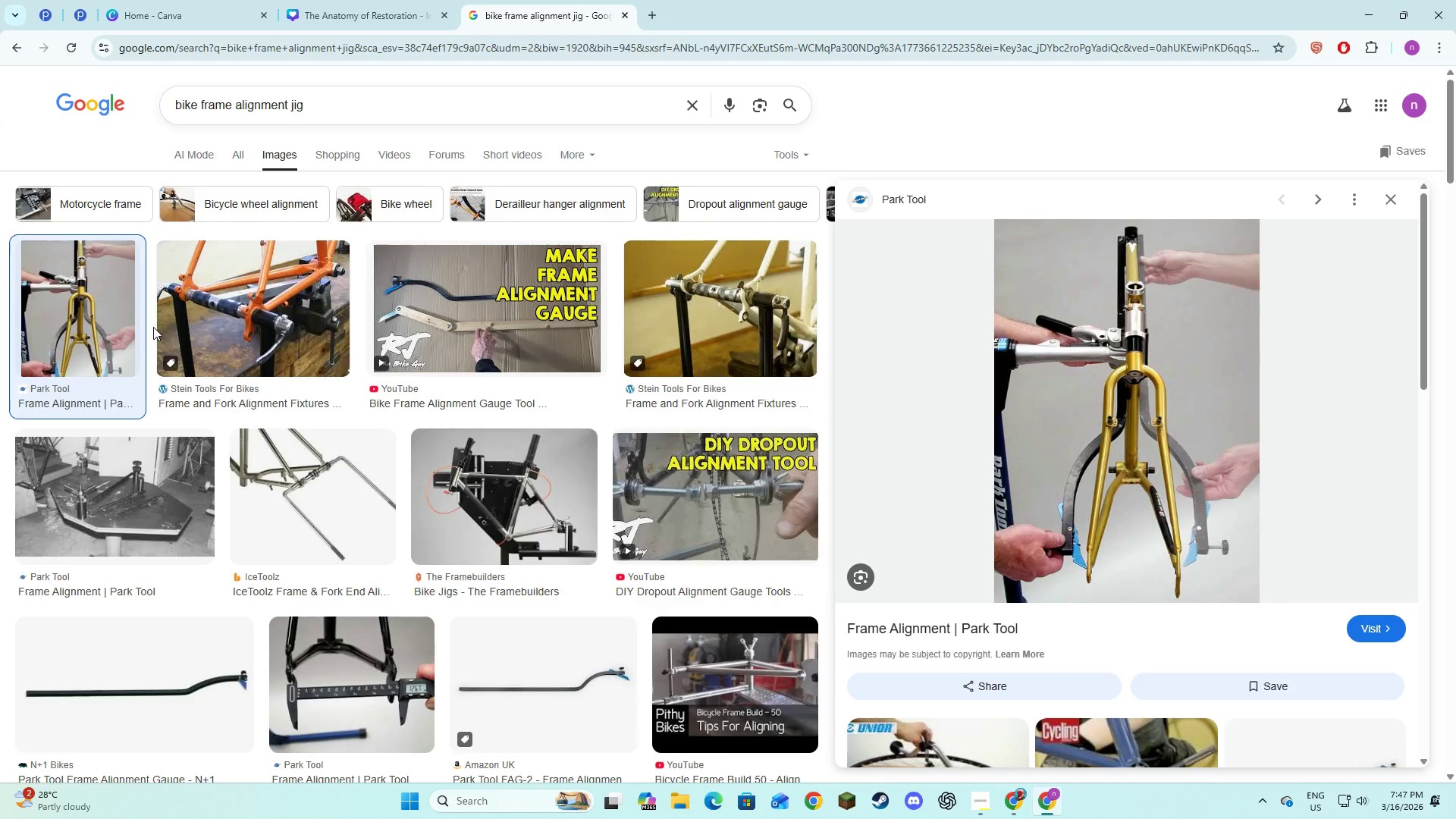 
wait(7.66)
 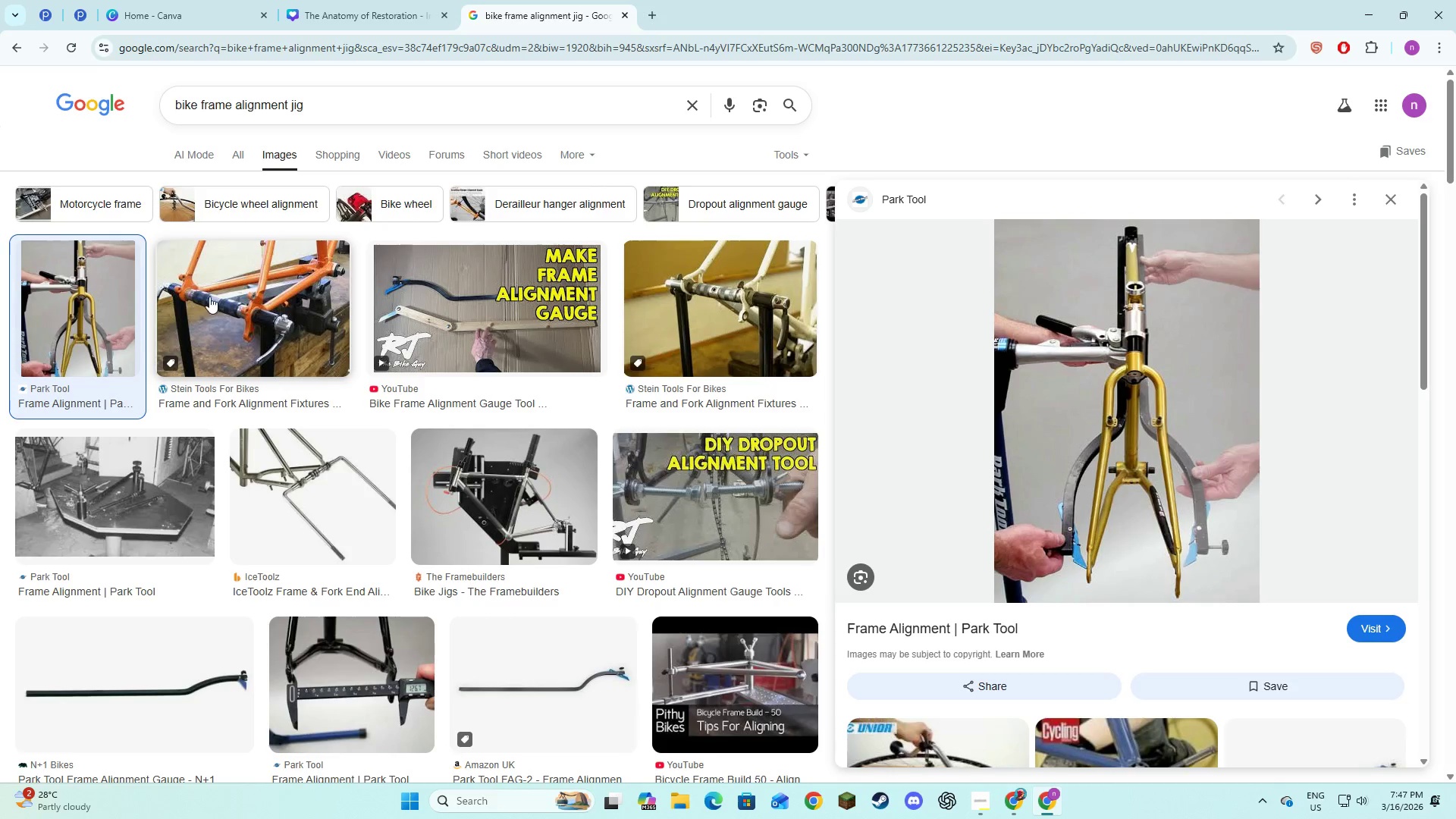 
right_click([969, 372])
 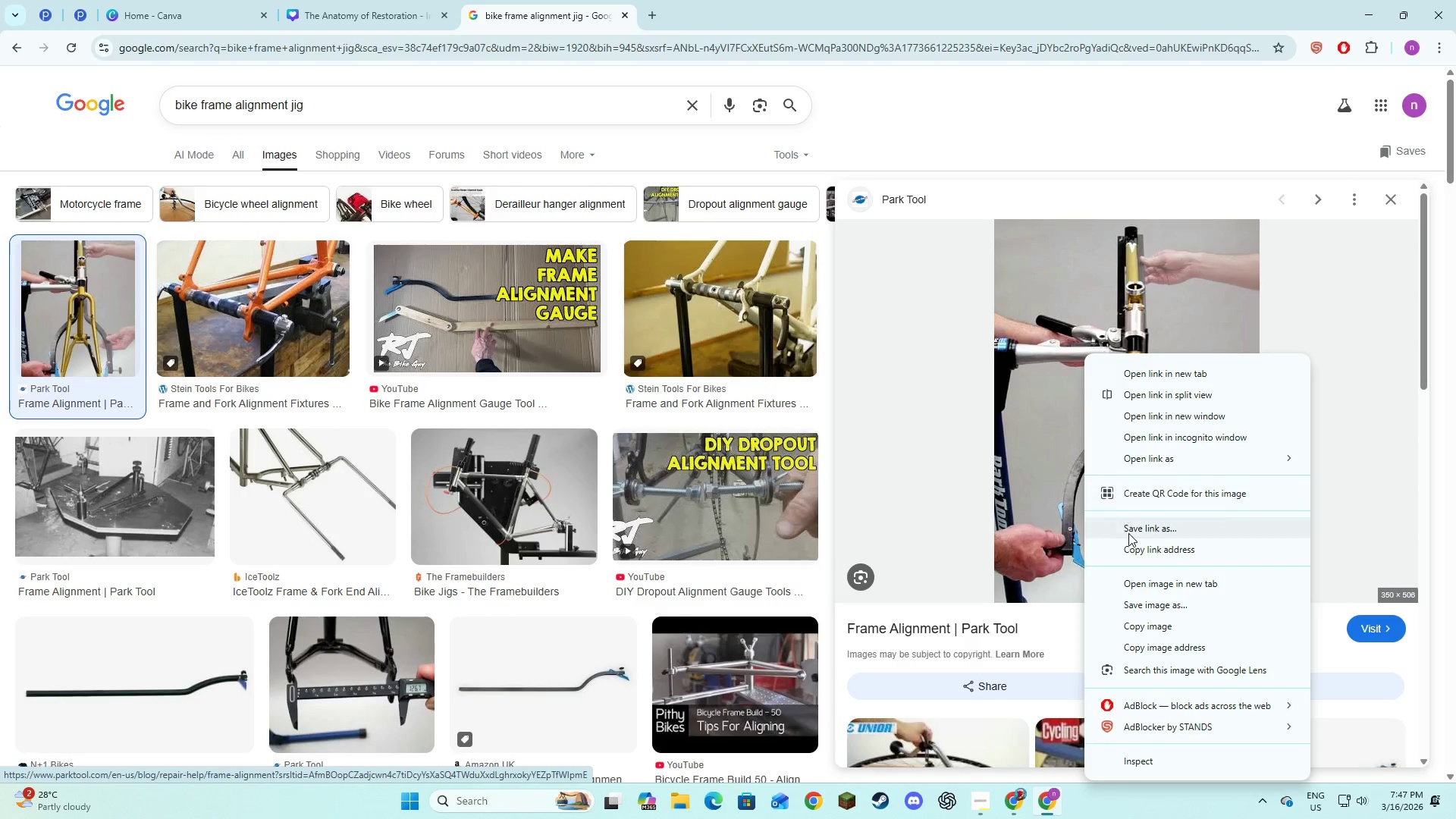 
left_click([1135, 622])
 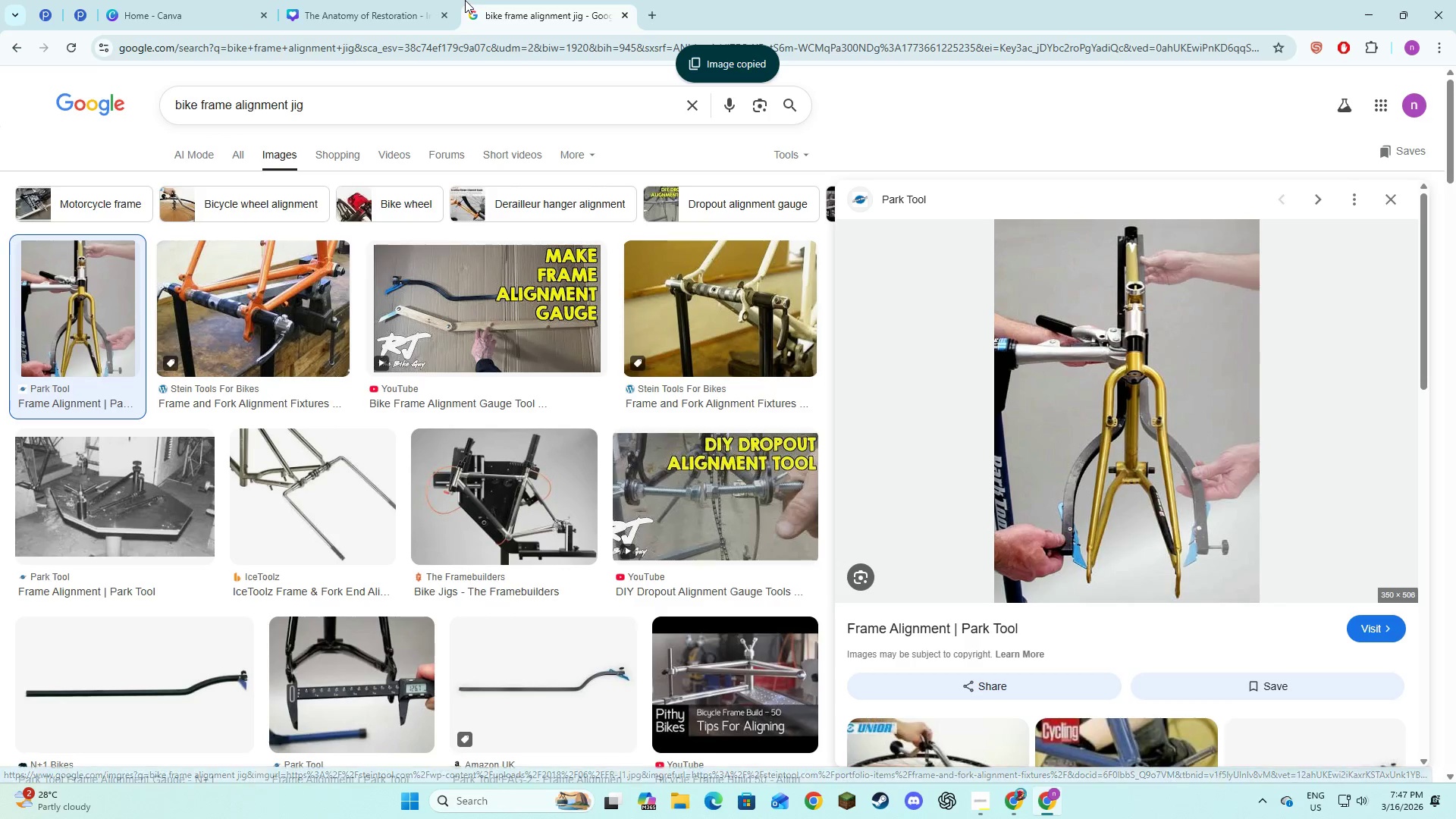 
left_click([346, 0])
 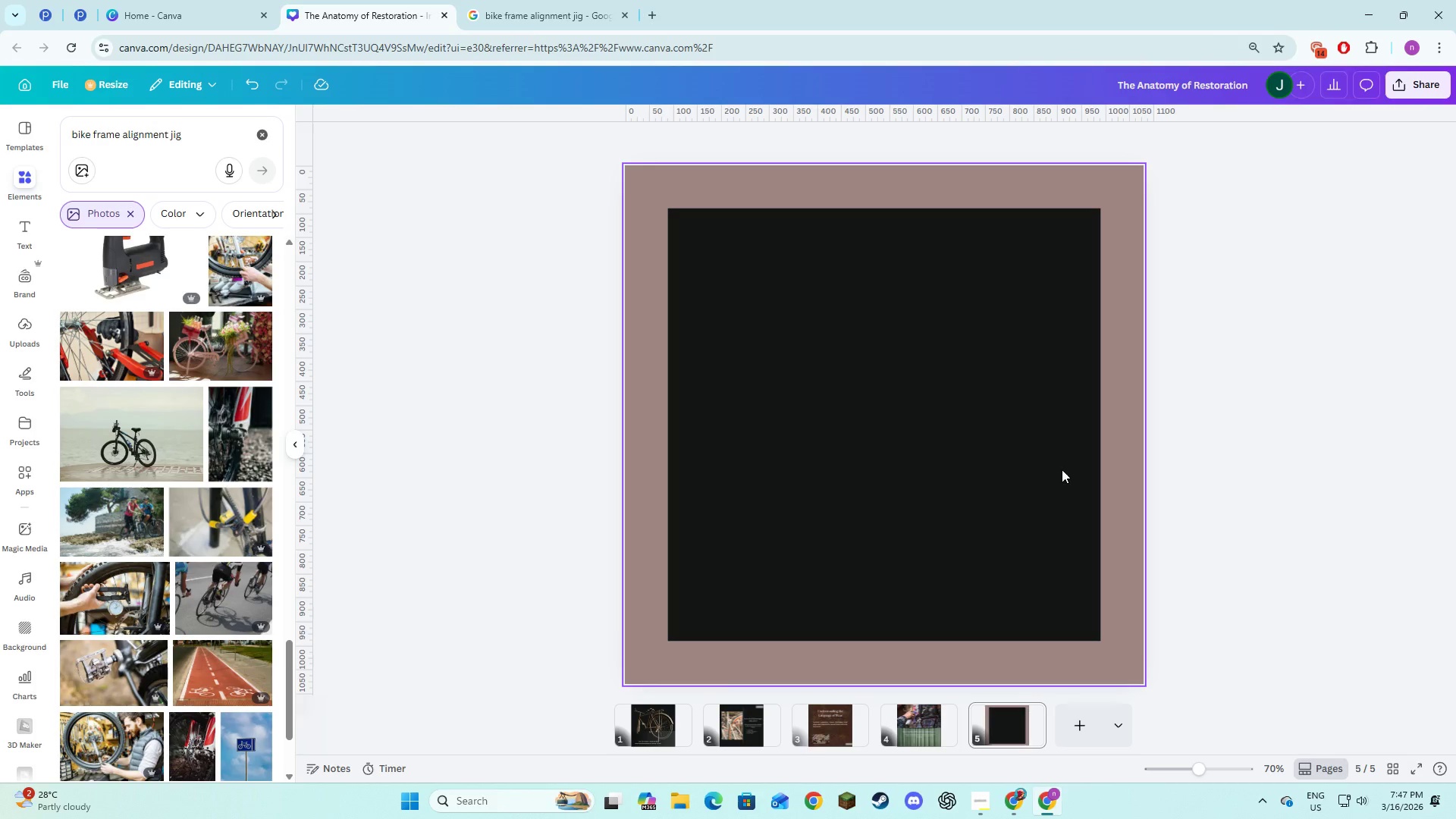 
left_click([855, 456])
 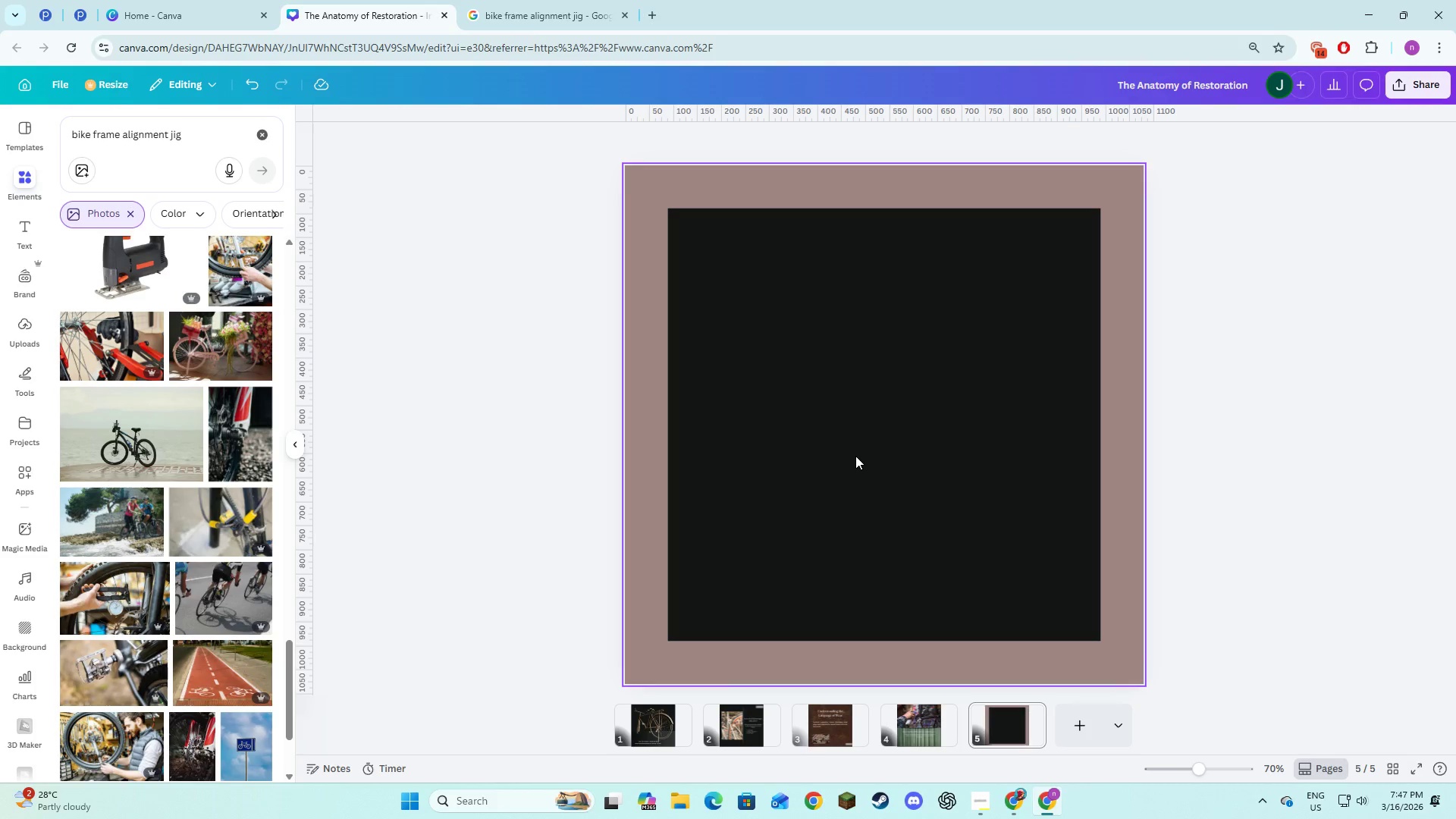 
key(Control+V)
 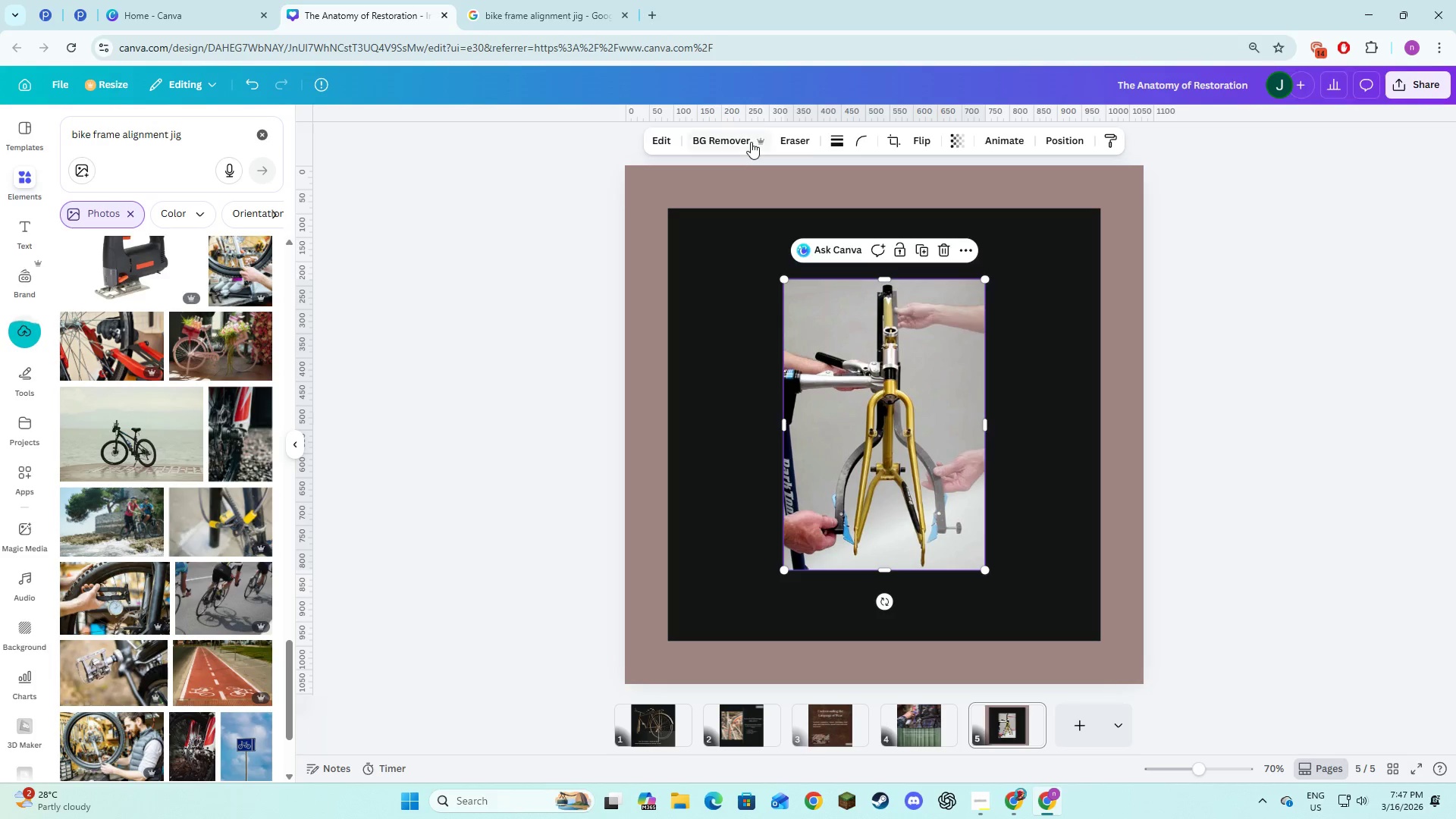 
left_click([751, 142])
 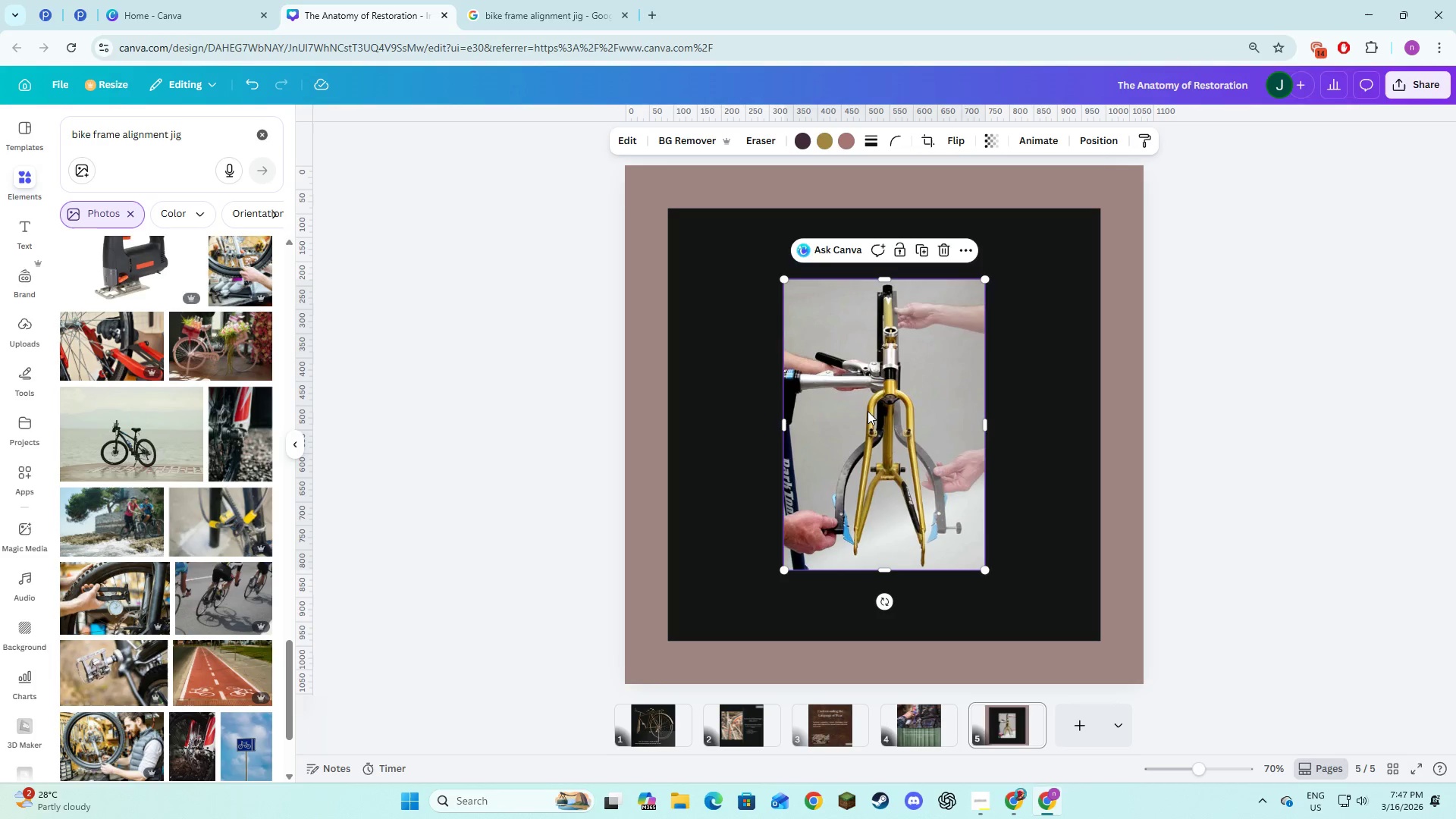 
left_click_drag(start_coordinate=[864, 427], to_coordinate=[736, 407])
 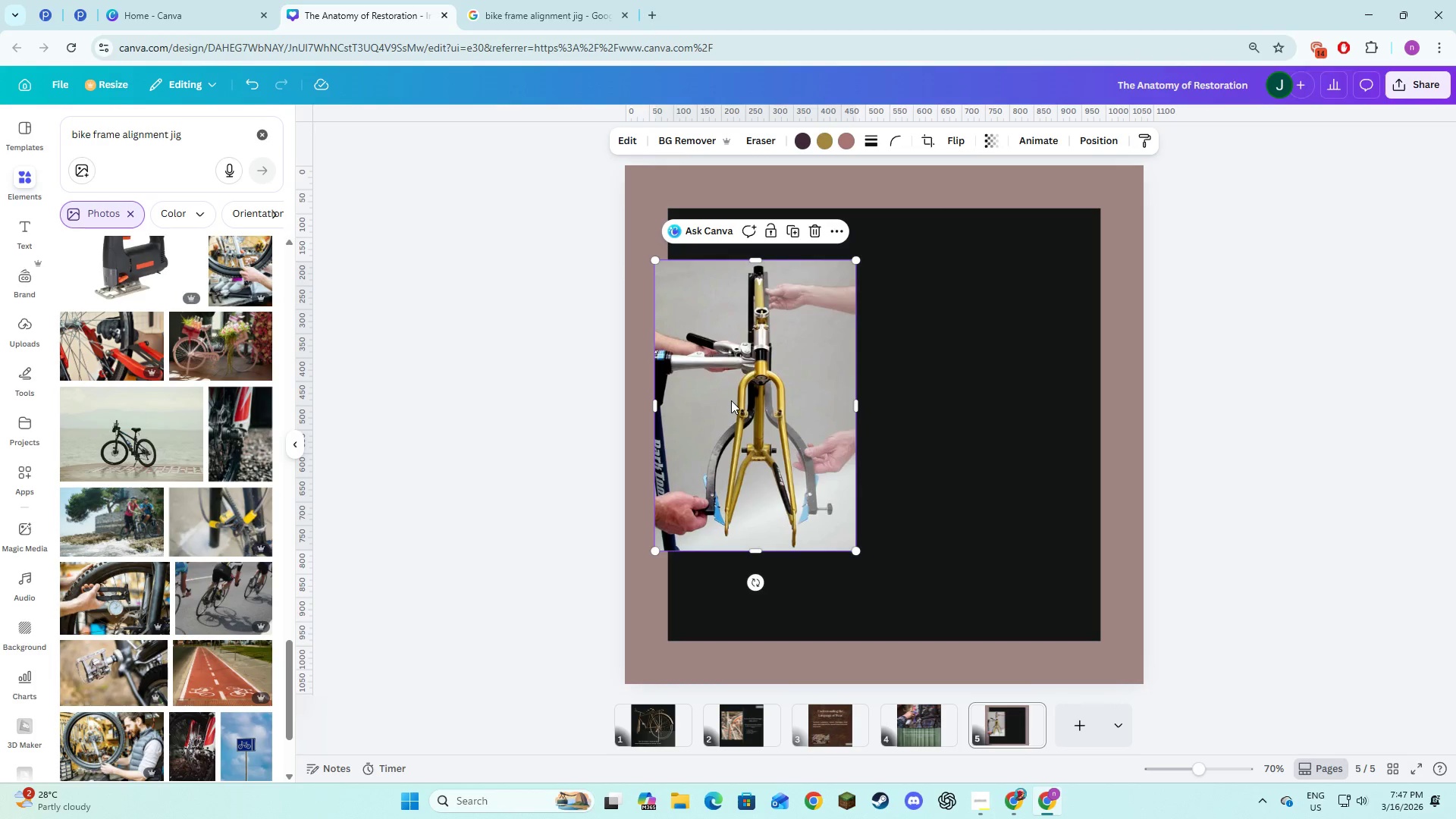 
left_click_drag(start_coordinate=[731, 413], to_coordinate=[730, 328])
 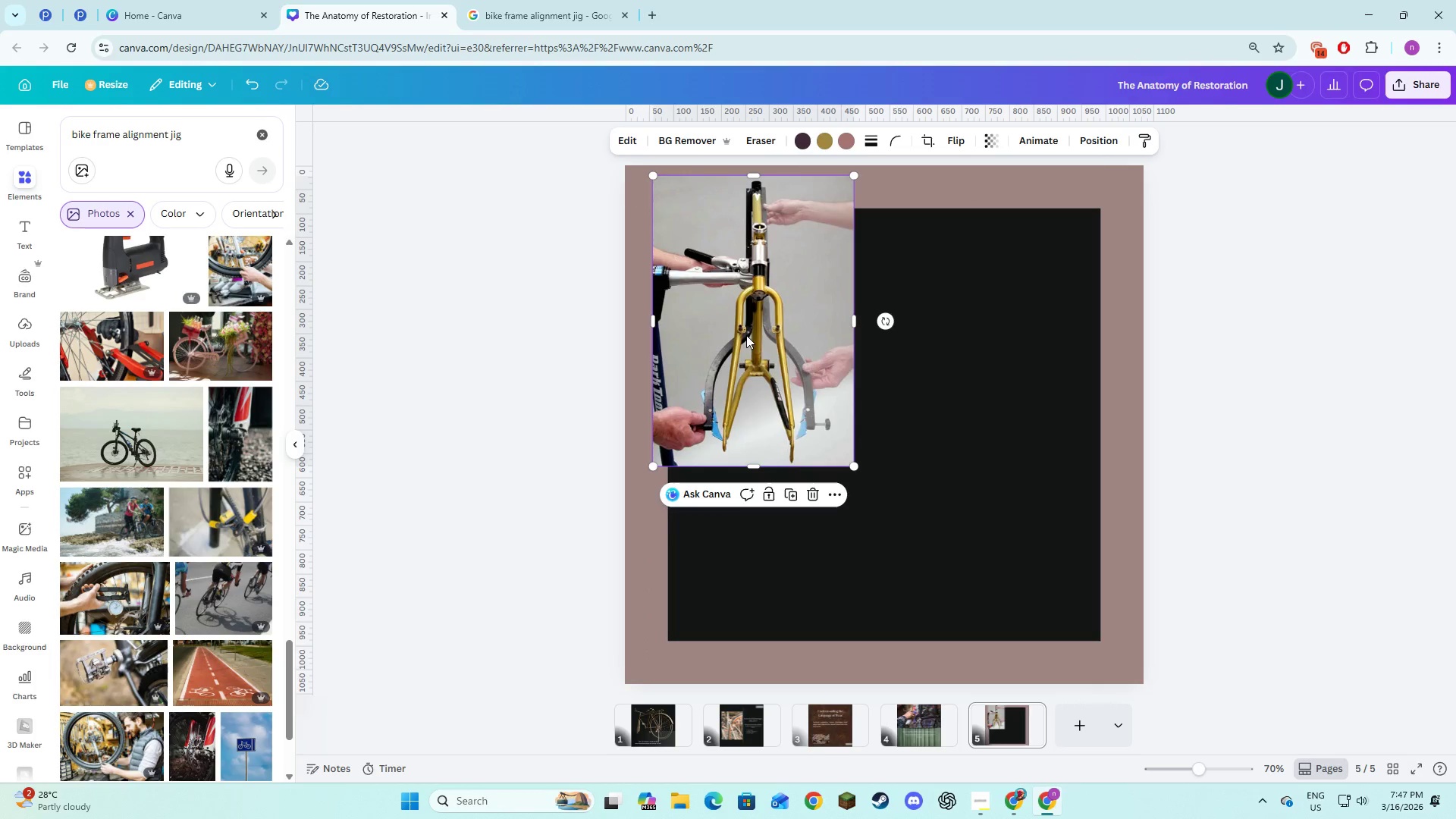 
left_click_drag(start_coordinate=[746, 335], to_coordinate=[753, 340])
 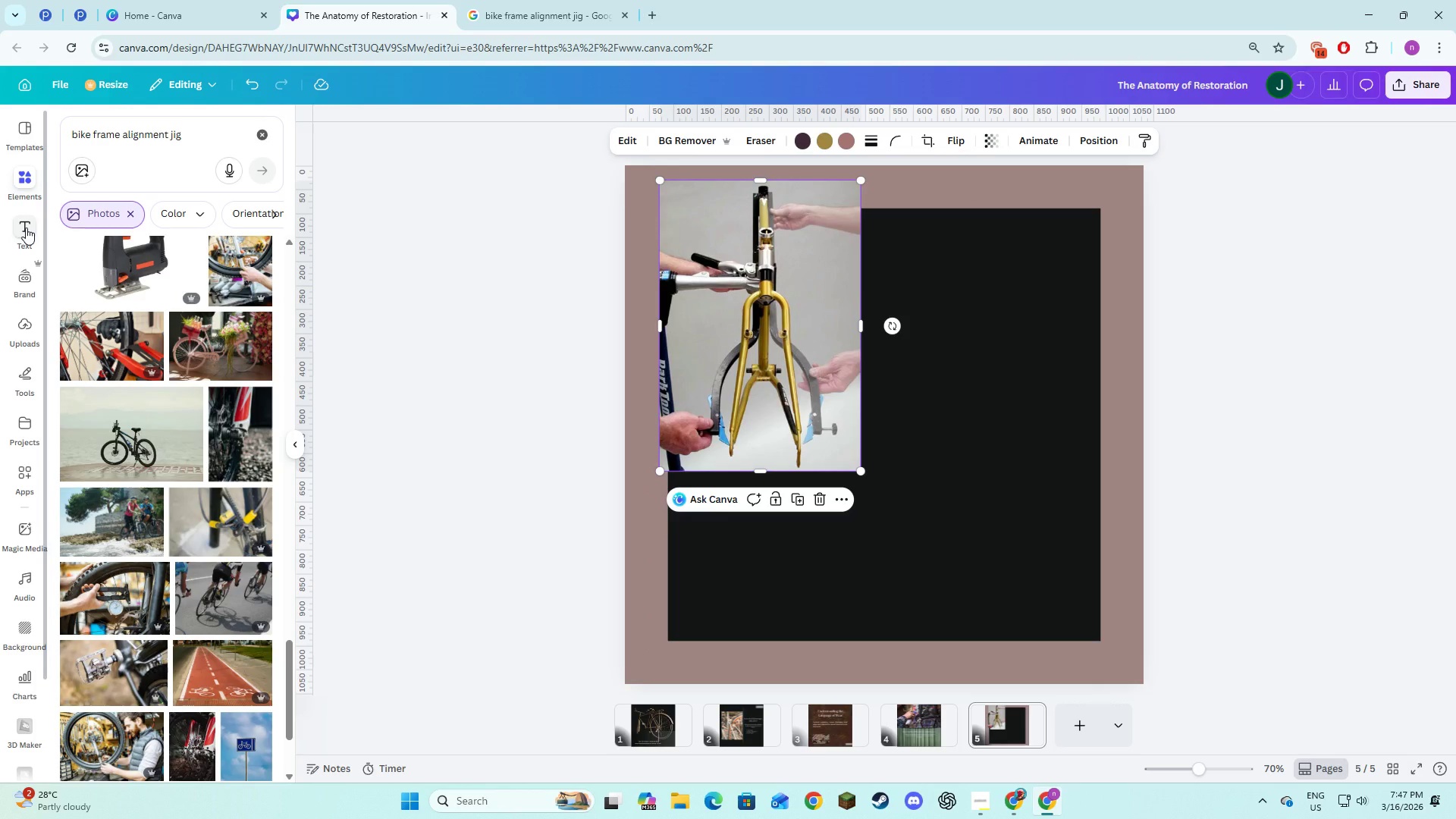 
left_click([26, 228])
 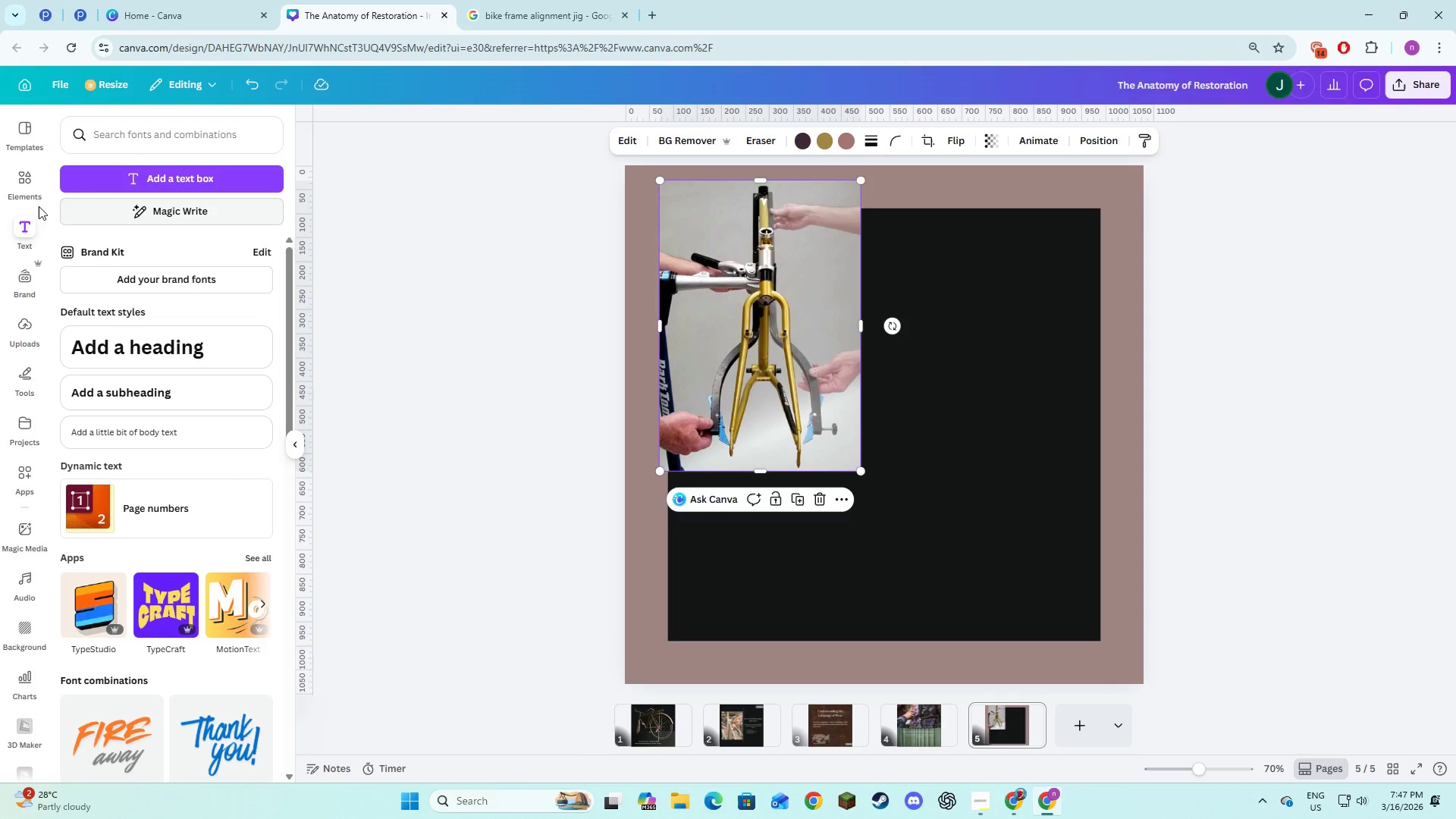 
left_click([27, 178])
 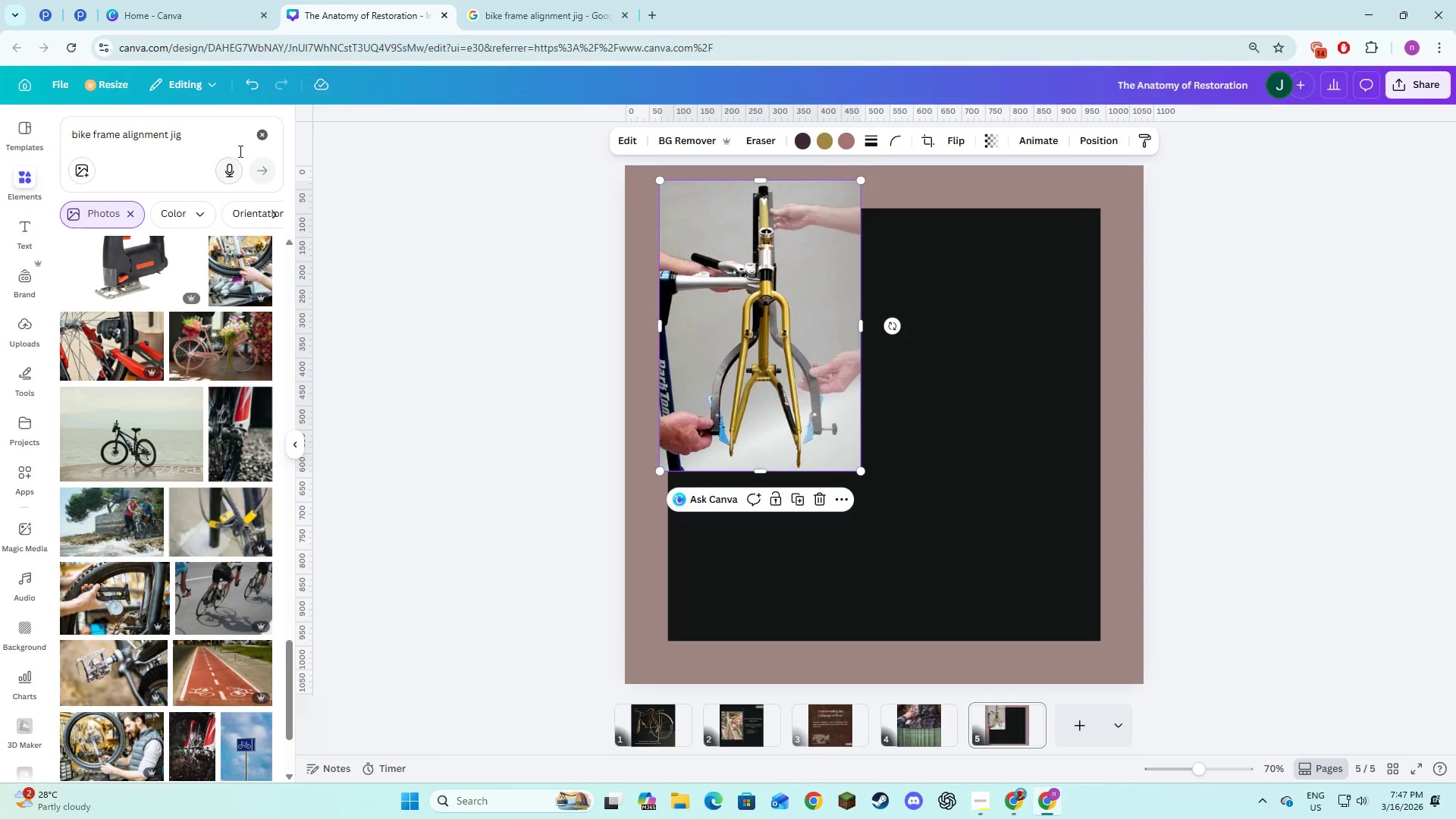 
left_click([256, 137])
 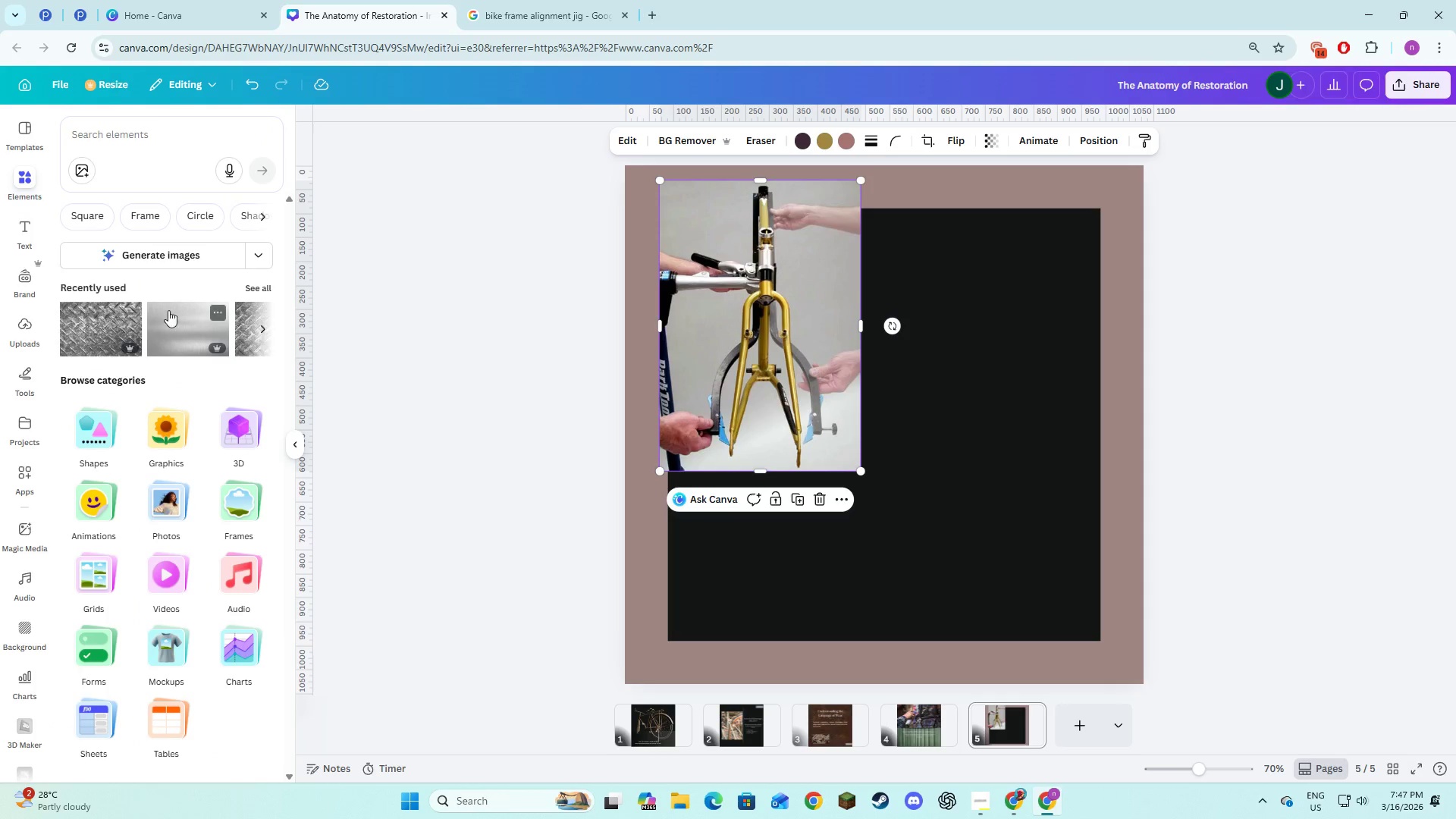 
left_click([87, 215])
 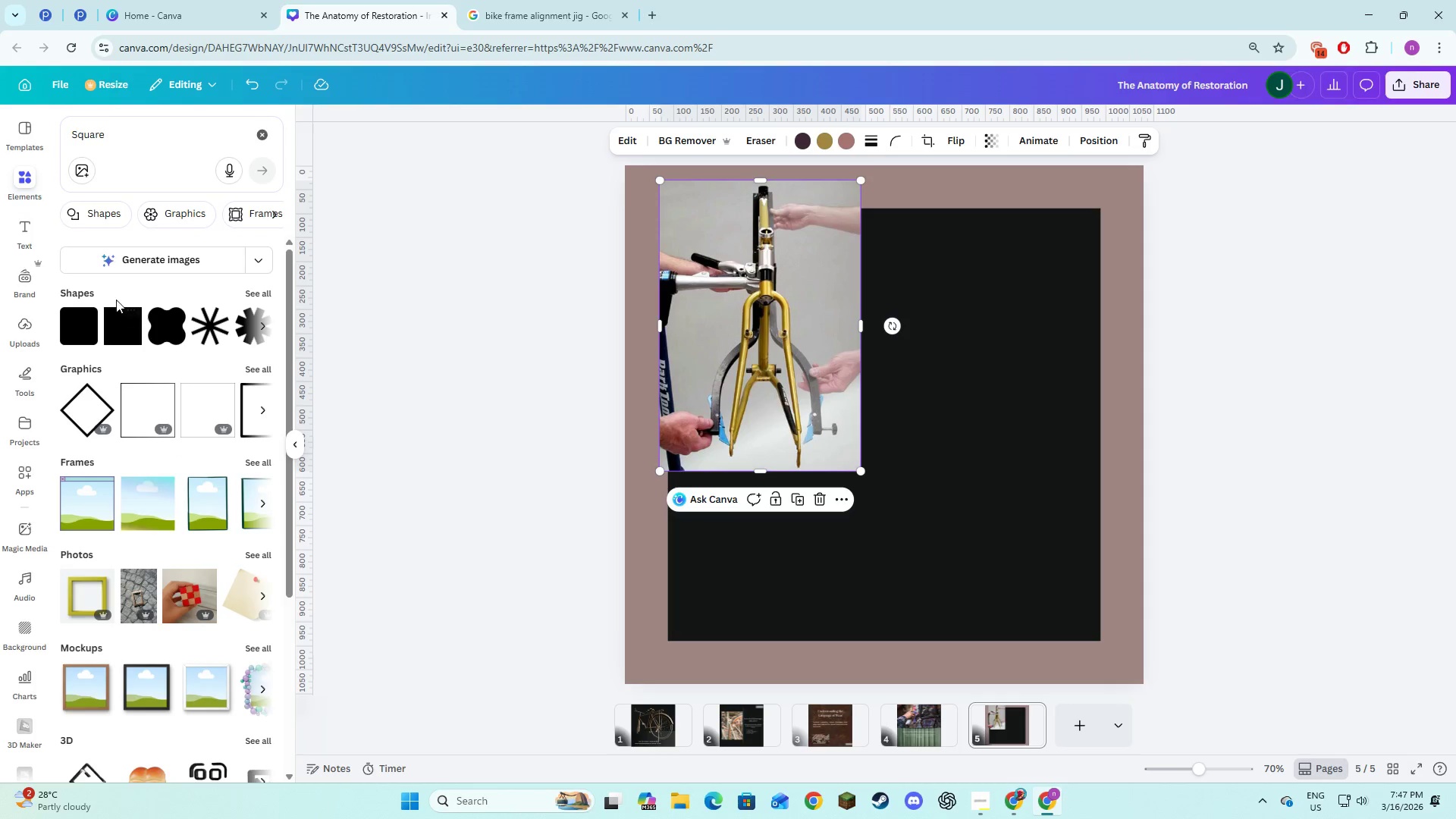 
left_click([120, 335])
 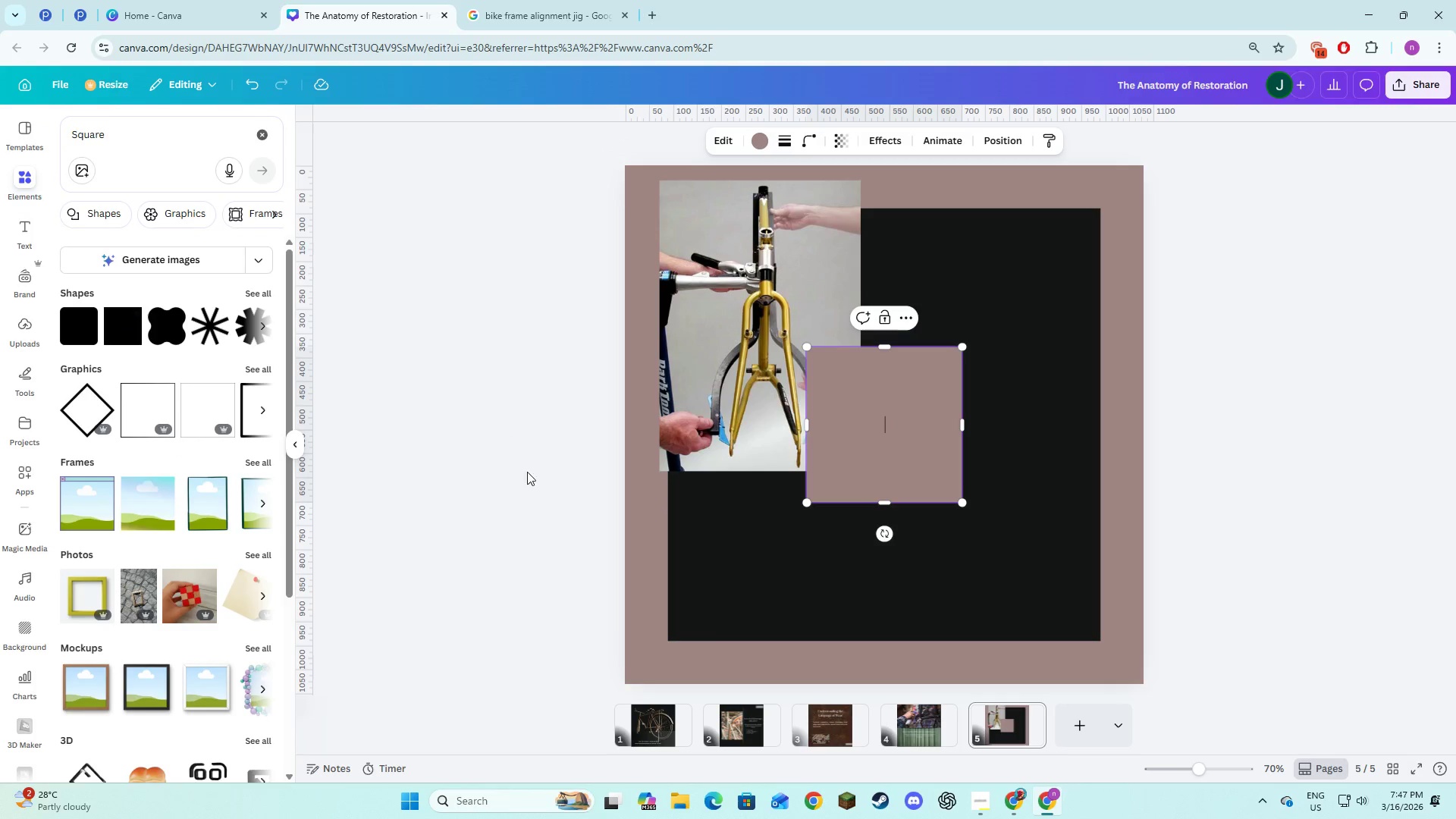 
left_click([540, 522])
 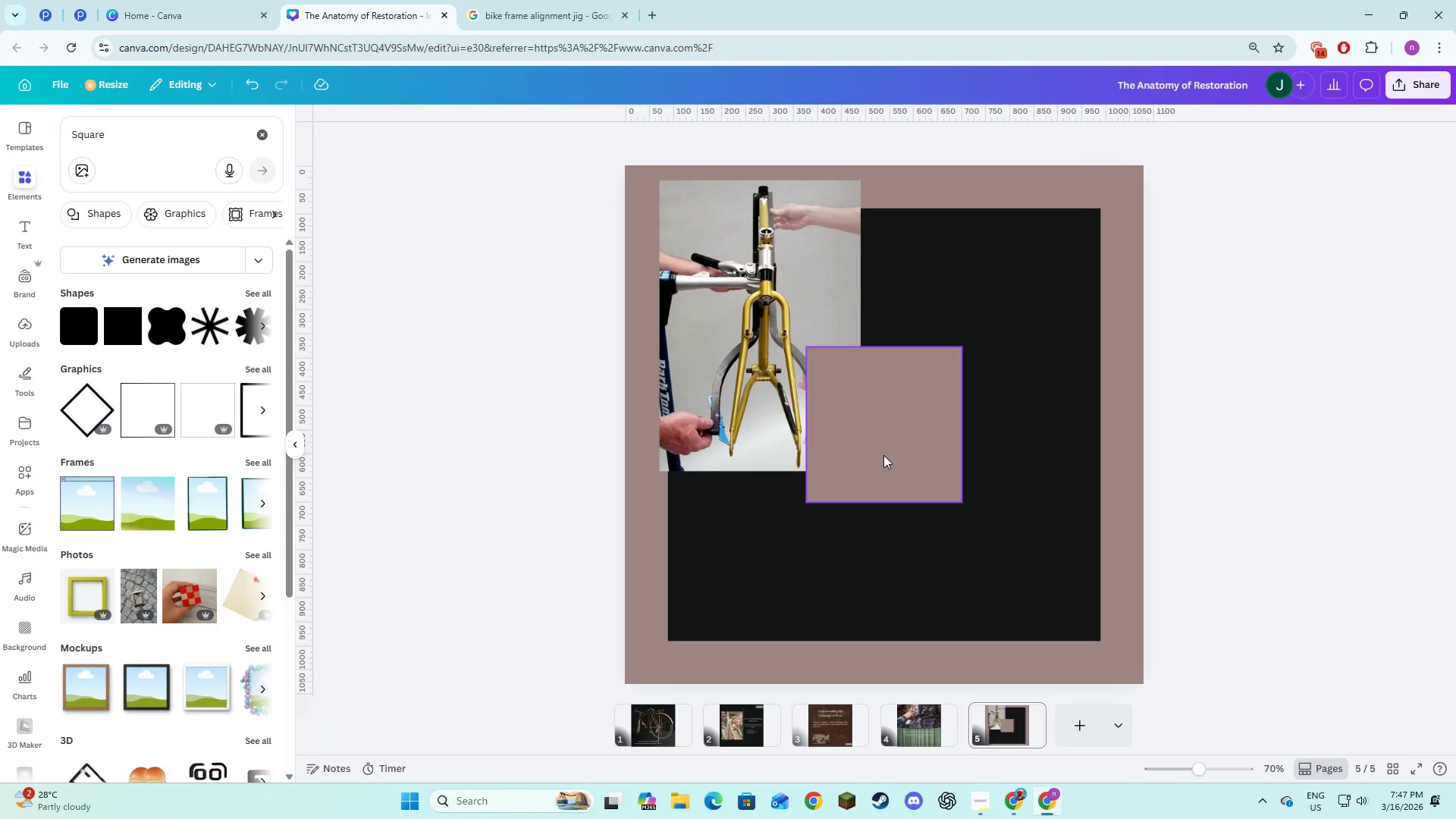 
left_click_drag(start_coordinate=[883, 455], to_coordinate=[1059, 281])
 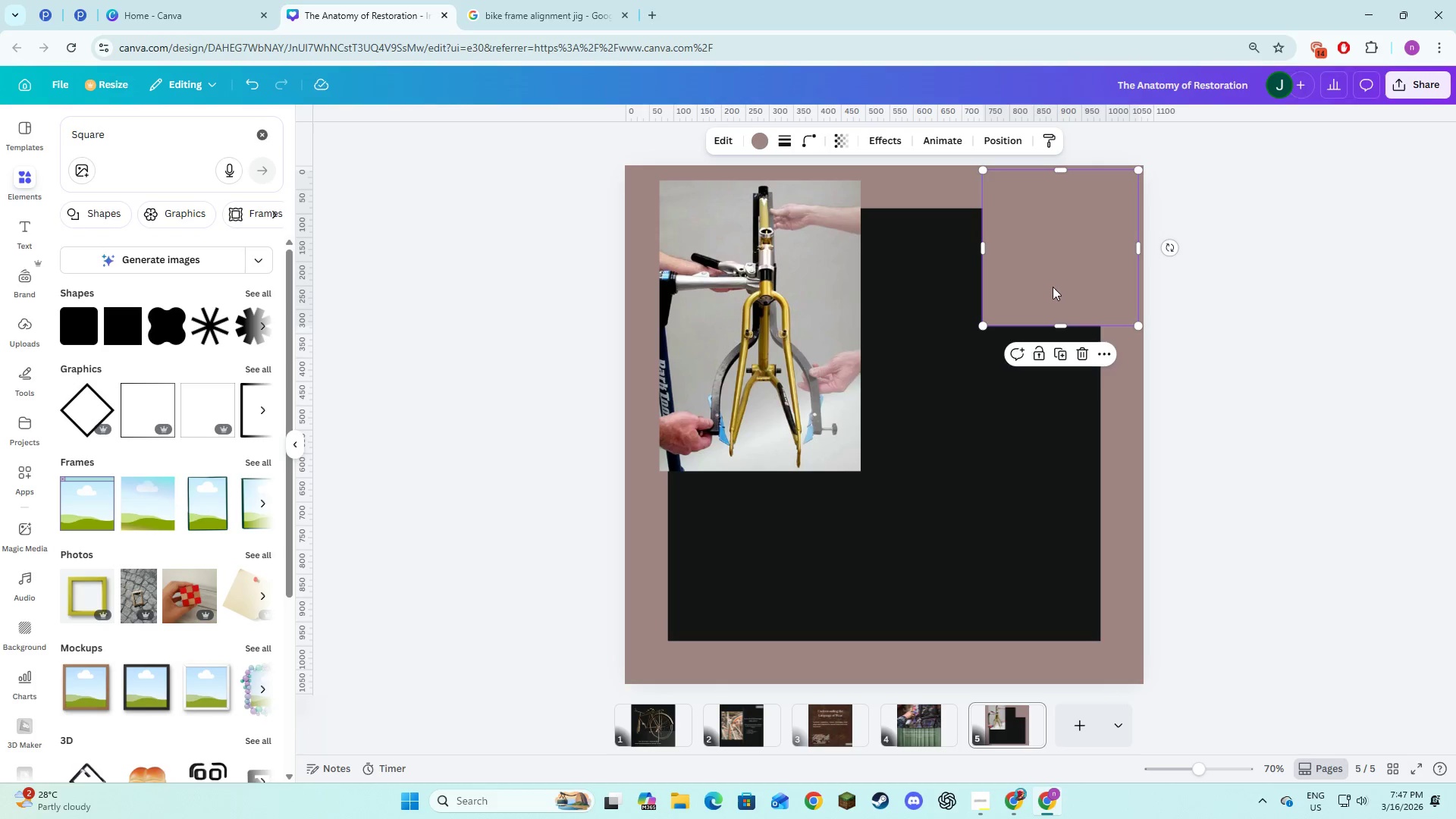 
left_click_drag(start_coordinate=[1053, 285], to_coordinate=[1017, 350])
 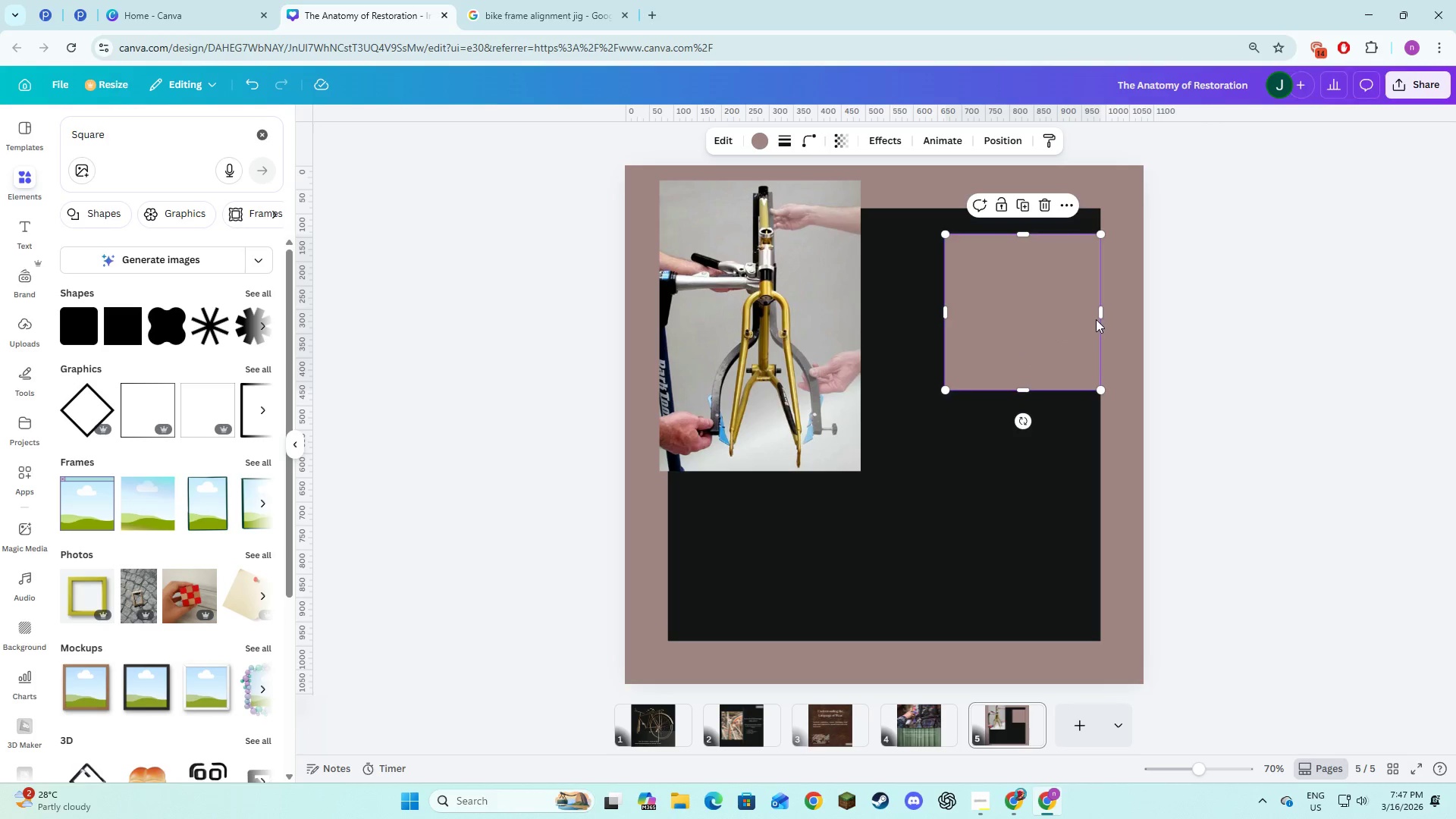 
left_click_drag(start_coordinate=[1099, 312], to_coordinate=[949, 305])
 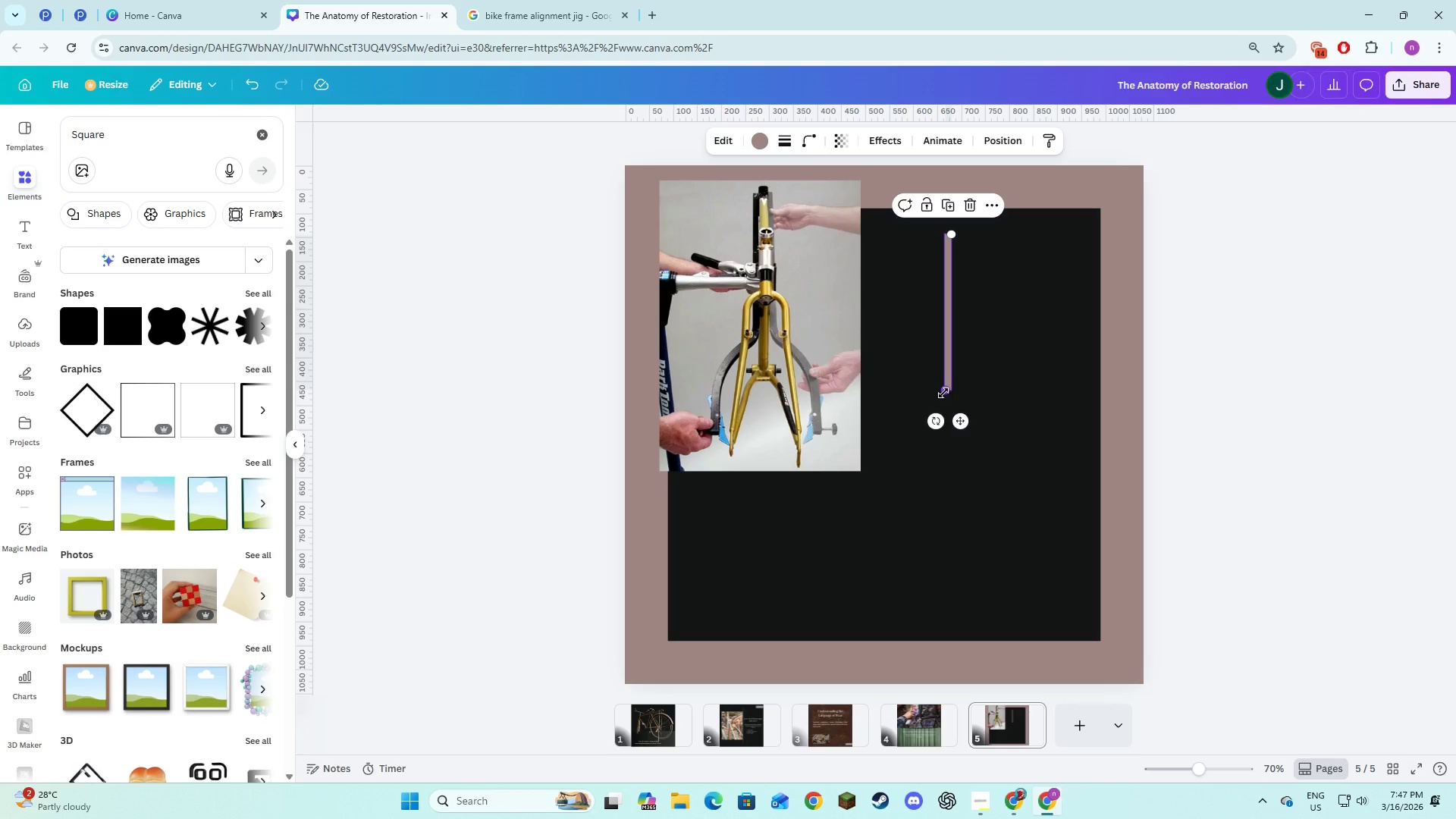 
left_click_drag(start_coordinate=[943, 391], to_coordinate=[952, 633])
 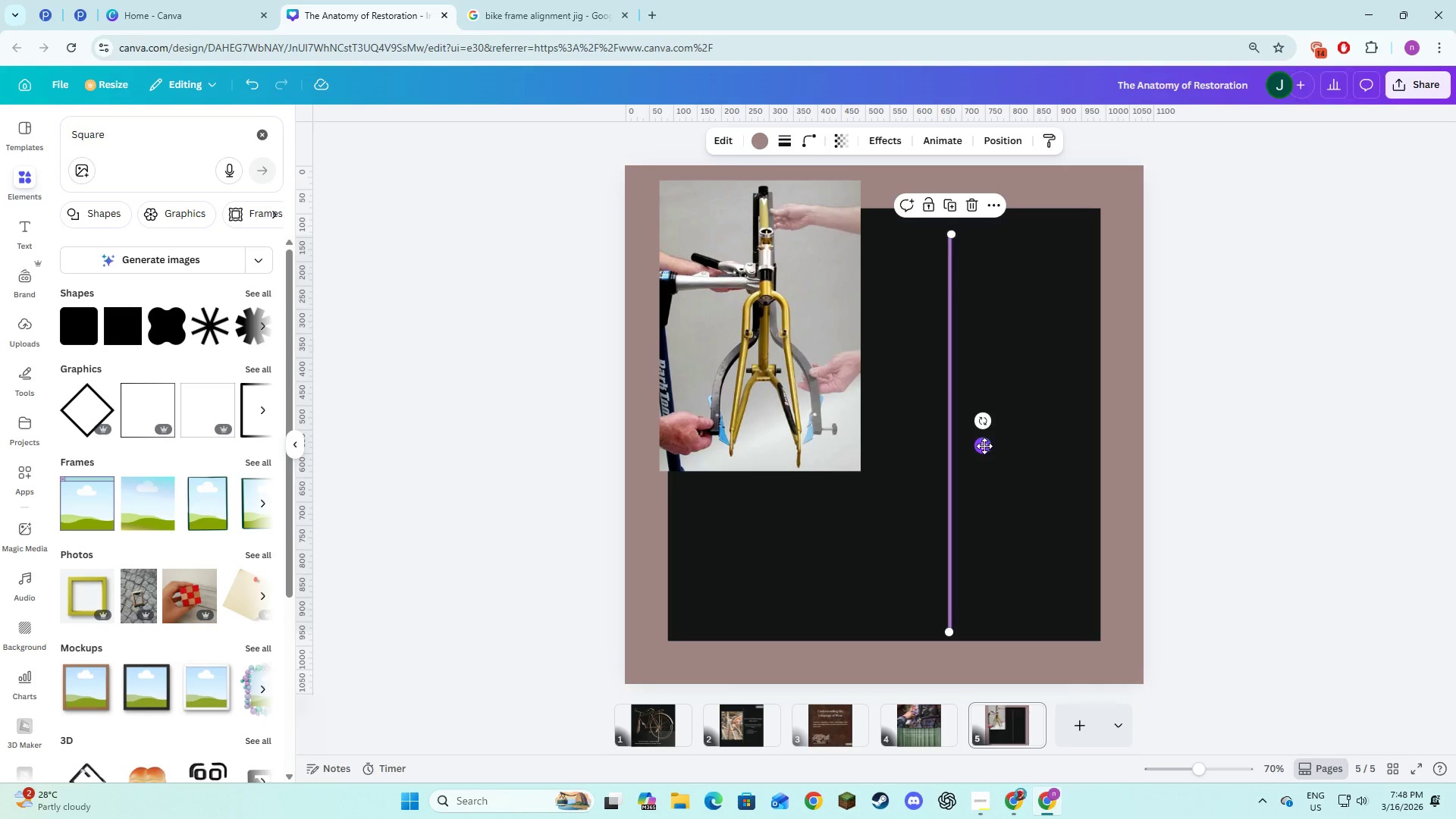 
left_click_drag(start_coordinate=[984, 446], to_coordinate=[974, 450])
 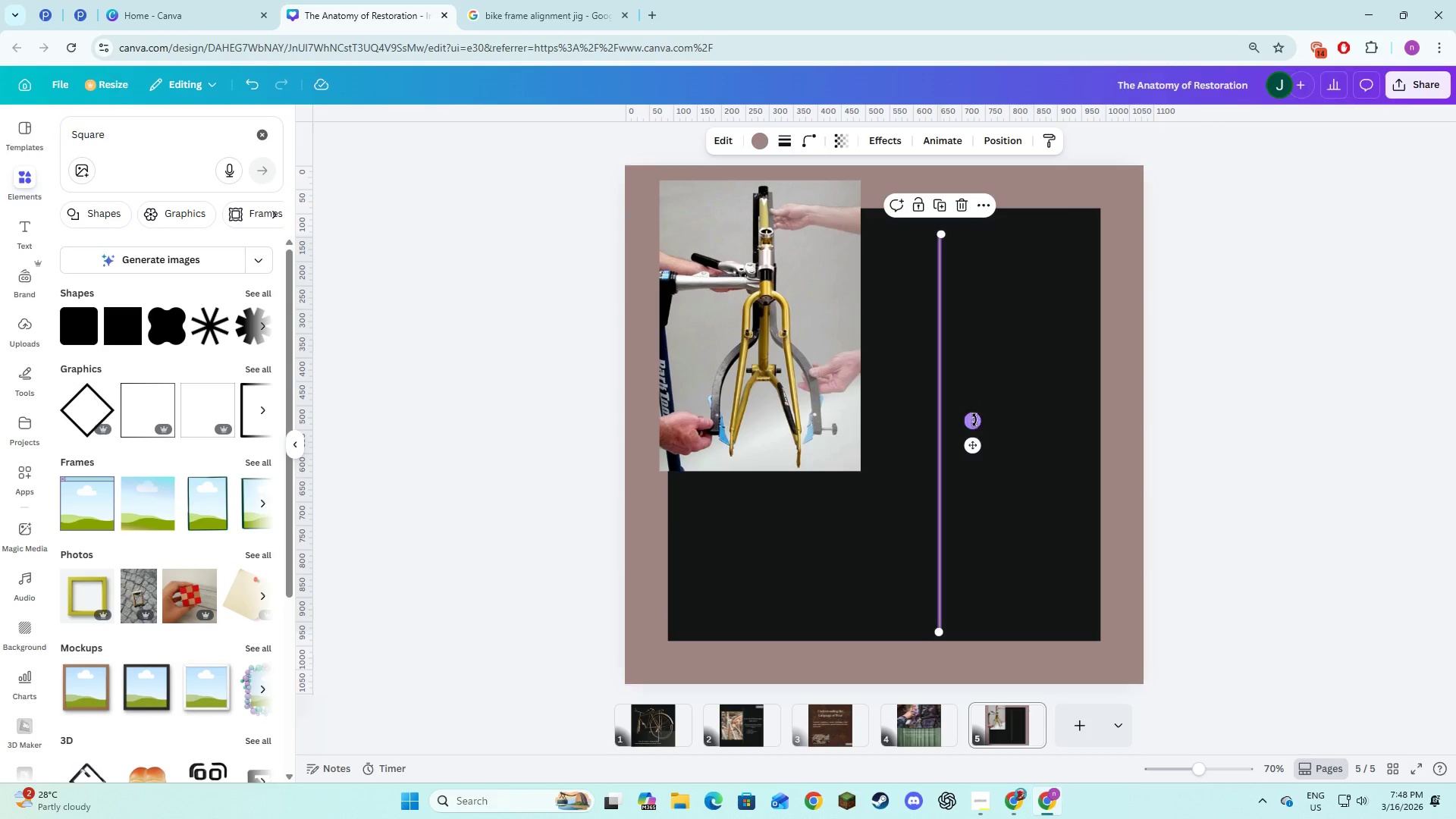 
left_click_drag(start_coordinate=[974, 419], to_coordinate=[1013, 485])
 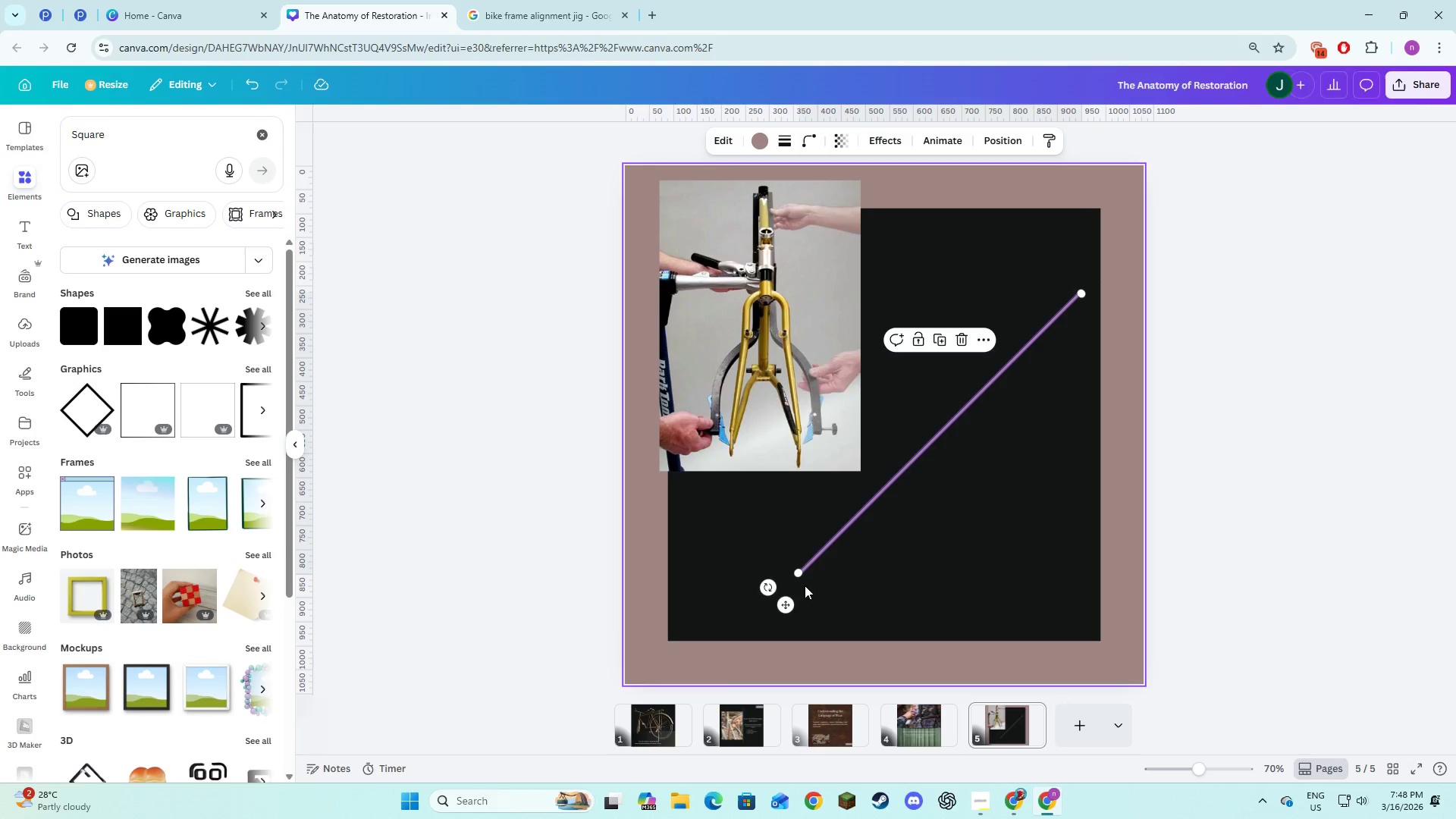 
left_click_drag(start_coordinate=[786, 600], to_coordinate=[654, 666])
 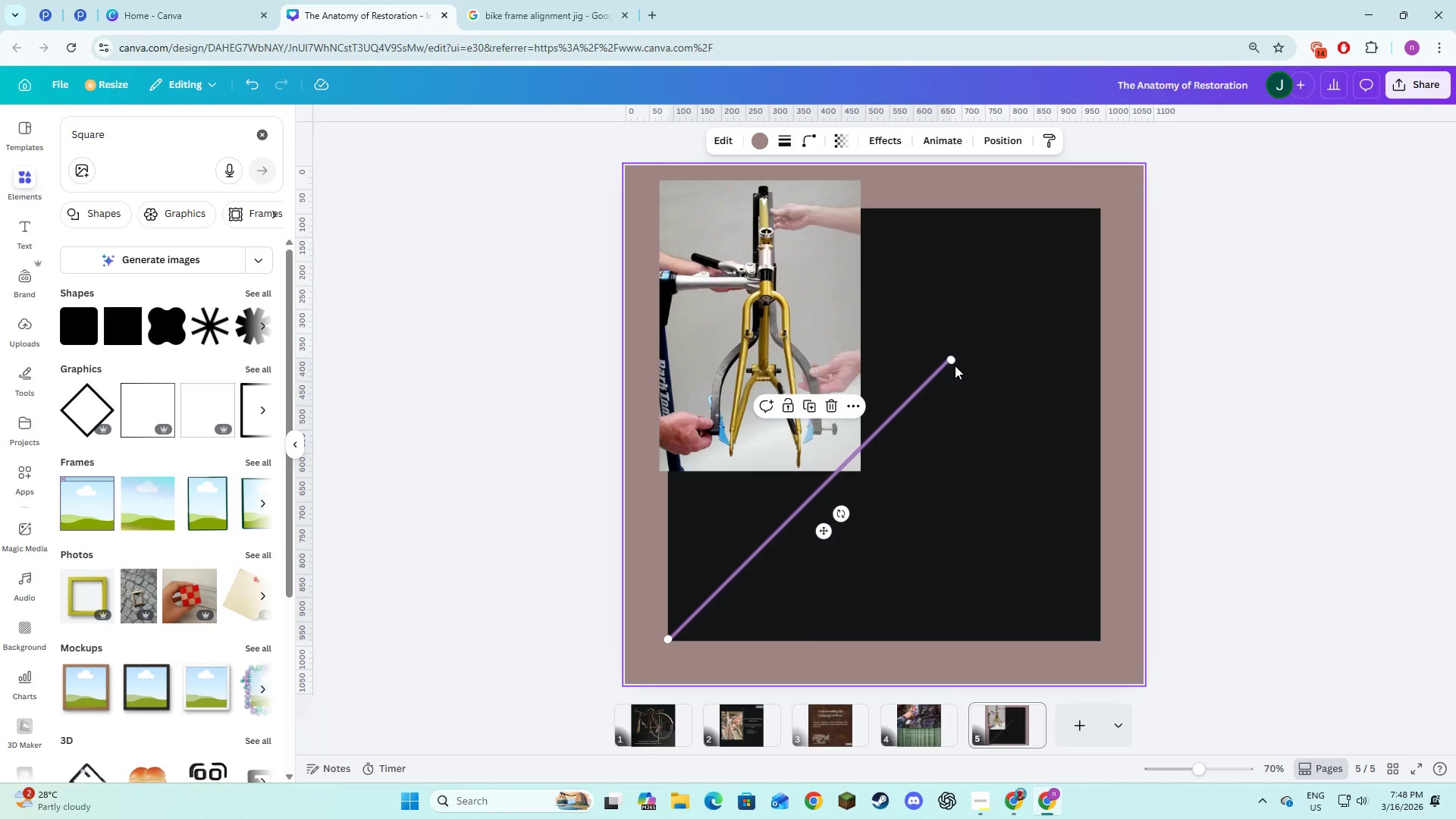 
left_click_drag(start_coordinate=[951, 362], to_coordinate=[1092, 207])
 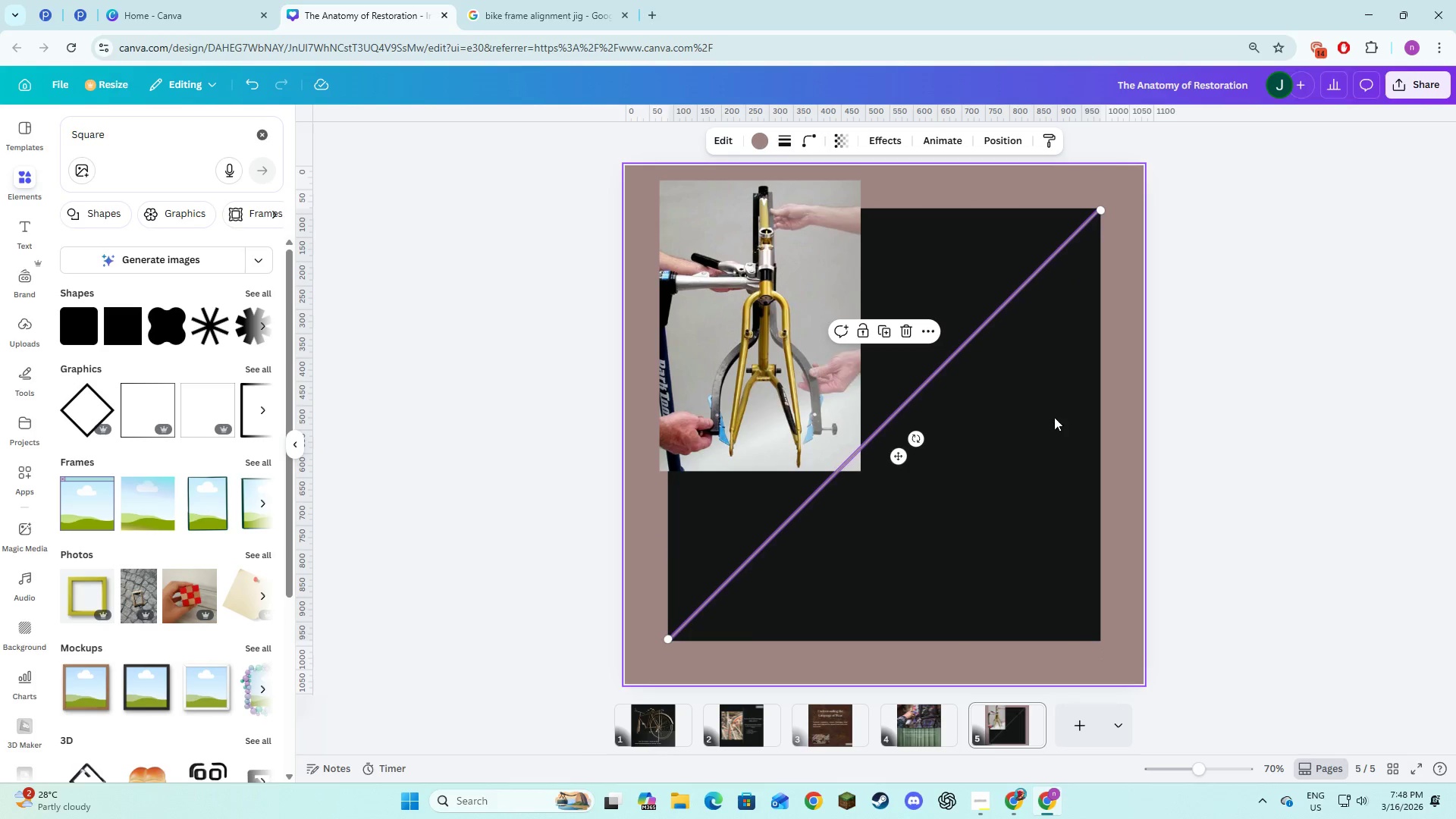 
left_click([1054, 417])
 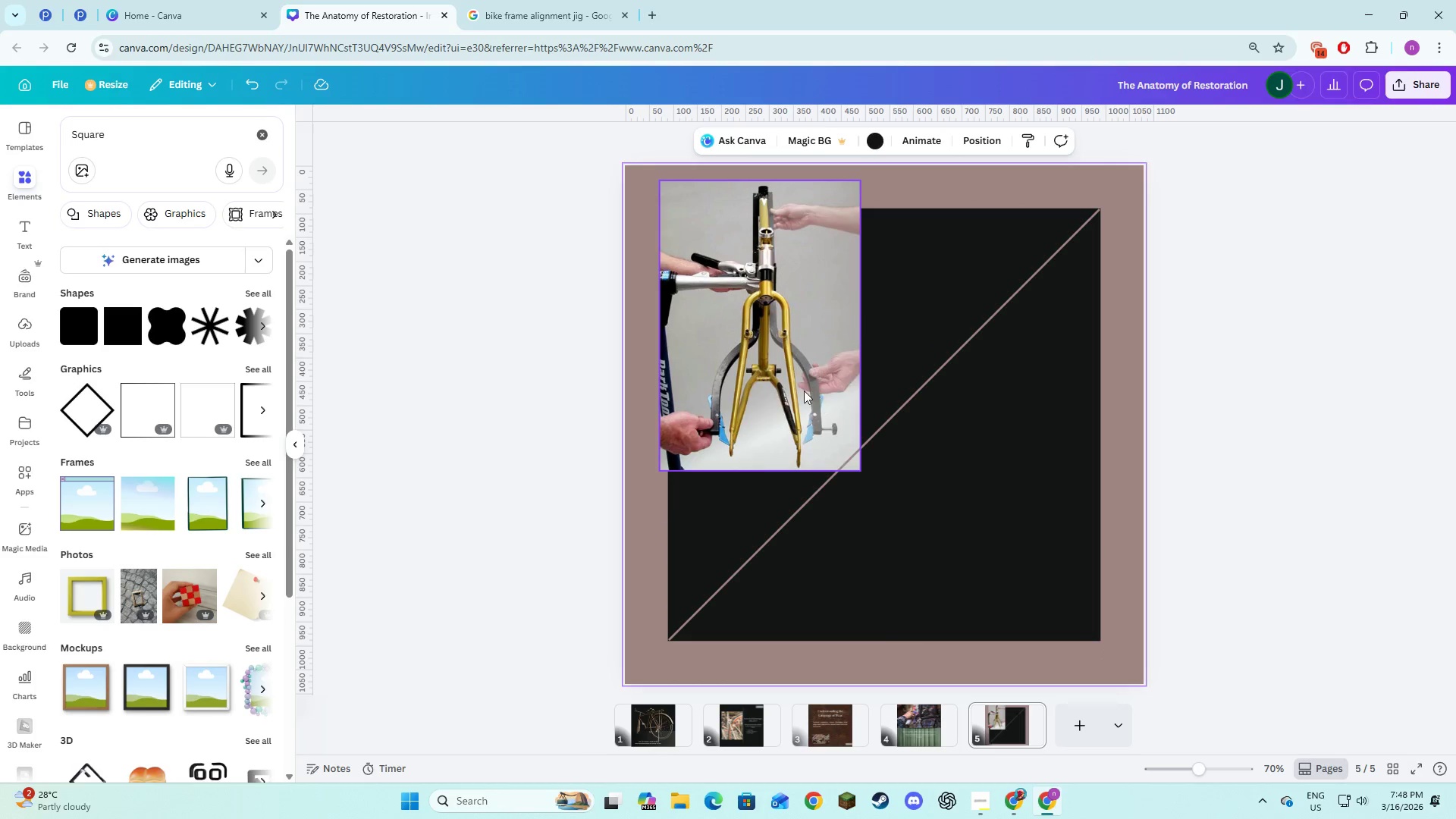 
left_click([802, 390])
 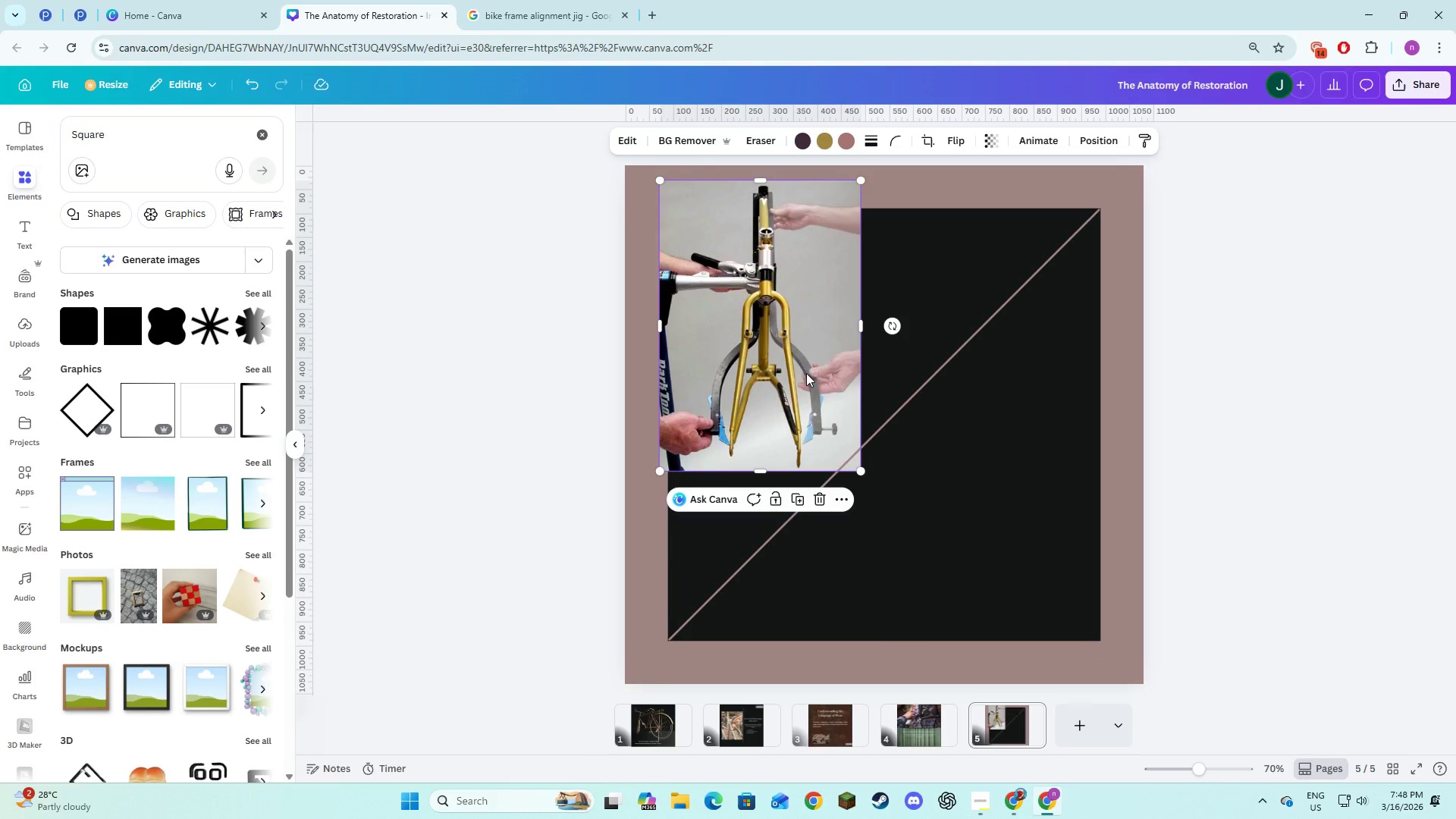 
left_click_drag(start_coordinate=[791, 355], to_coordinate=[799, 386])
 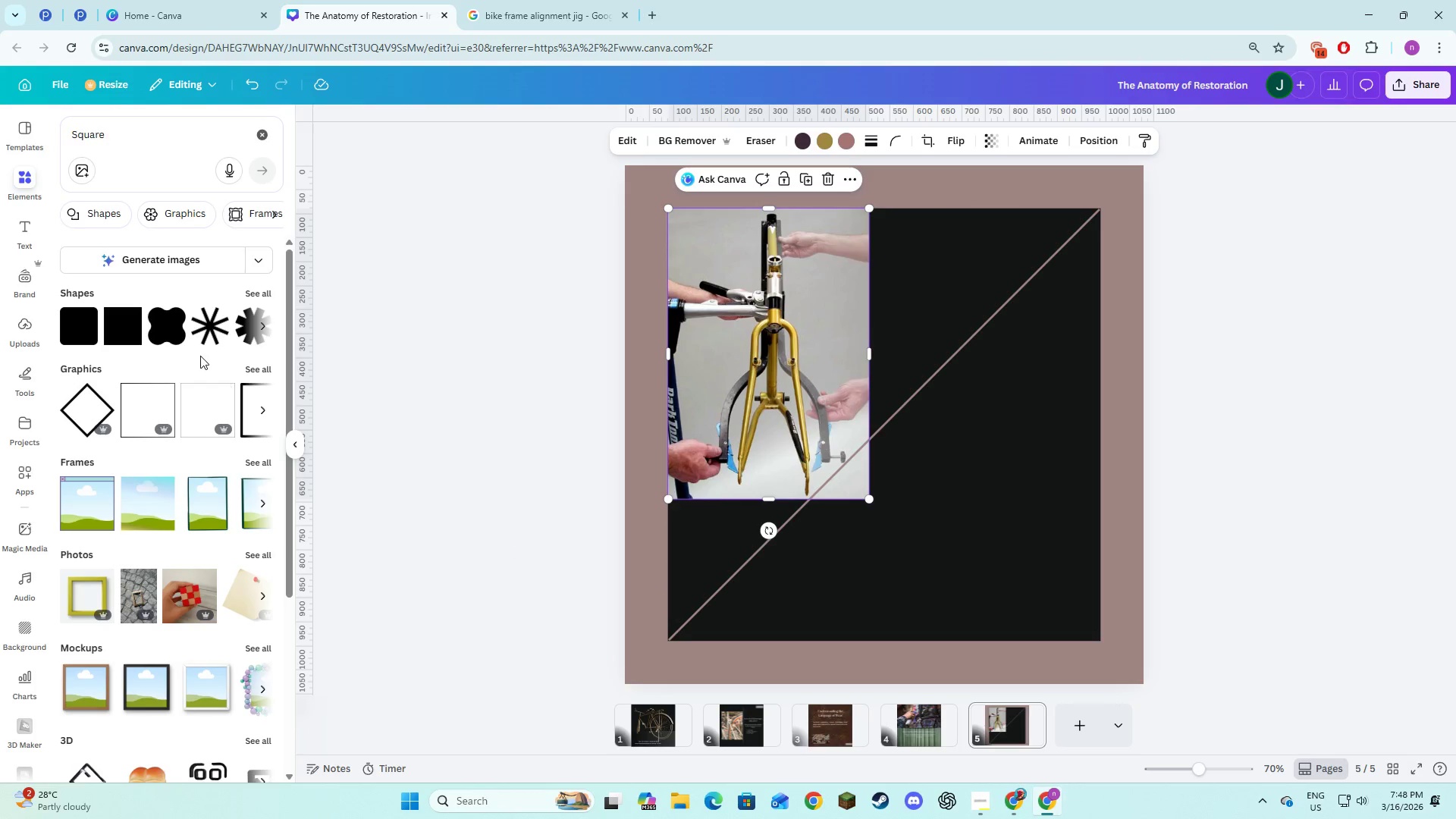 
left_click_drag(start_coordinate=[158, 143], to_coordinate=[36, 125])
 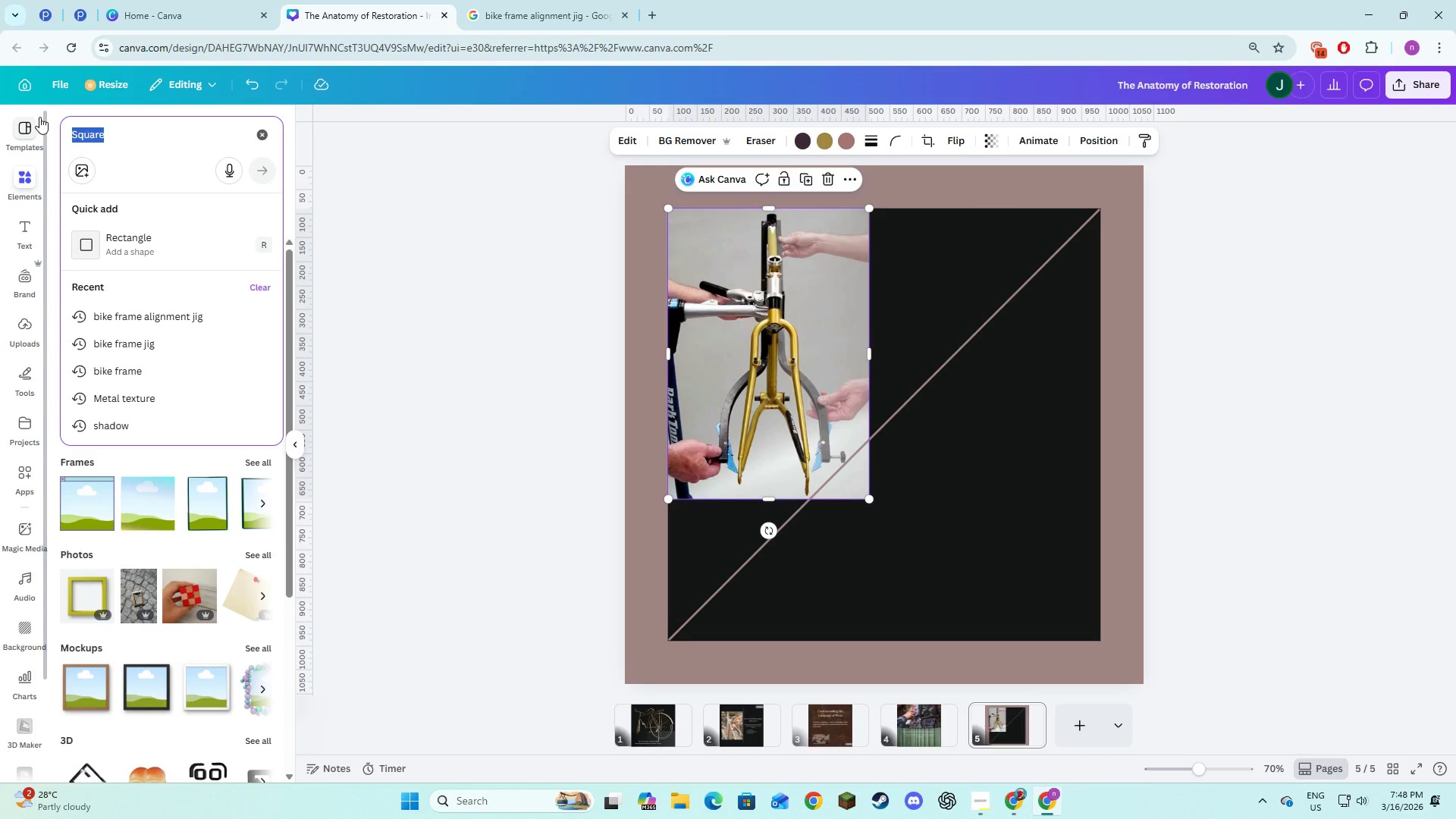 
type(diagonal )
 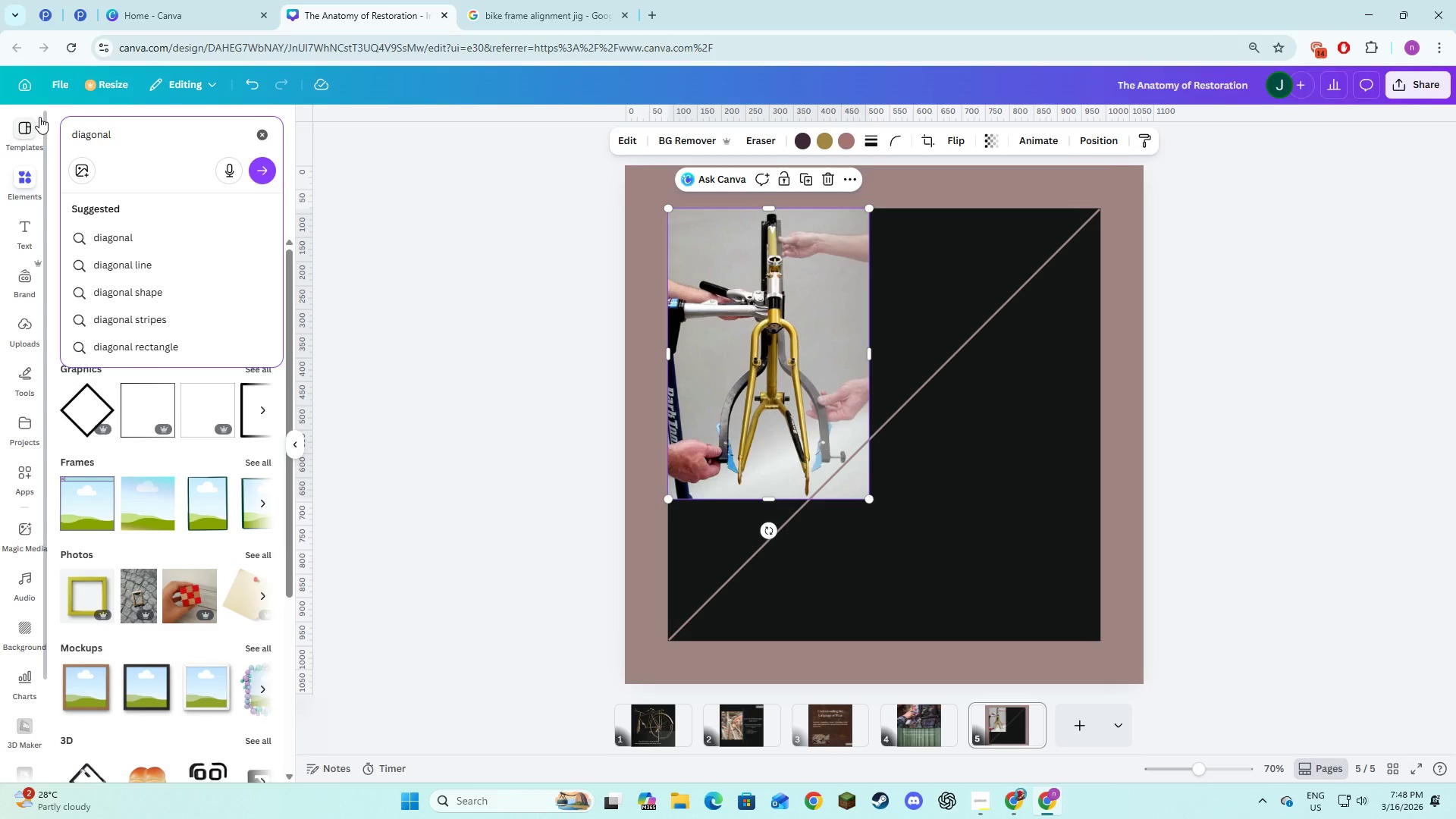 
key(Enter)
 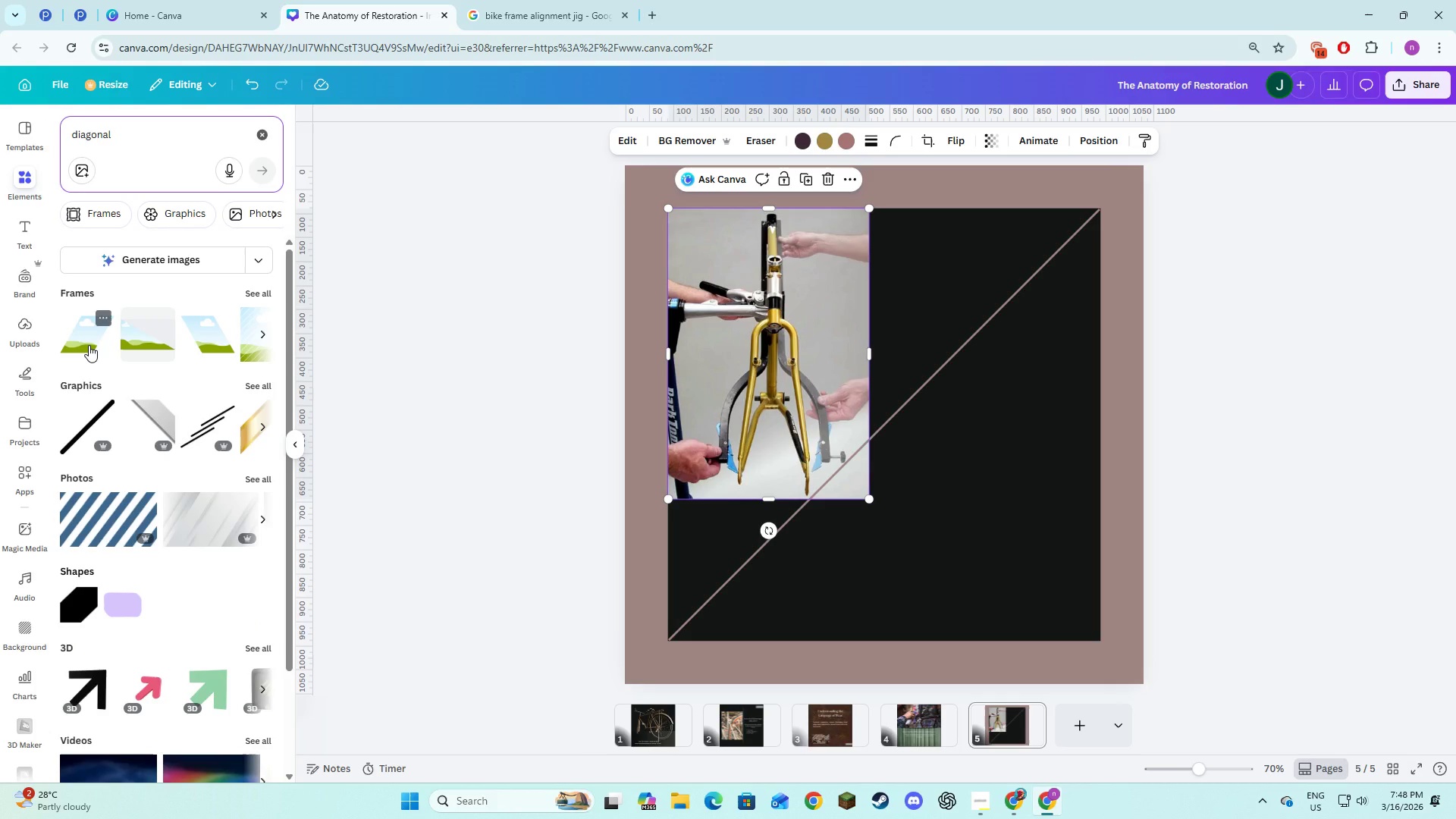 
left_click([89, 345])
 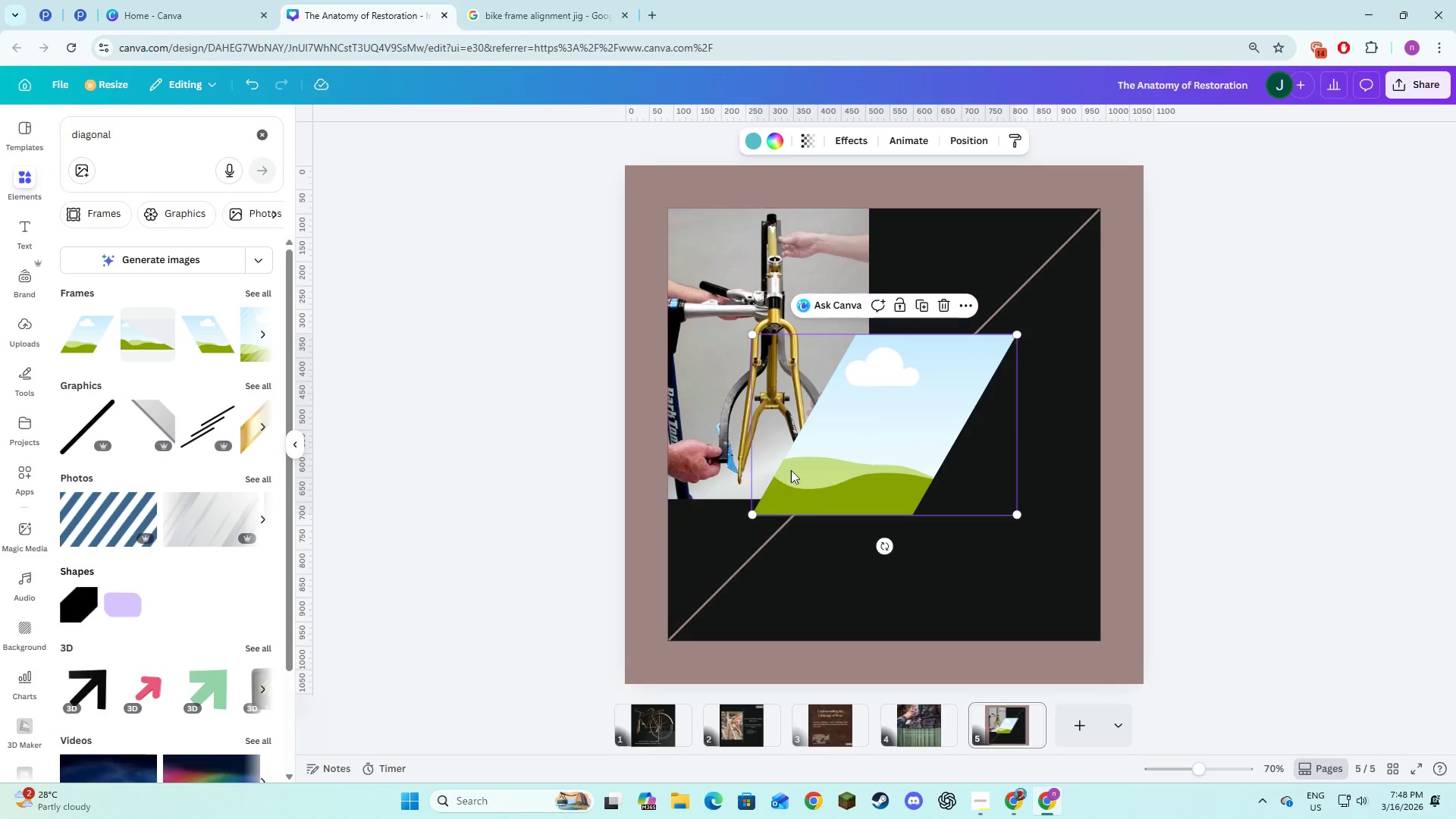 
left_click_drag(start_coordinate=[795, 450], to_coordinate=[845, 323])
 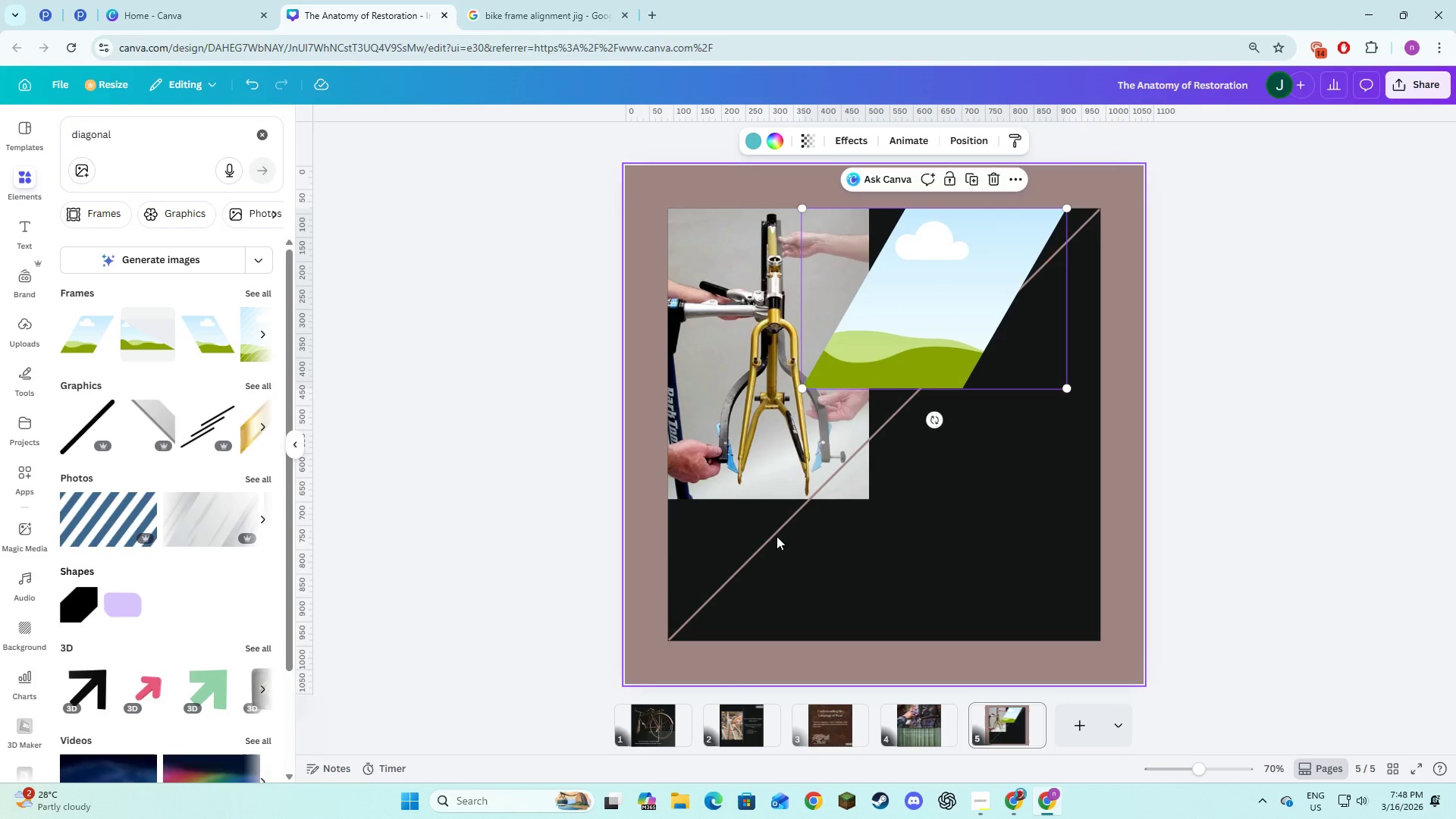 
left_click([777, 536])
 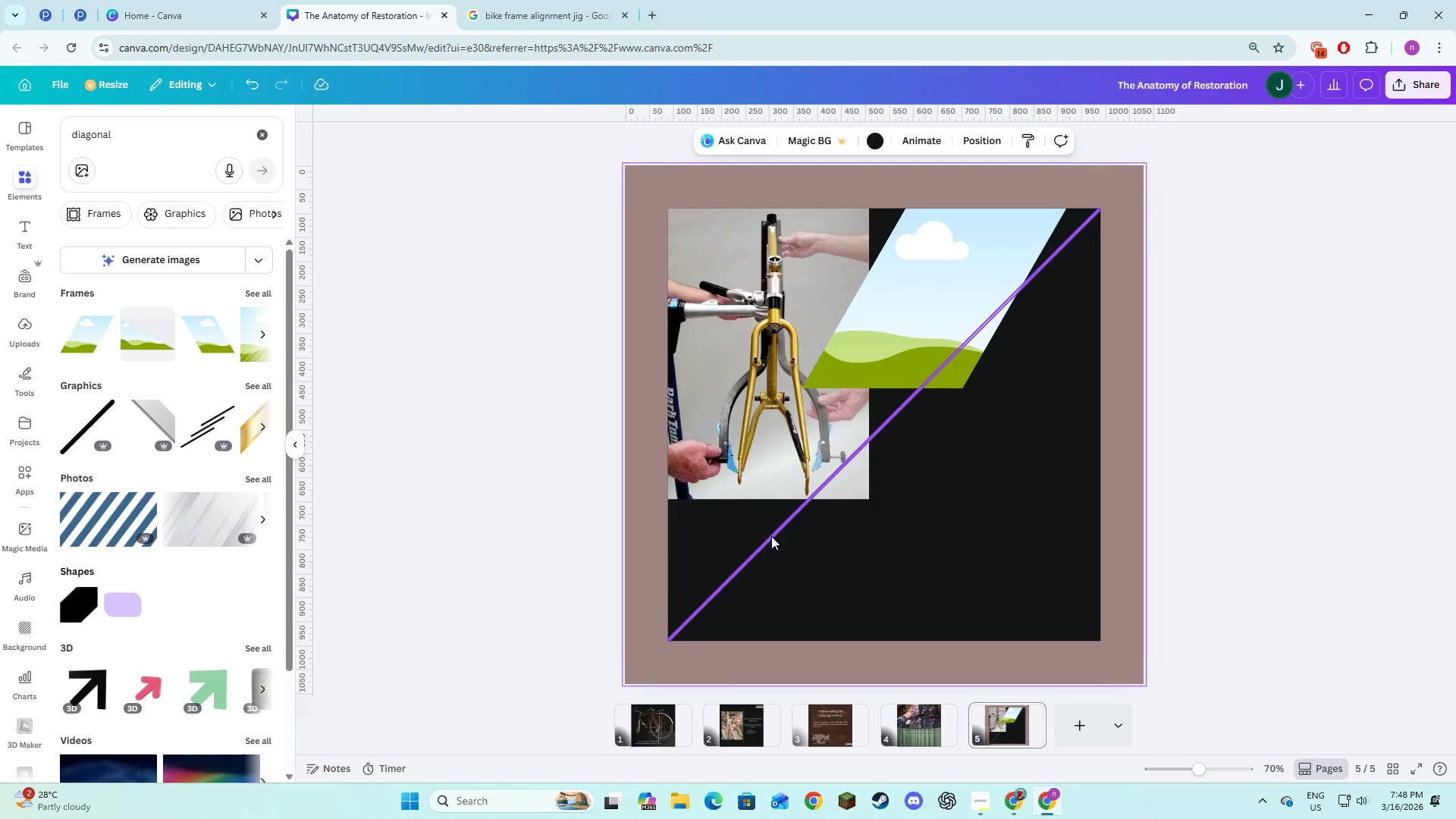 
left_click_drag(start_coordinate=[771, 536], to_coordinate=[814, 558])
 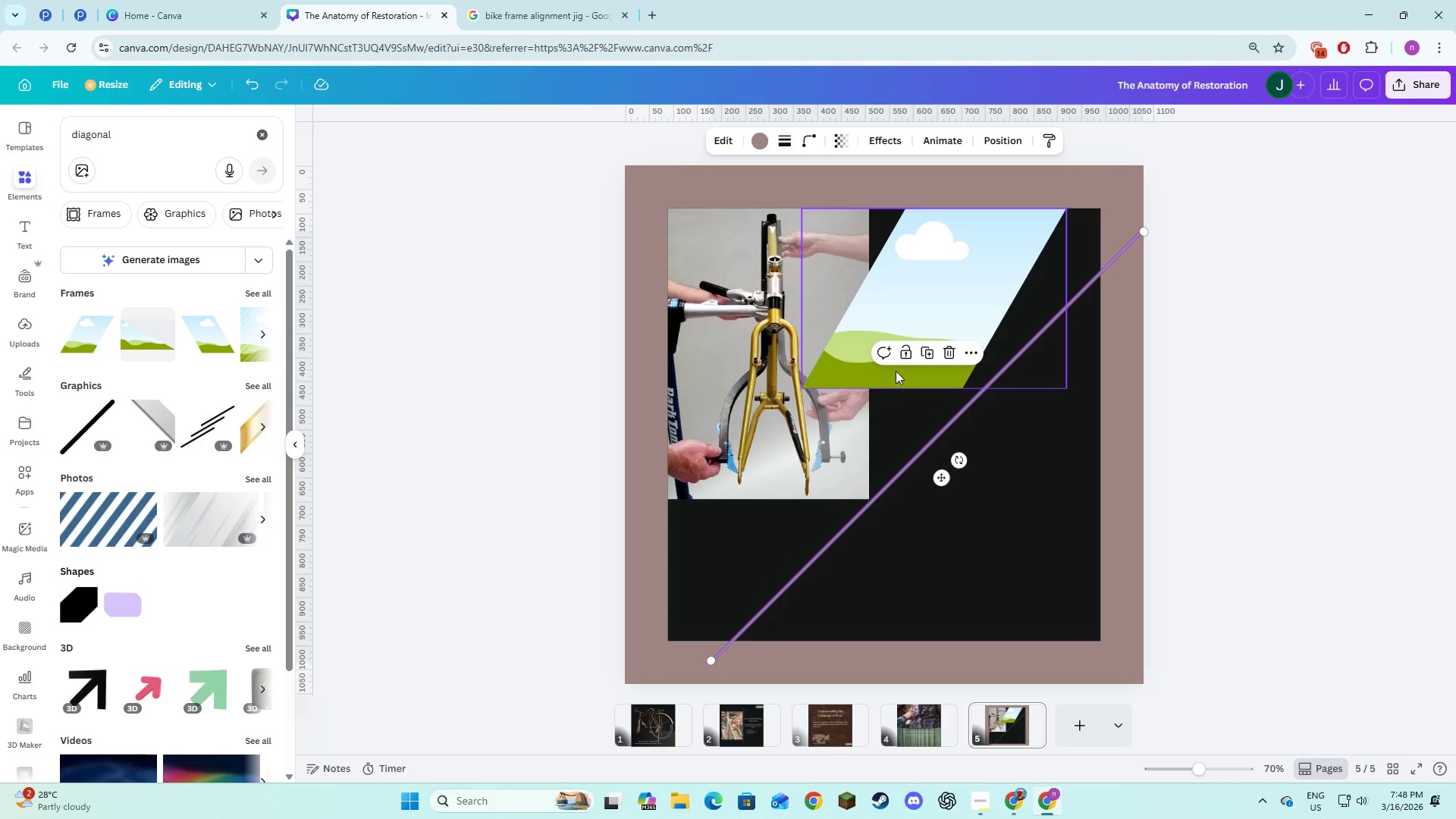 
left_click_drag(start_coordinate=[870, 378], to_coordinate=[683, 360])
 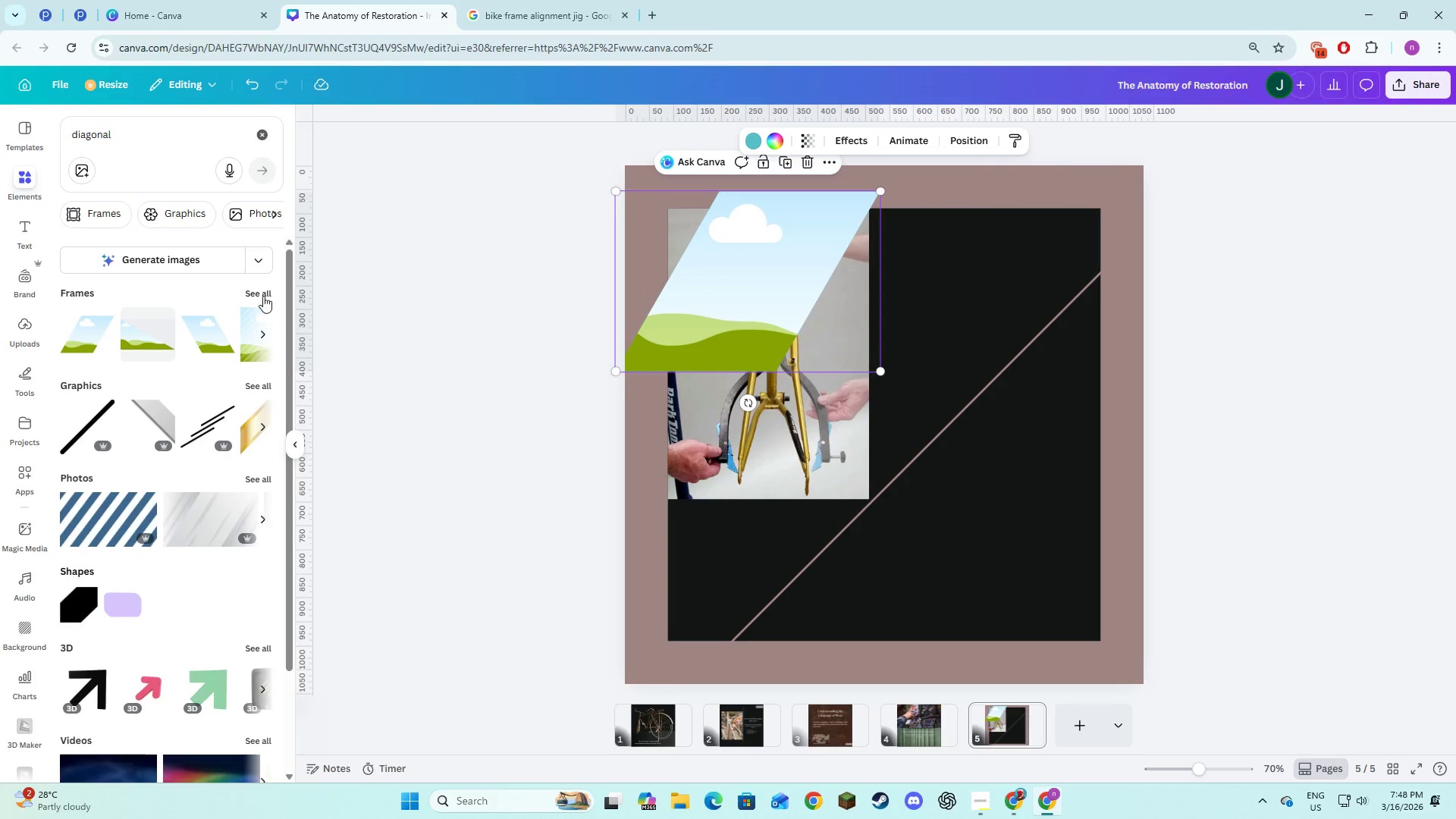 
left_click([263, 296])
 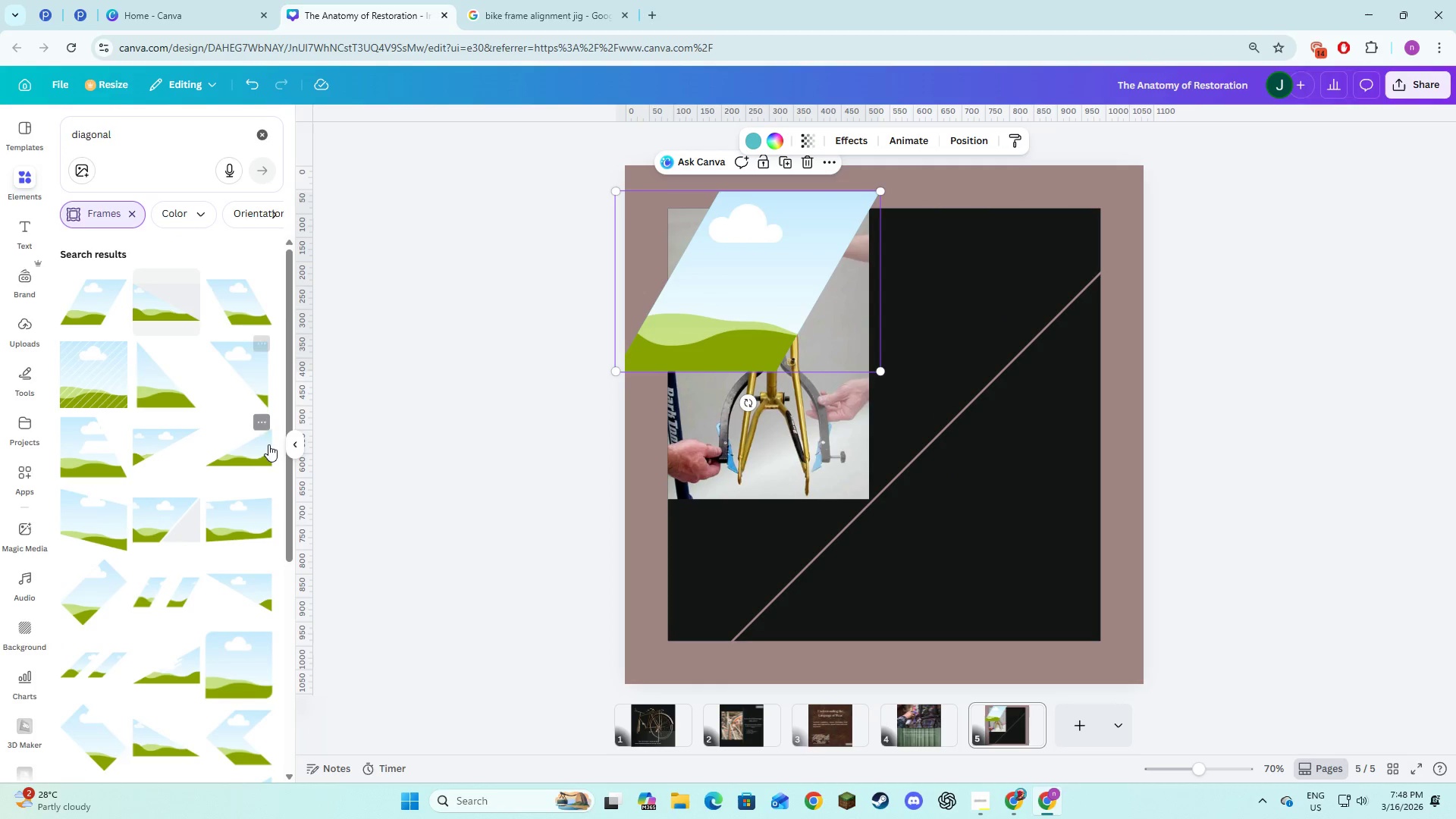 
left_click([795, 261])
 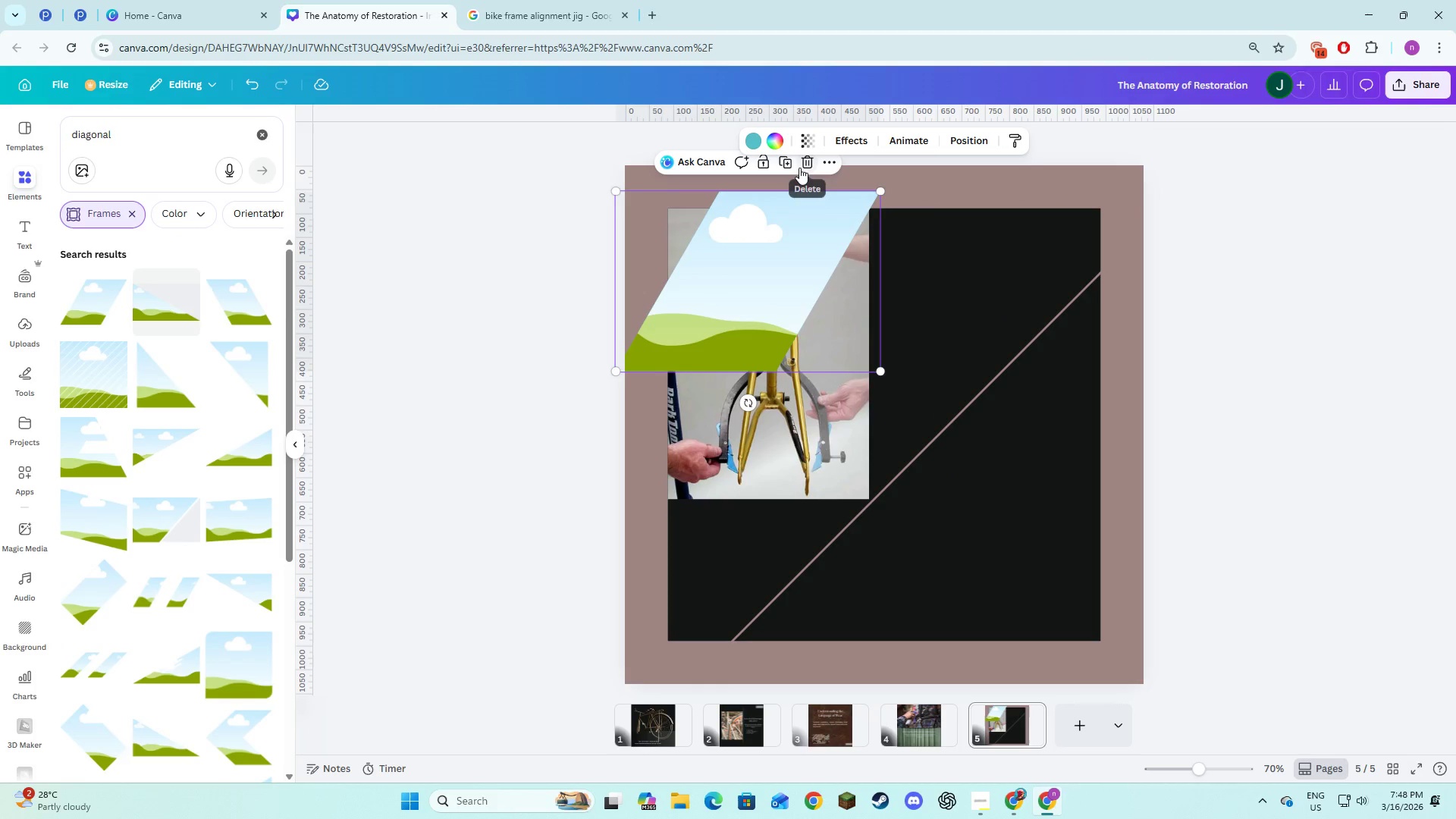 
left_click([799, 168])
 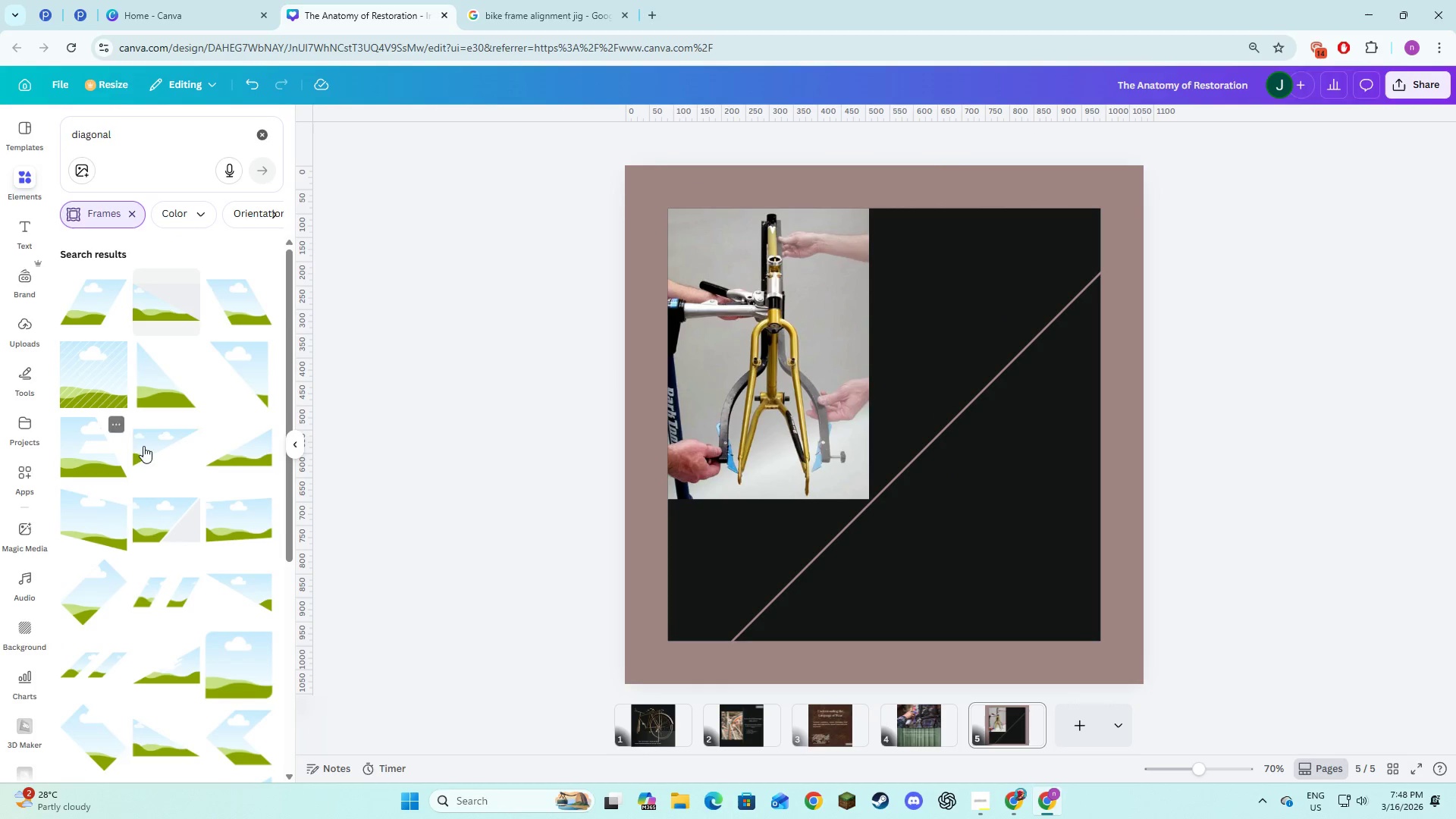 
left_click([148, 447])
 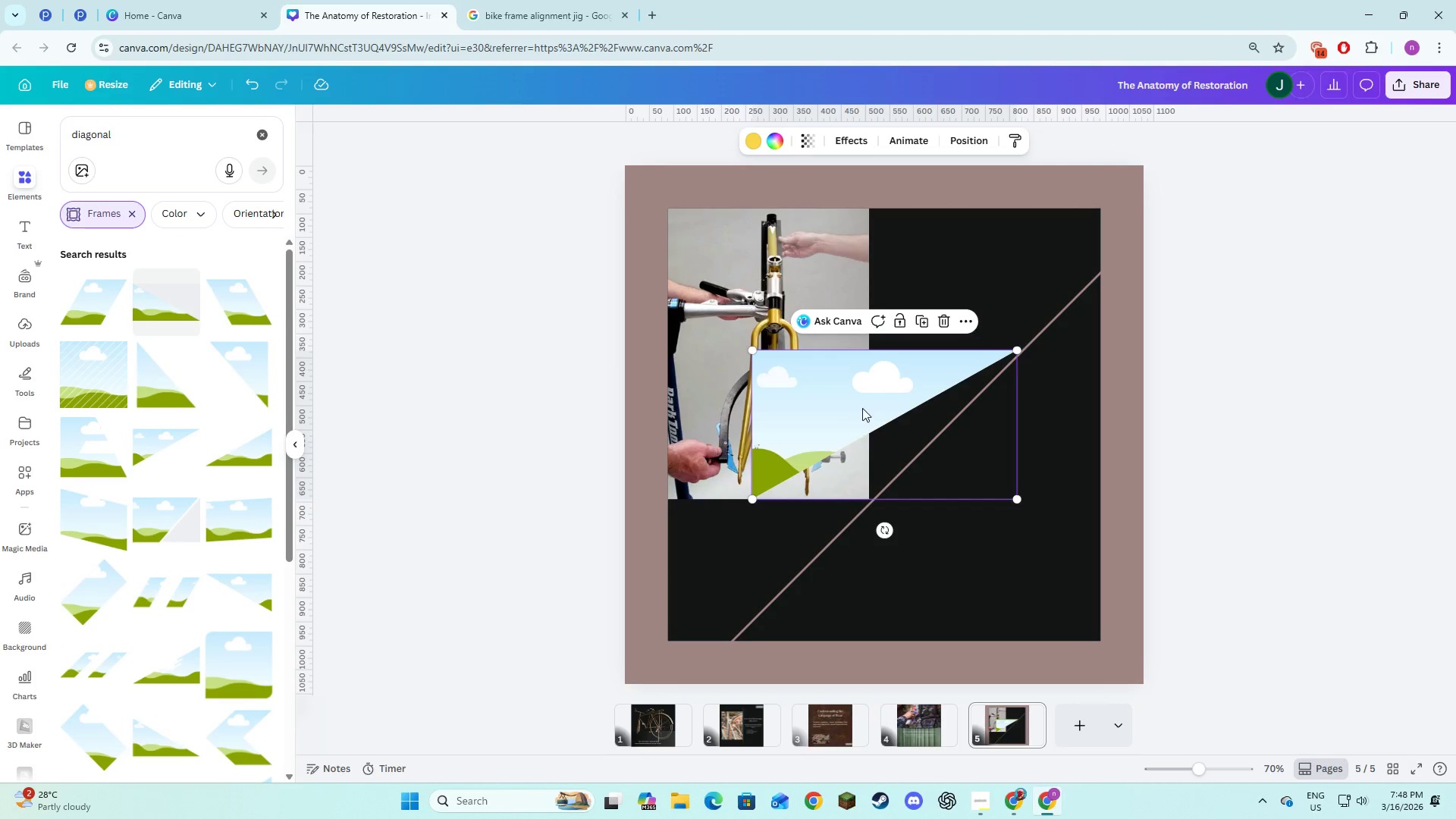 
left_click_drag(start_coordinate=[839, 426], to_coordinate=[799, 349])
 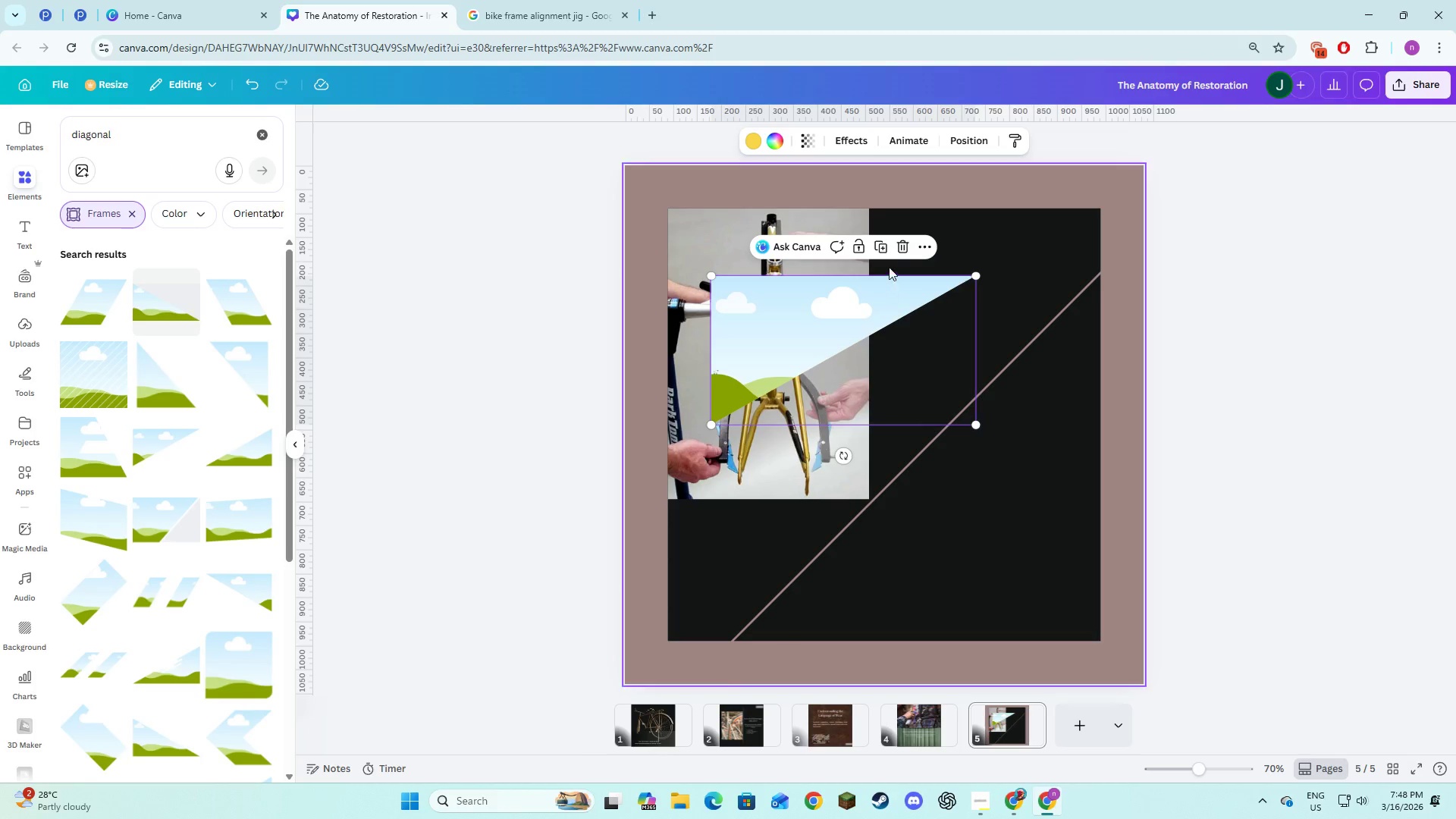 
left_click([898, 253])
 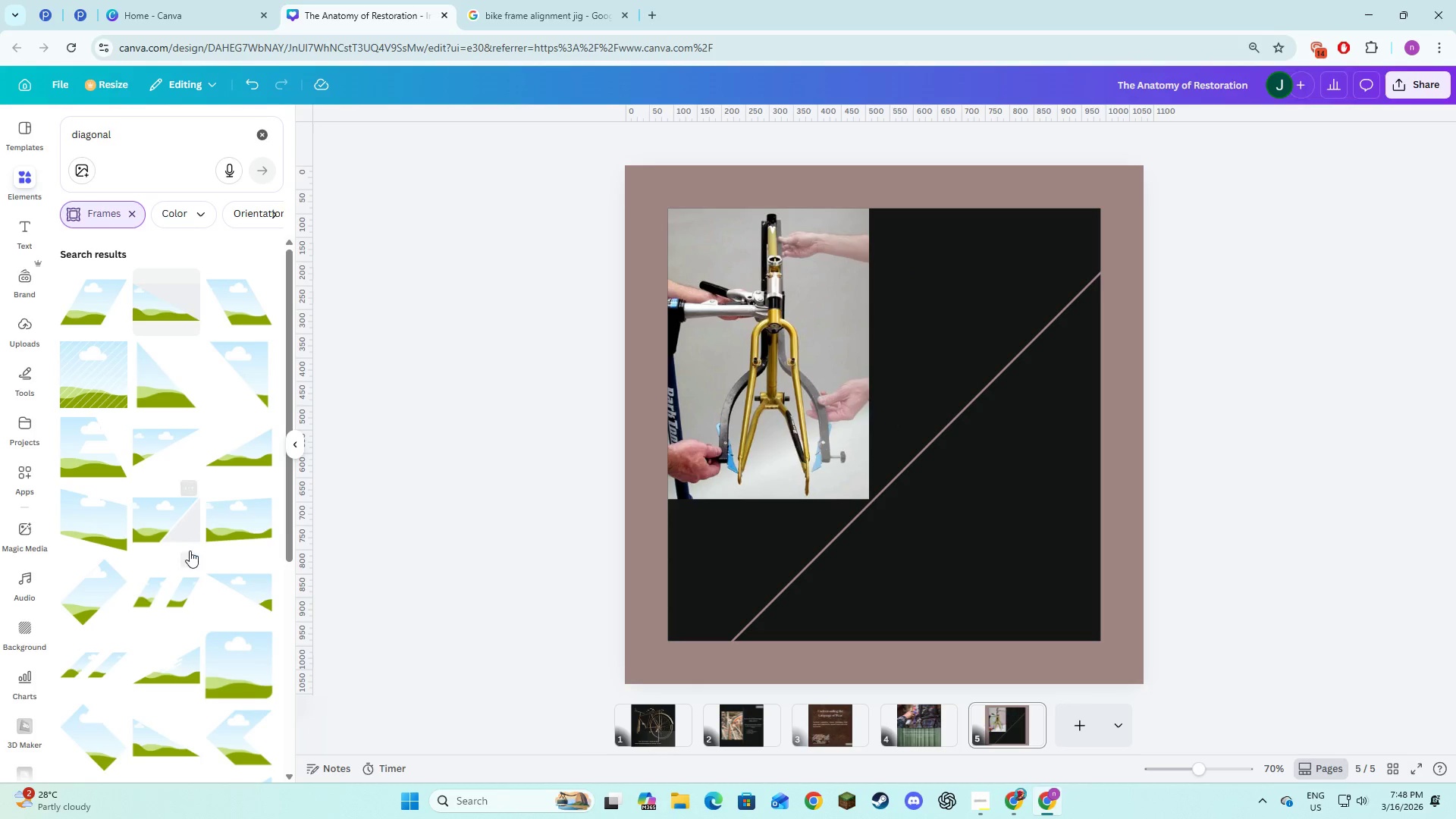 
left_click([165, 525])
 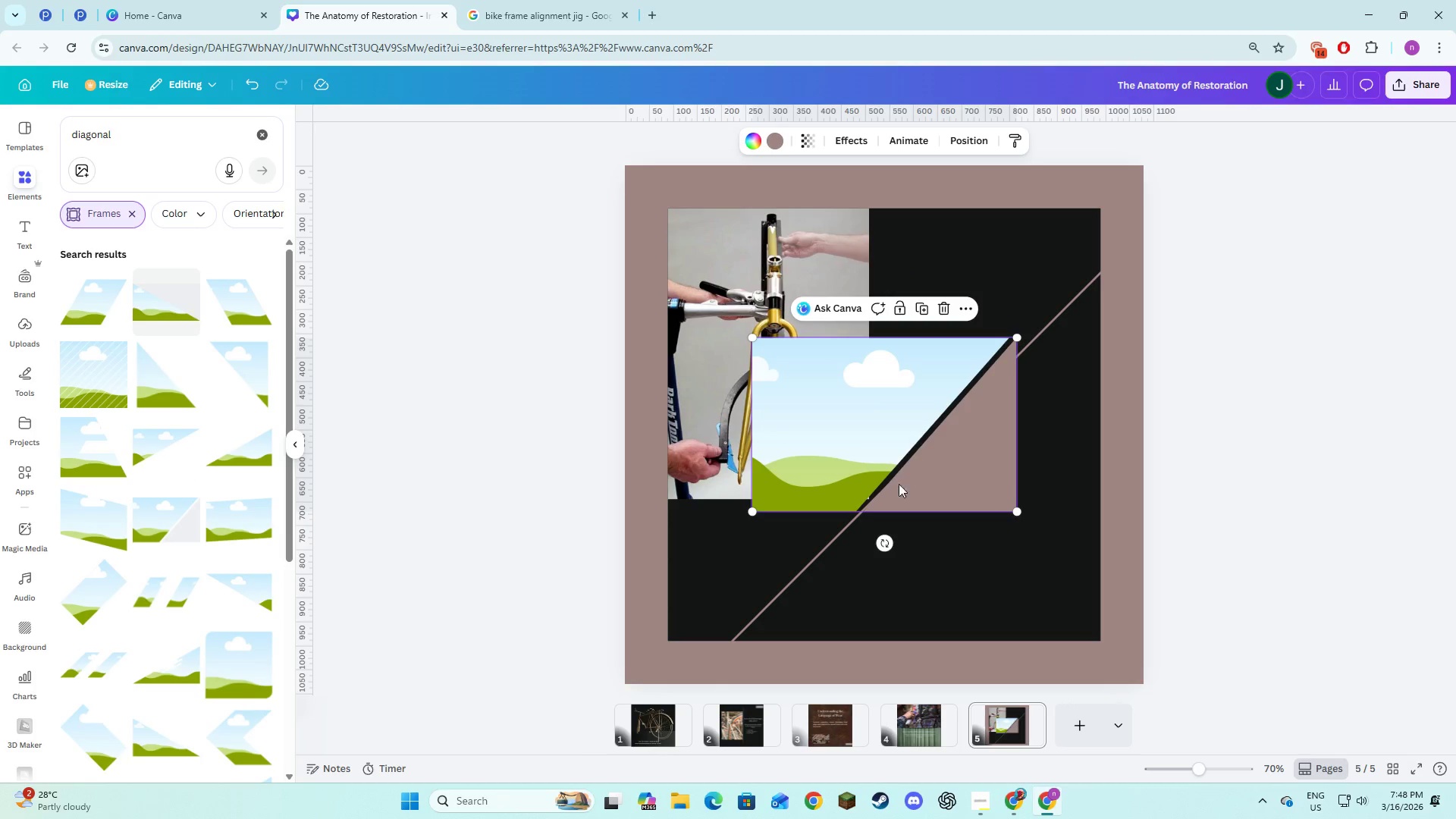 
left_click_drag(start_coordinate=[819, 453], to_coordinate=[692, 282])
 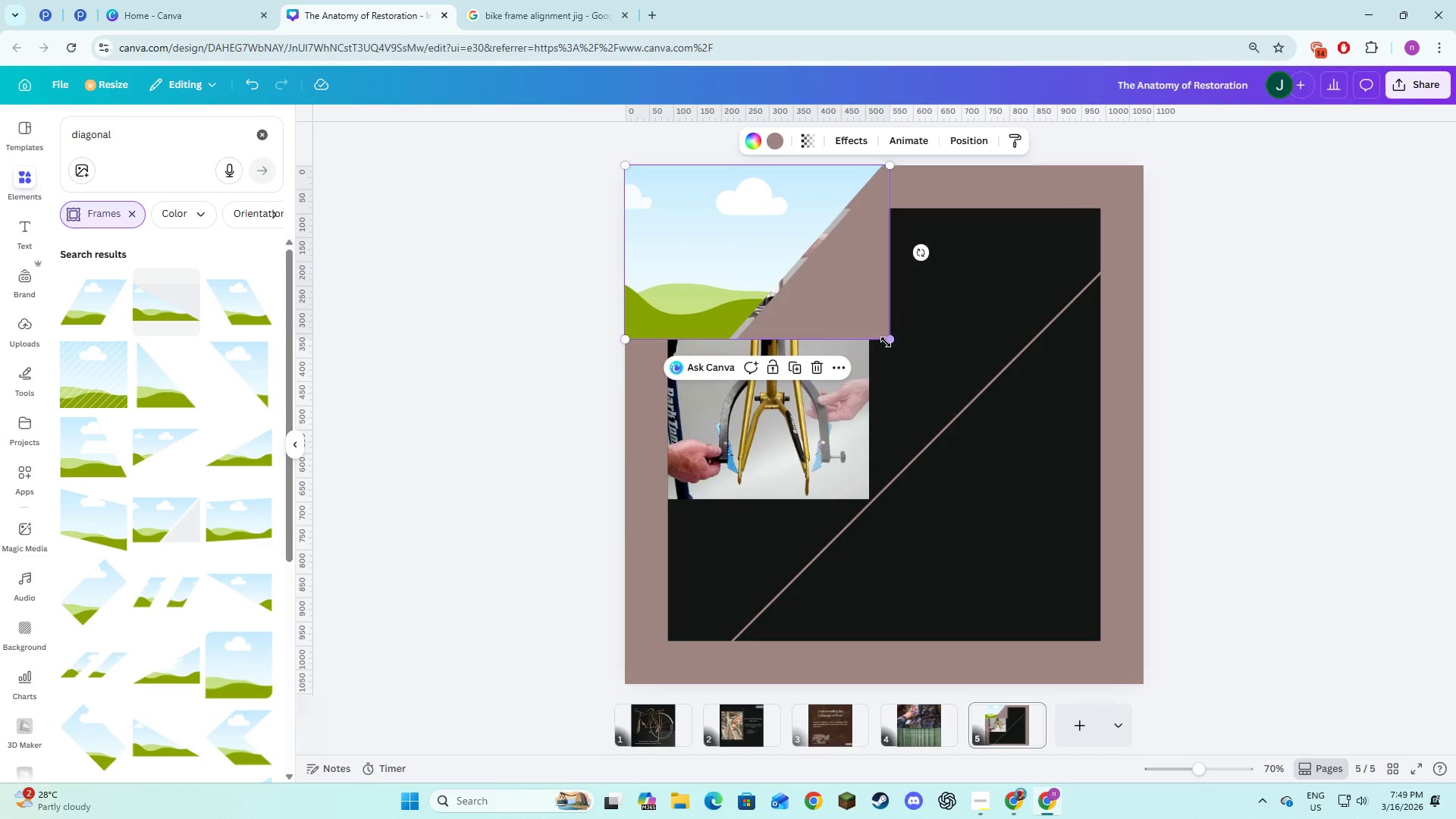 
left_click_drag(start_coordinate=[886, 341], to_coordinate=[1064, 761])
 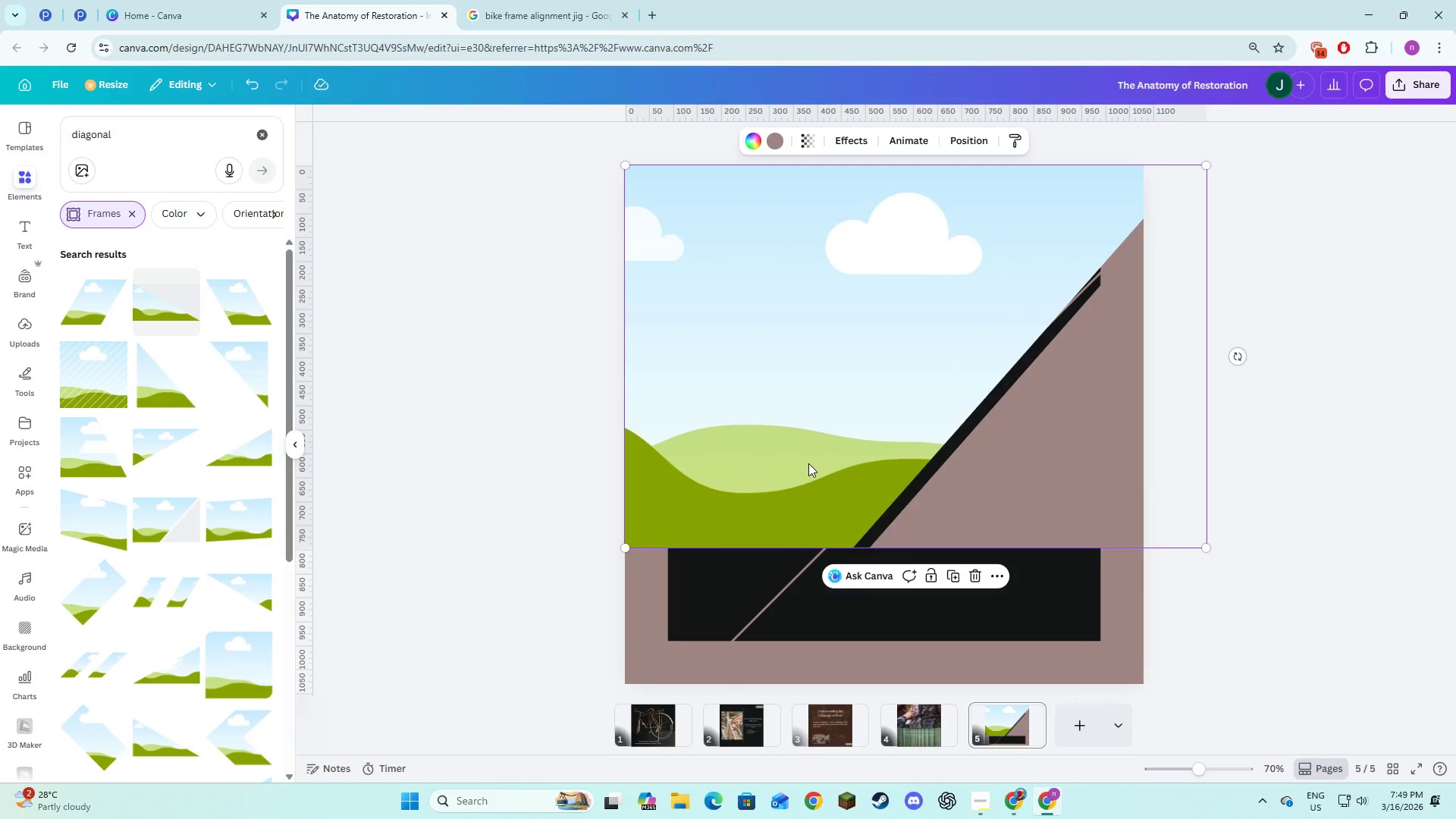 
left_click_drag(start_coordinate=[808, 466], to_coordinate=[780, 497])
 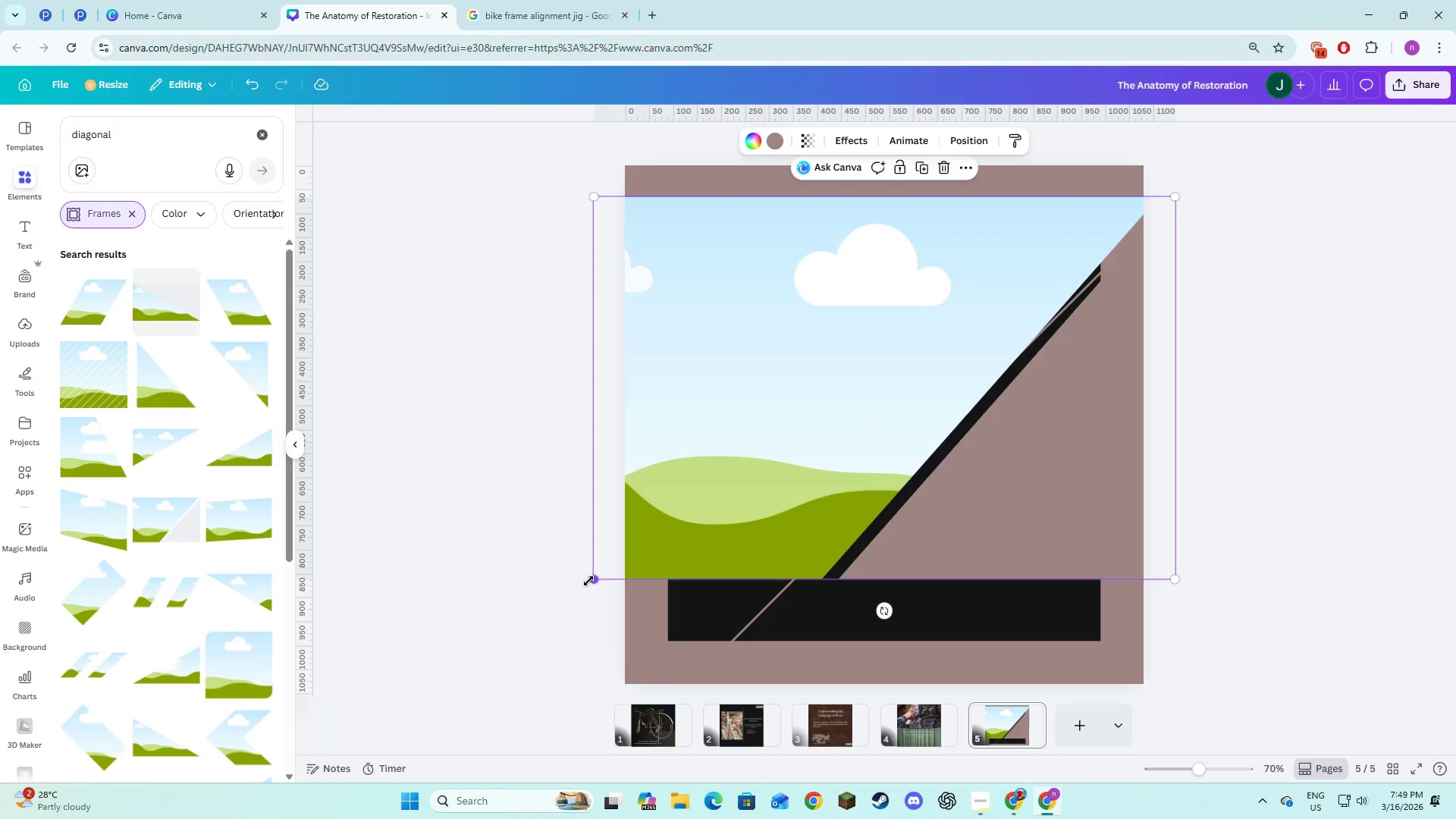 
left_click_drag(start_coordinate=[590, 576], to_coordinate=[688, 590])
 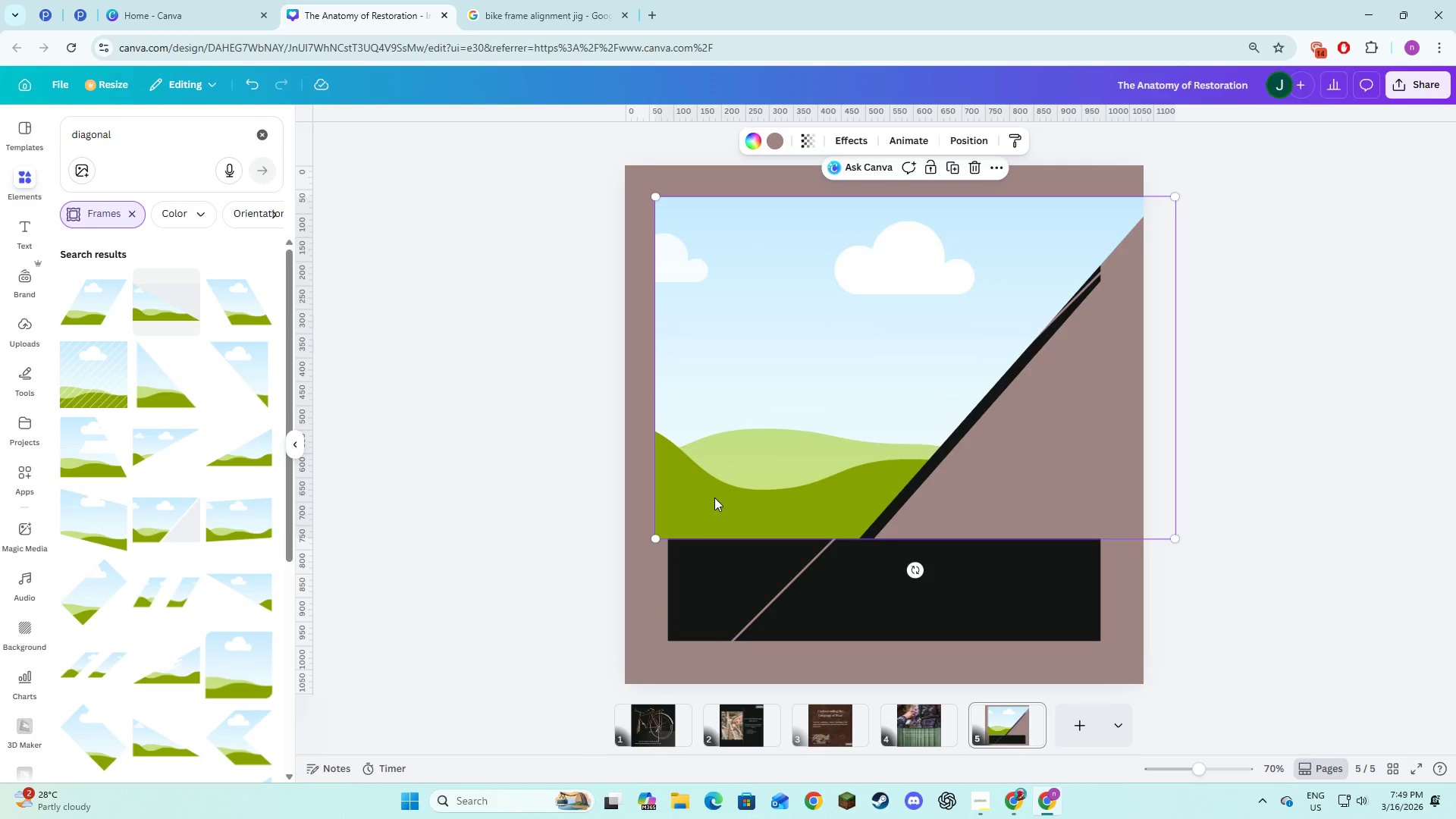 
left_click_drag(start_coordinate=[715, 497], to_coordinate=[710, 507])
 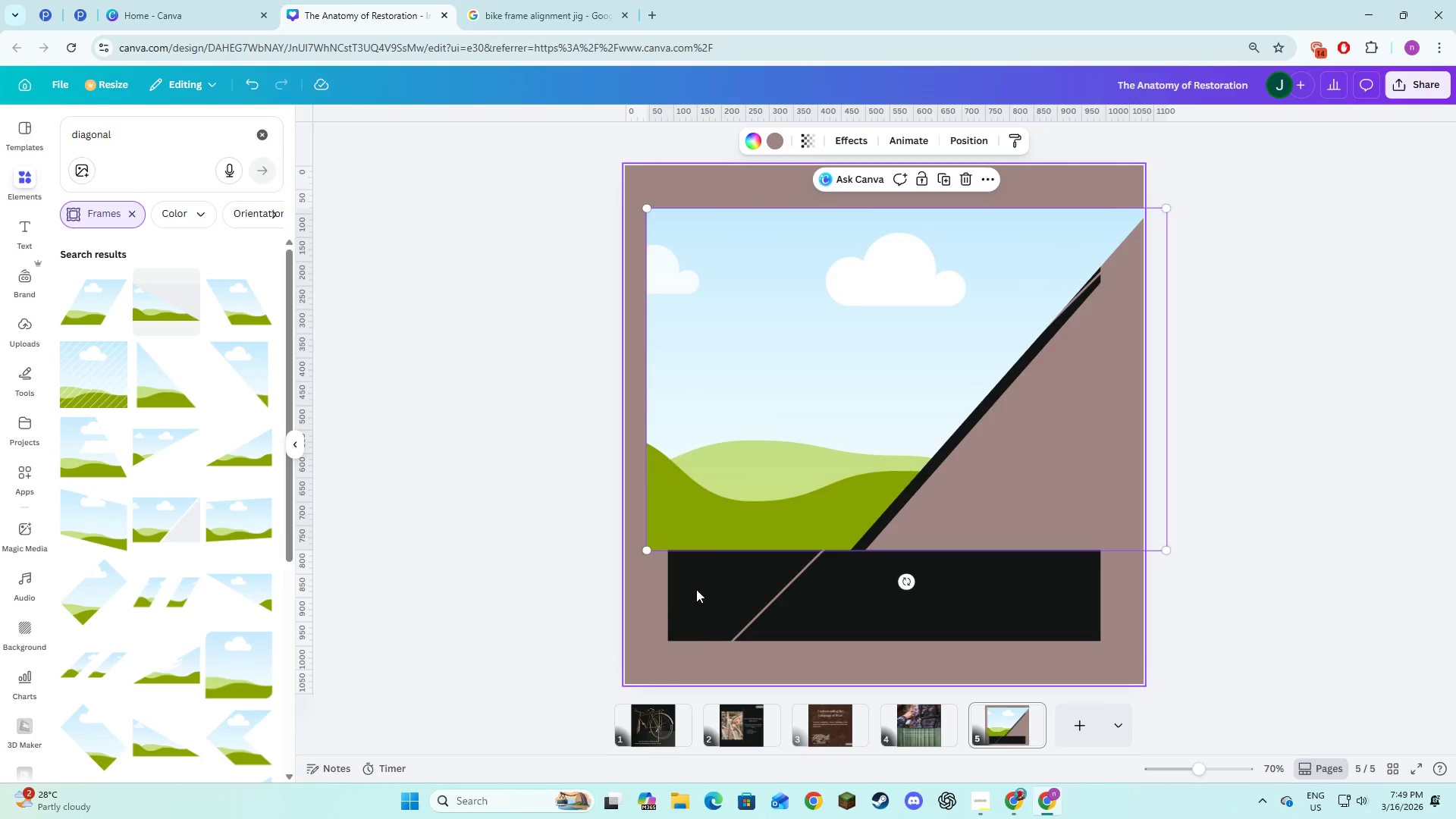 
left_click([692, 613])
 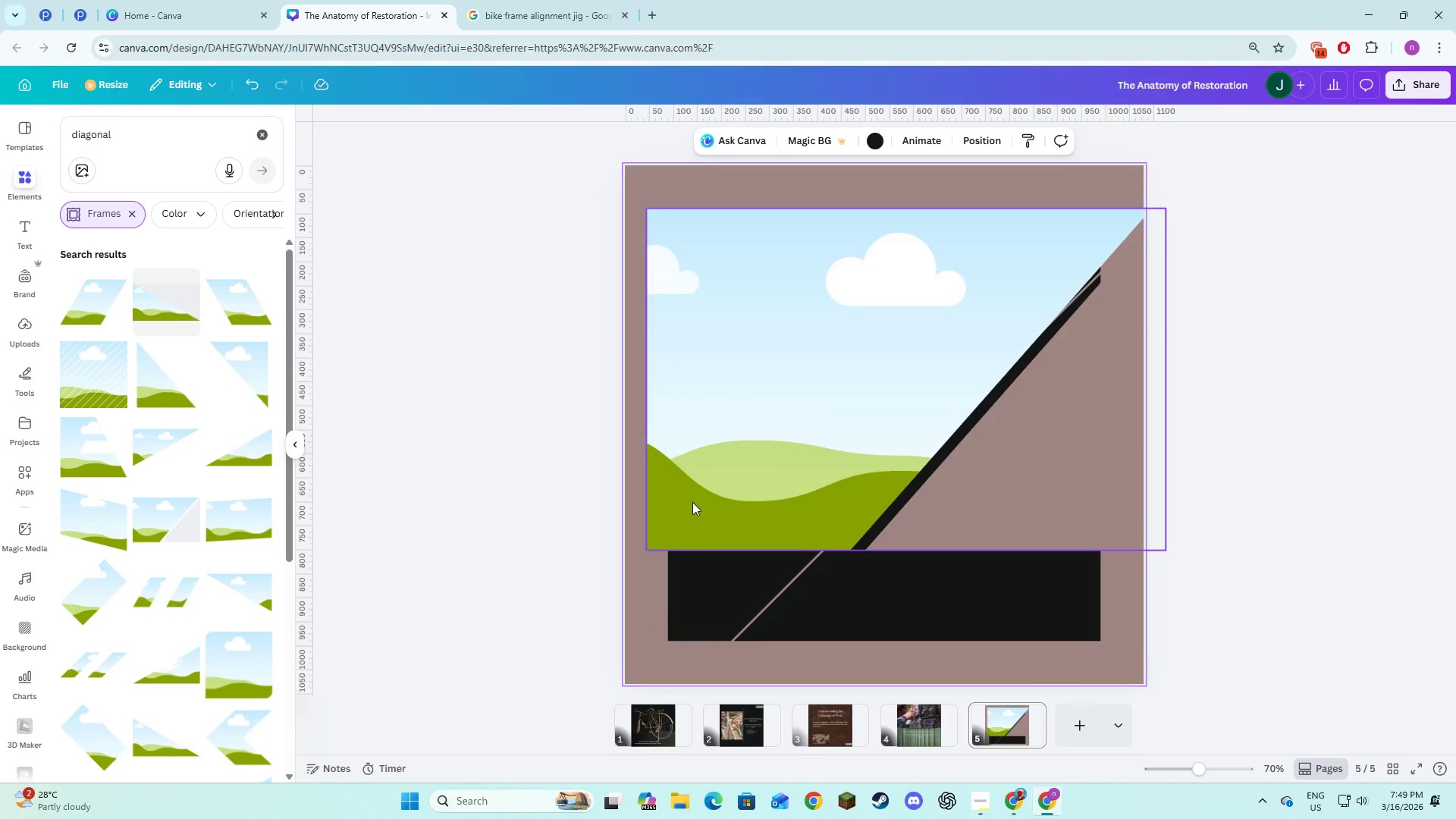 
left_click_drag(start_coordinate=[693, 501], to_coordinate=[731, 591])
 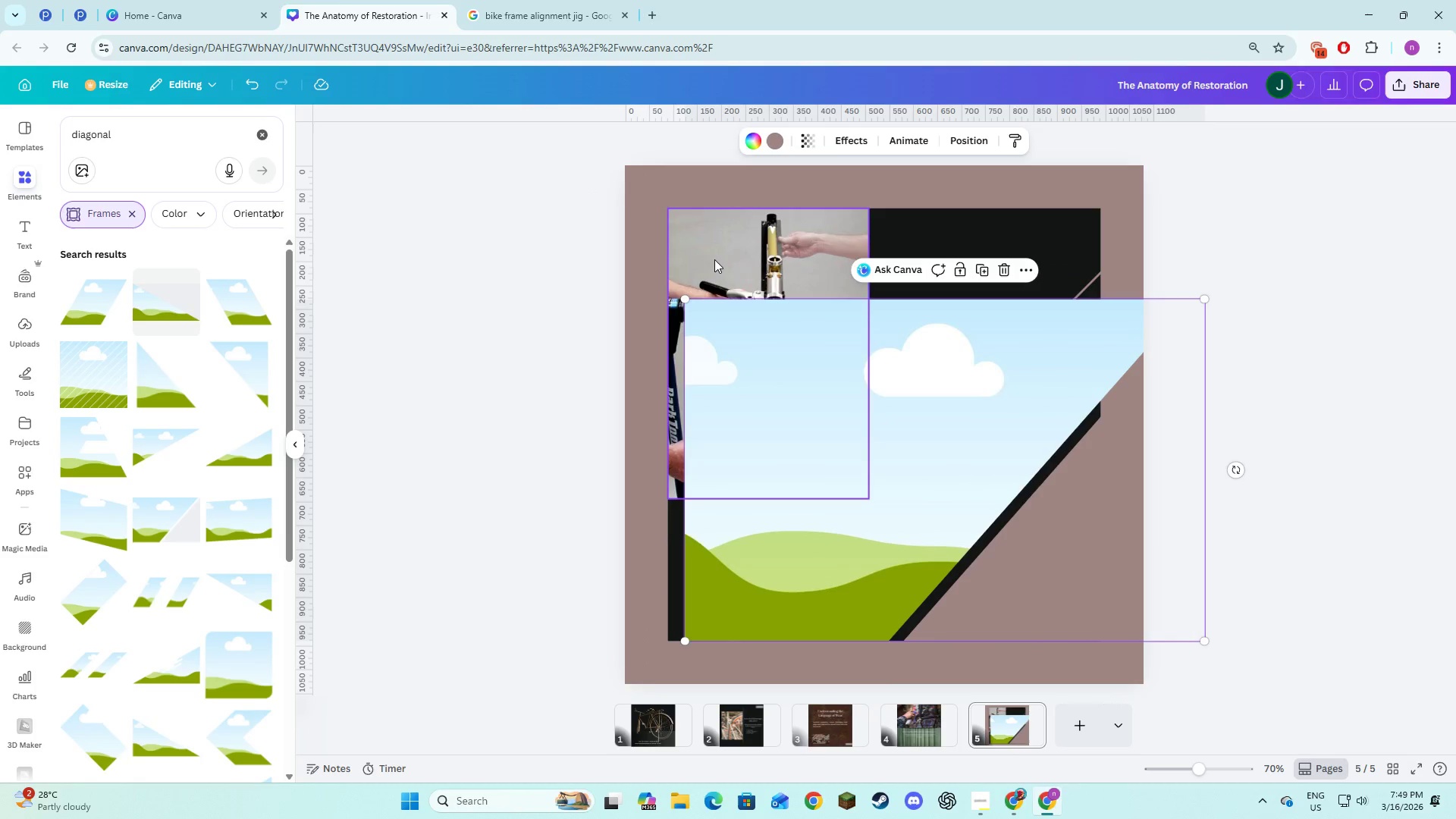 
left_click_drag(start_coordinate=[714, 259], to_coordinate=[774, 405])
 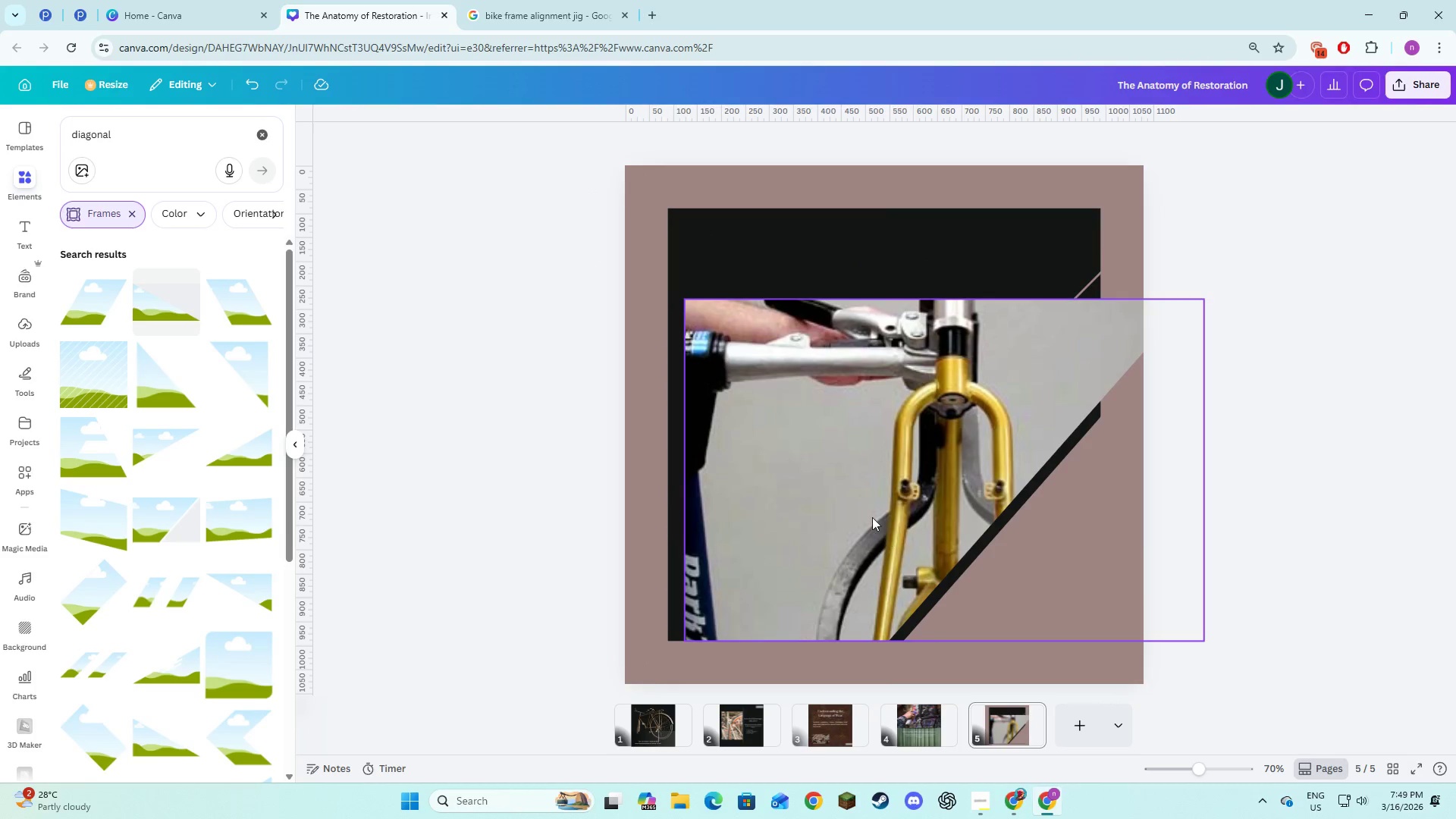 
double_click([869, 513])
 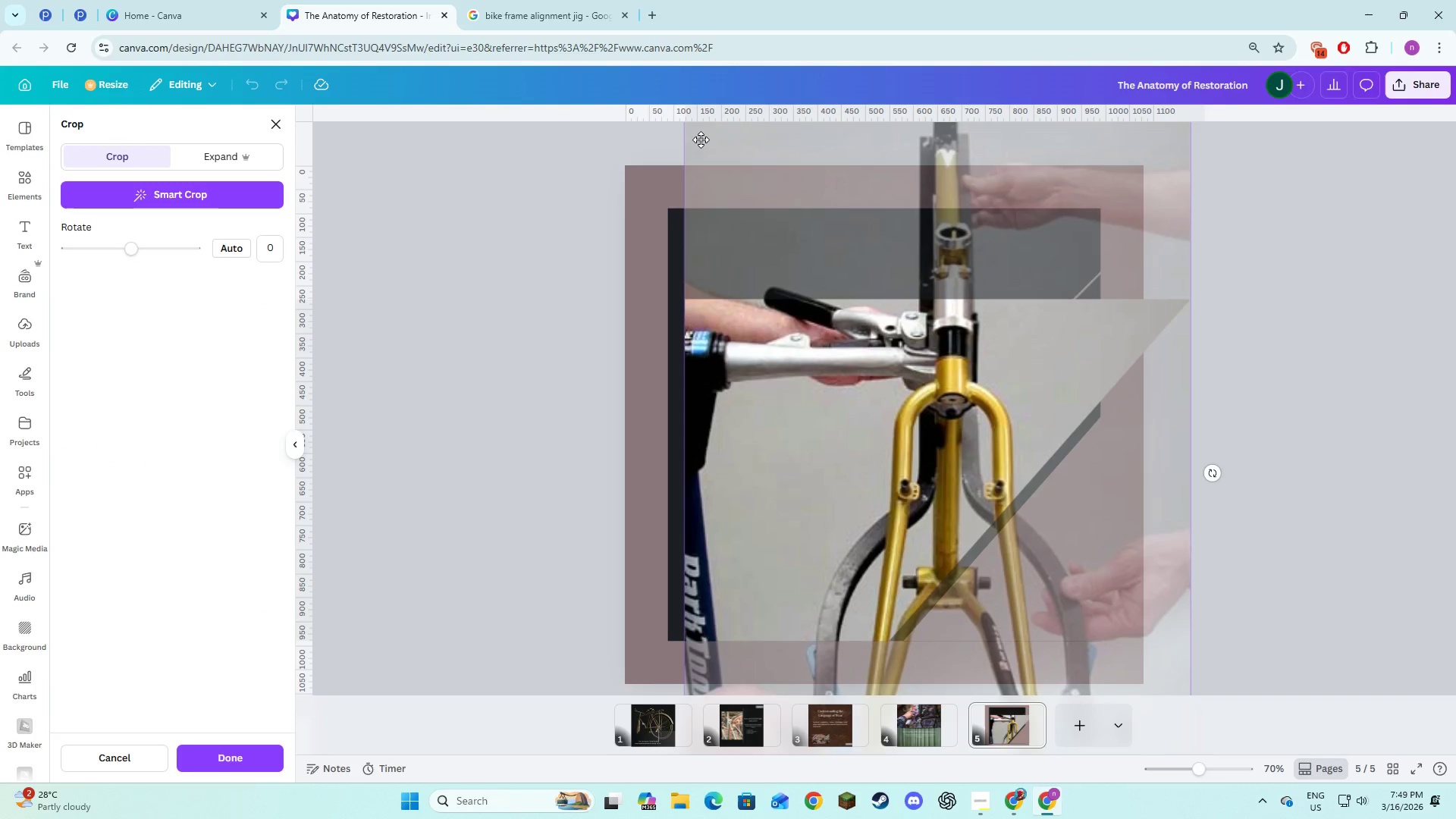 
scroll: coordinate [752, 347], scroll_direction: up, amount: 4.0
 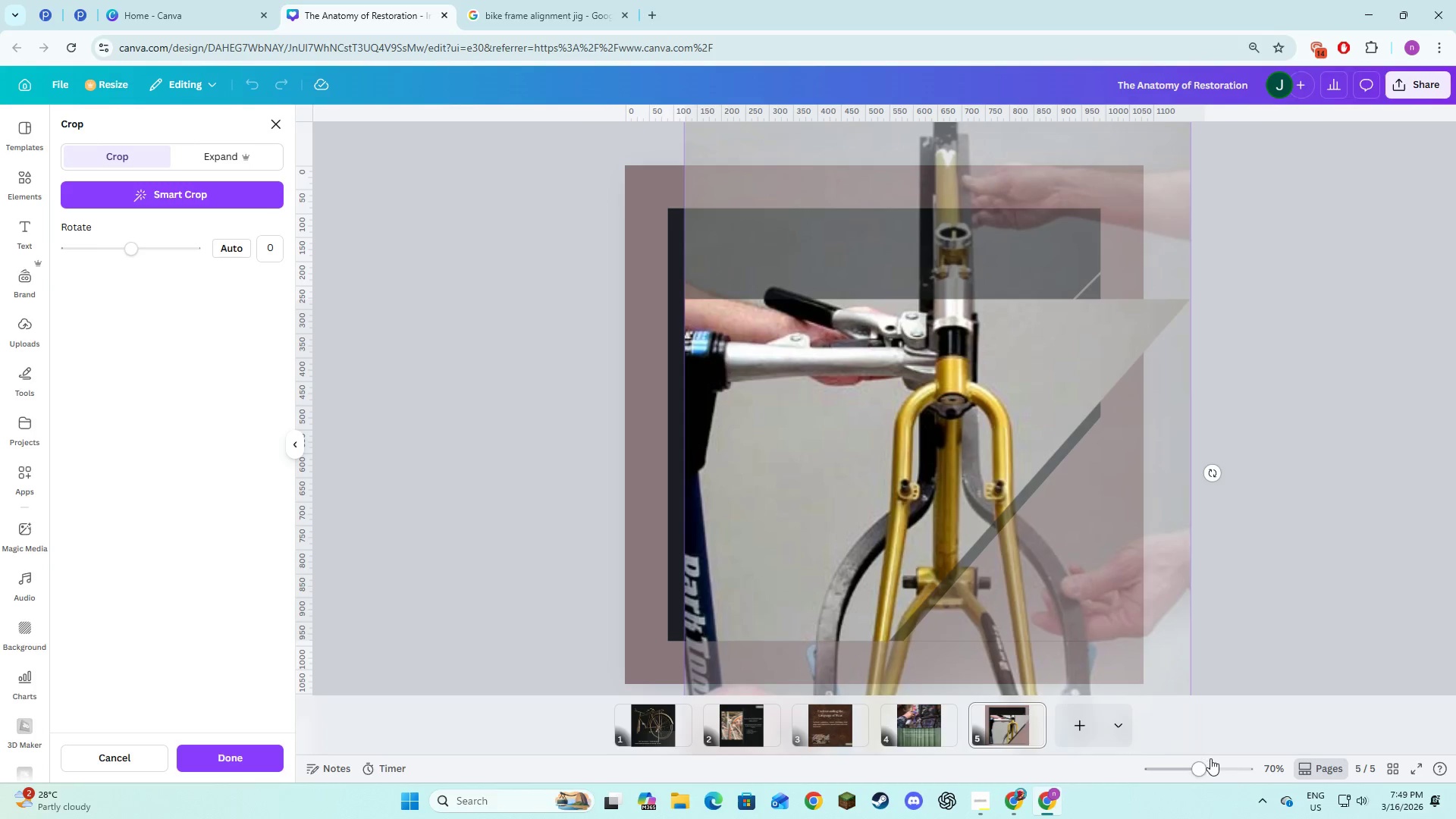 
left_click([1213, 763])
 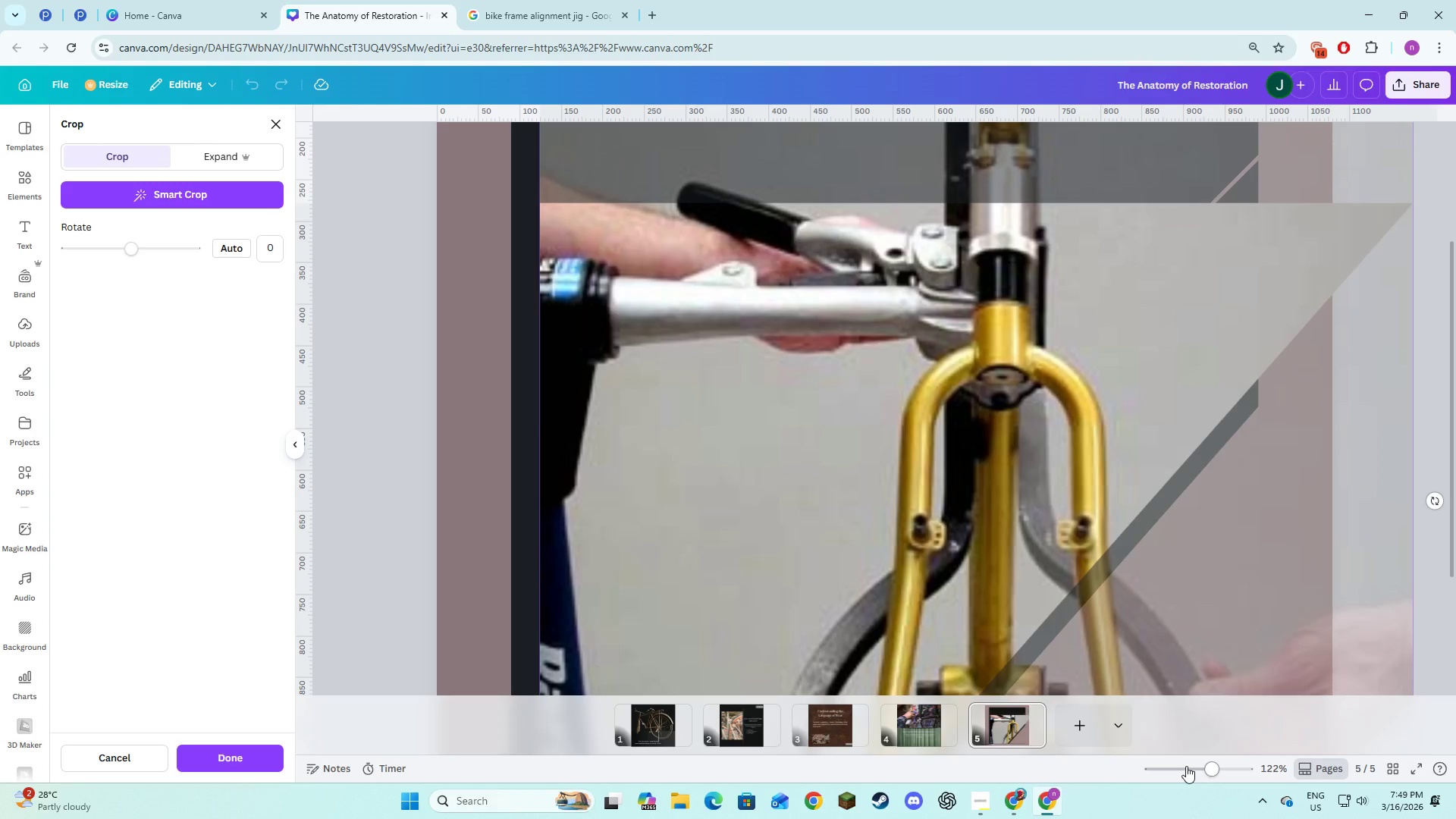 
left_click([1186, 766])
 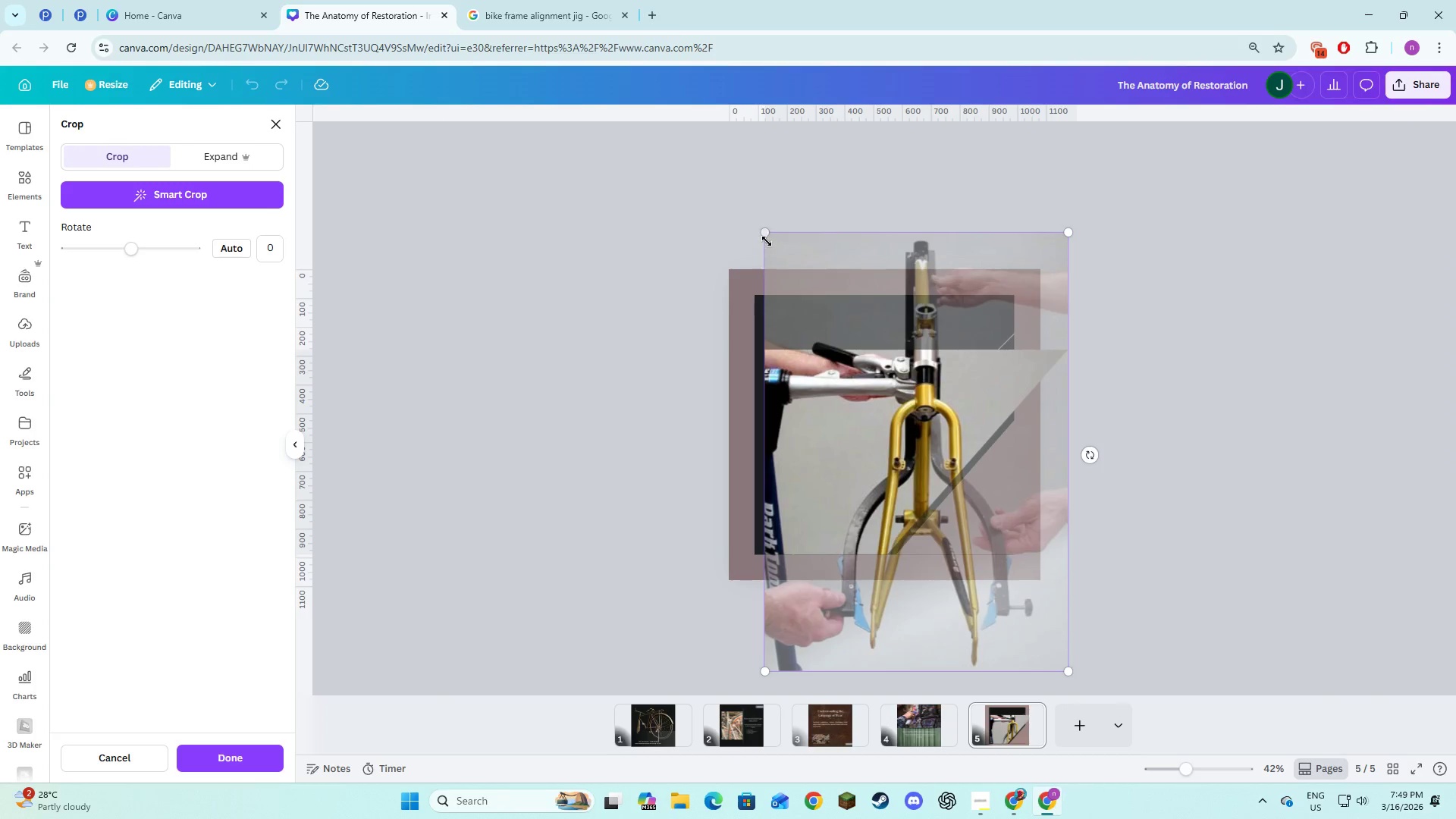 
left_click_drag(start_coordinate=[767, 239], to_coordinate=[792, 319])
 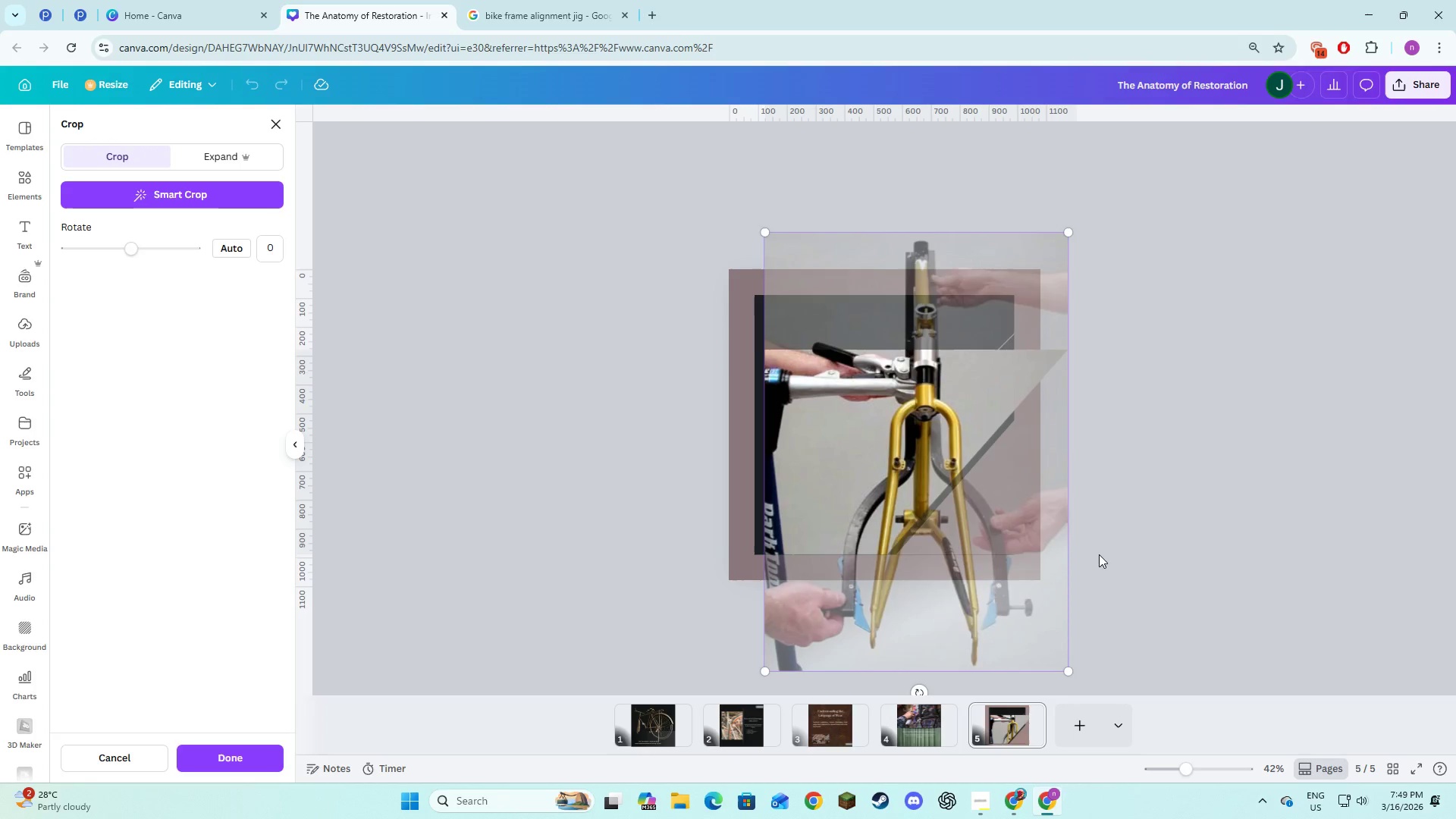 
left_click([1100, 554])
 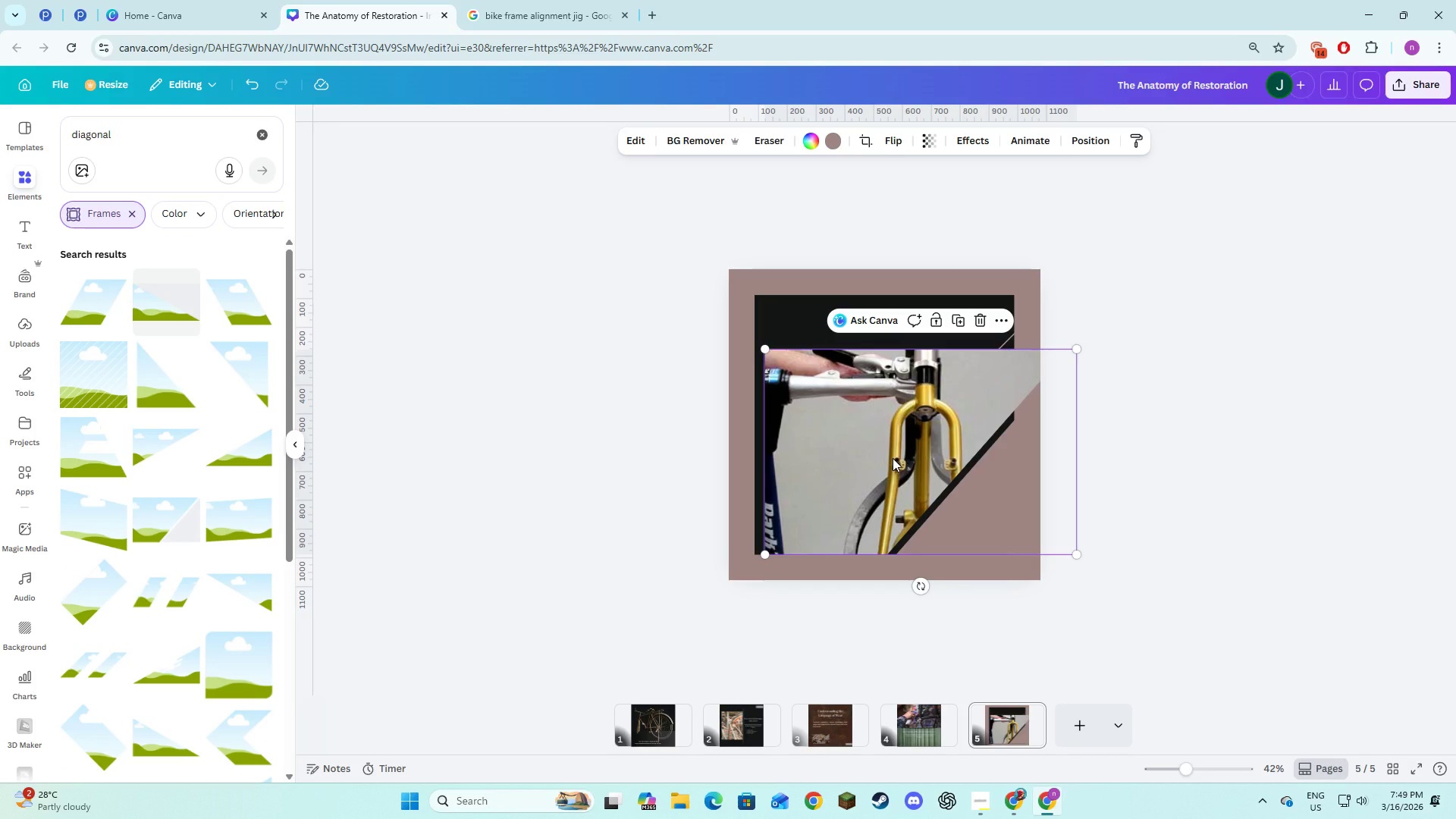 
left_click_drag(start_coordinate=[893, 458], to_coordinate=[880, 418])
 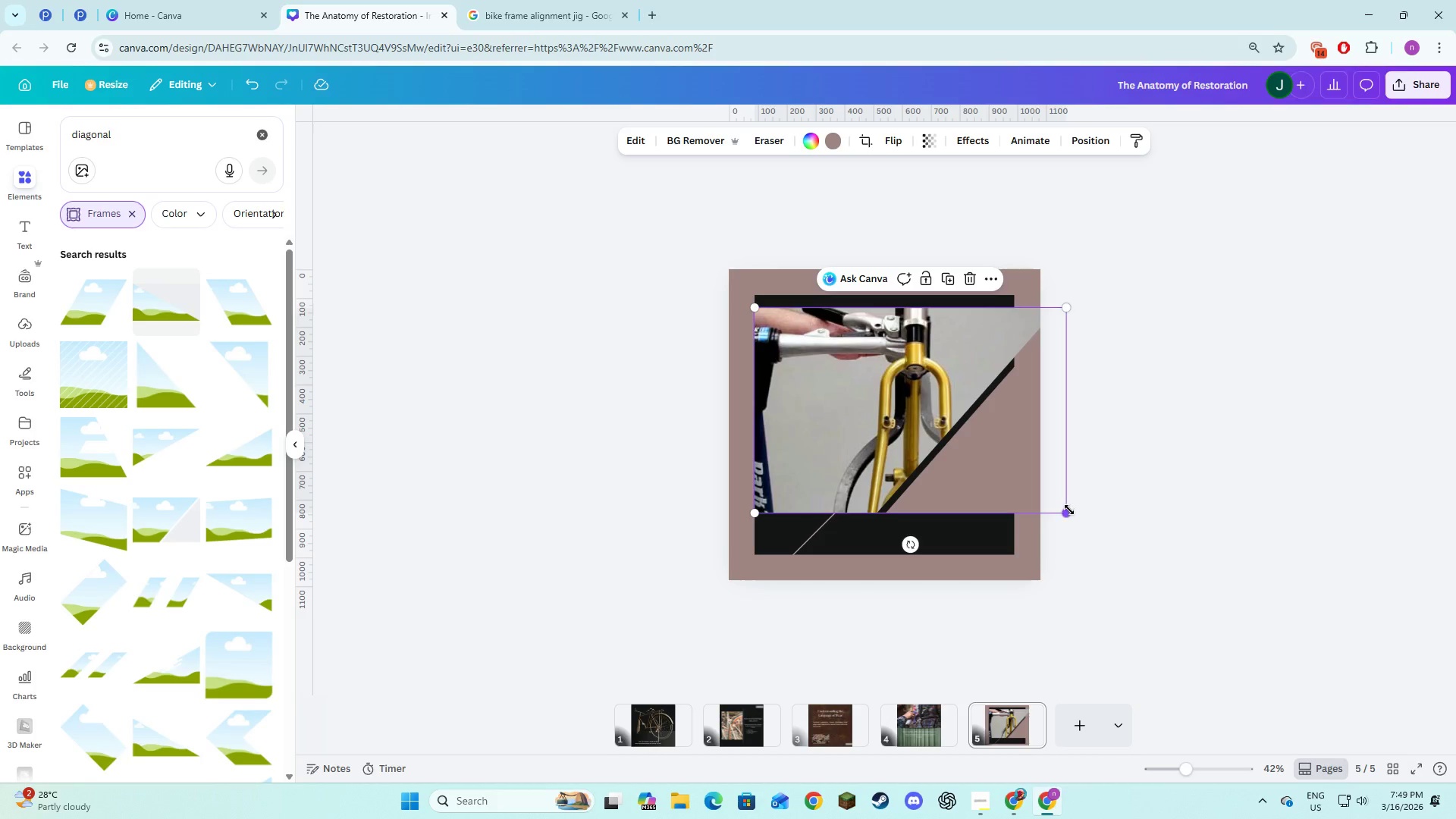 
left_click_drag(start_coordinate=[1065, 508], to_coordinate=[1023, 488])
 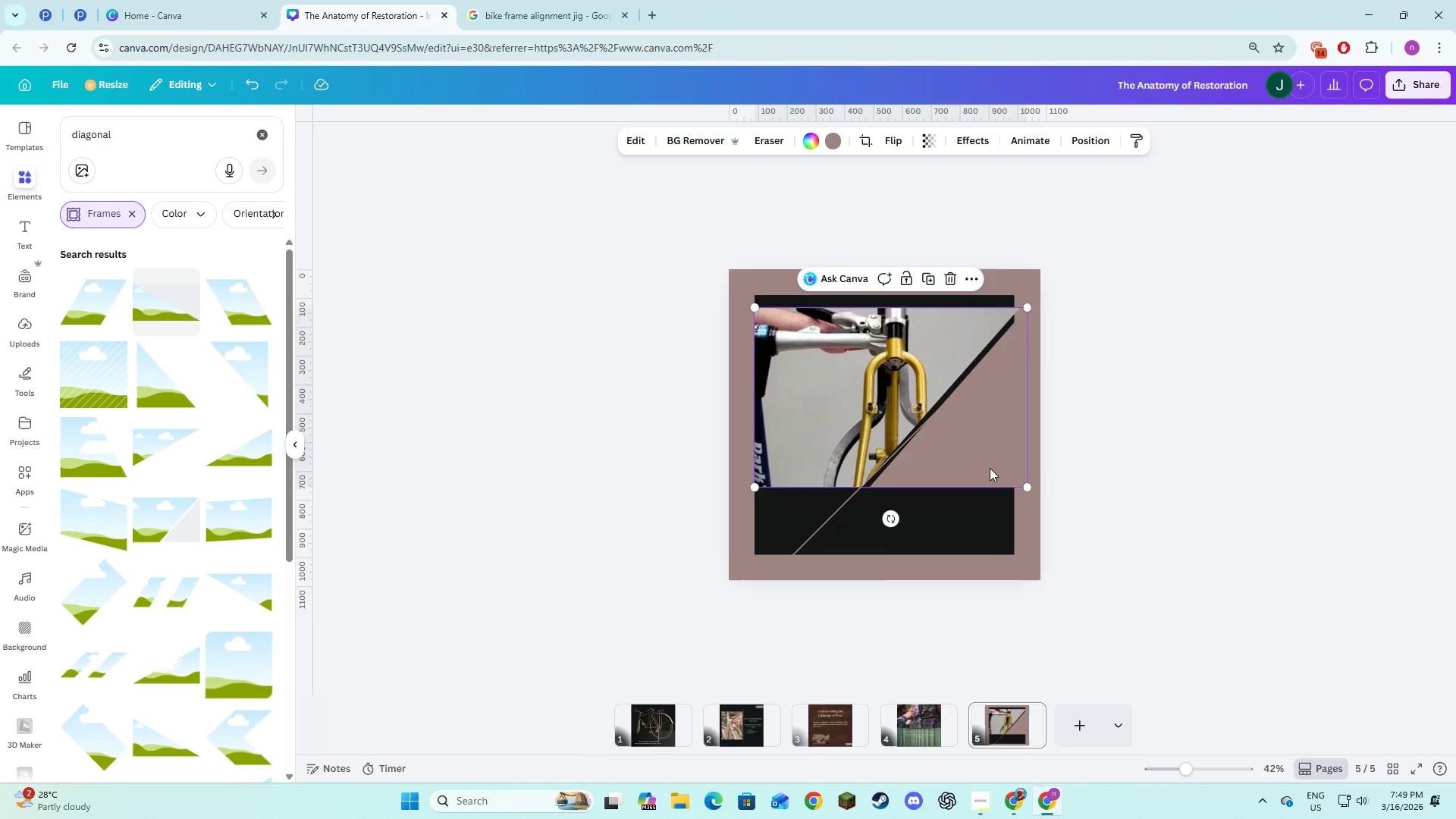 
left_click_drag(start_coordinate=[990, 468], to_coordinate=[963, 429])
 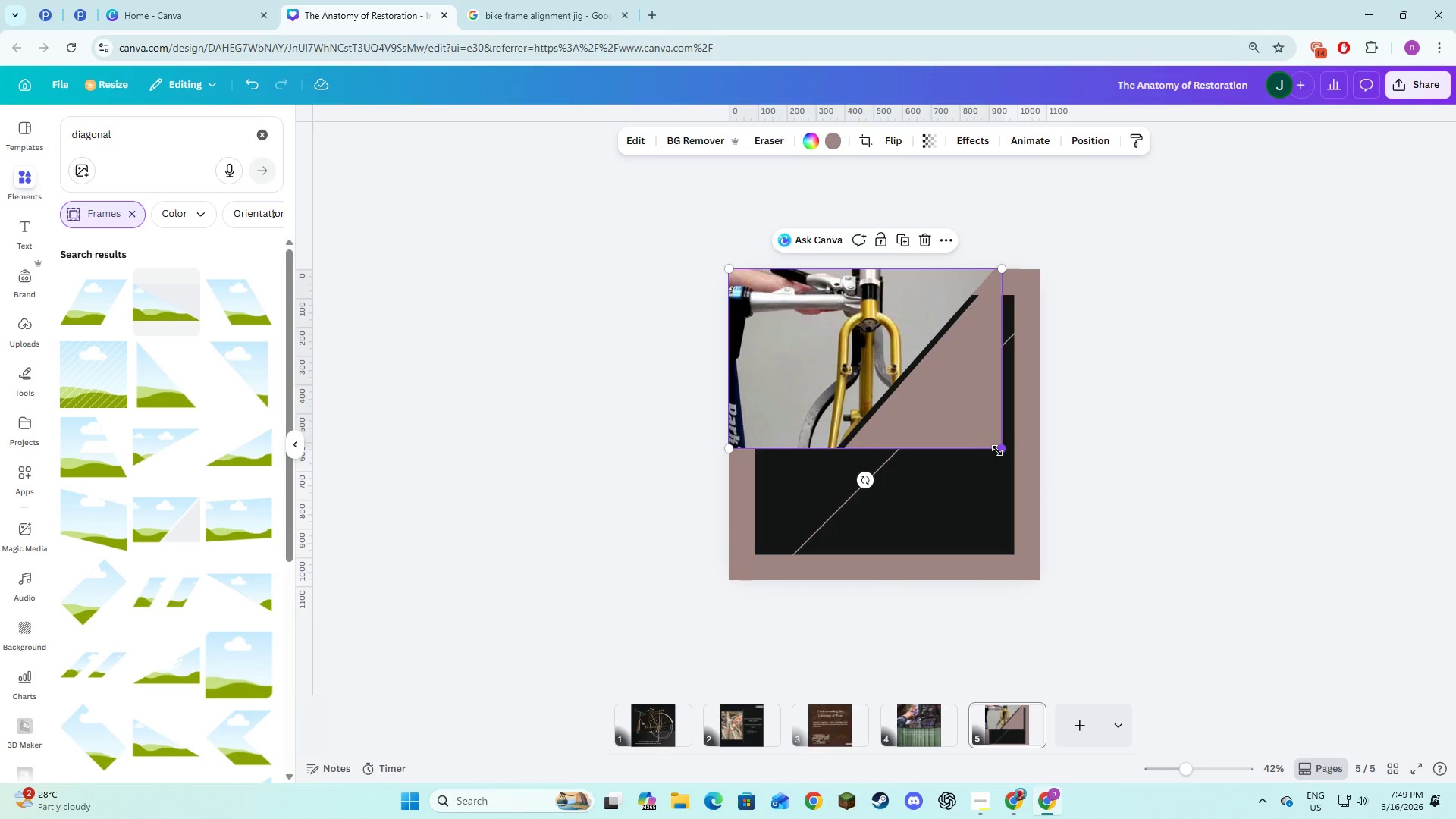 
left_click_drag(start_coordinate=[1000, 451], to_coordinate=[1024, 511])
 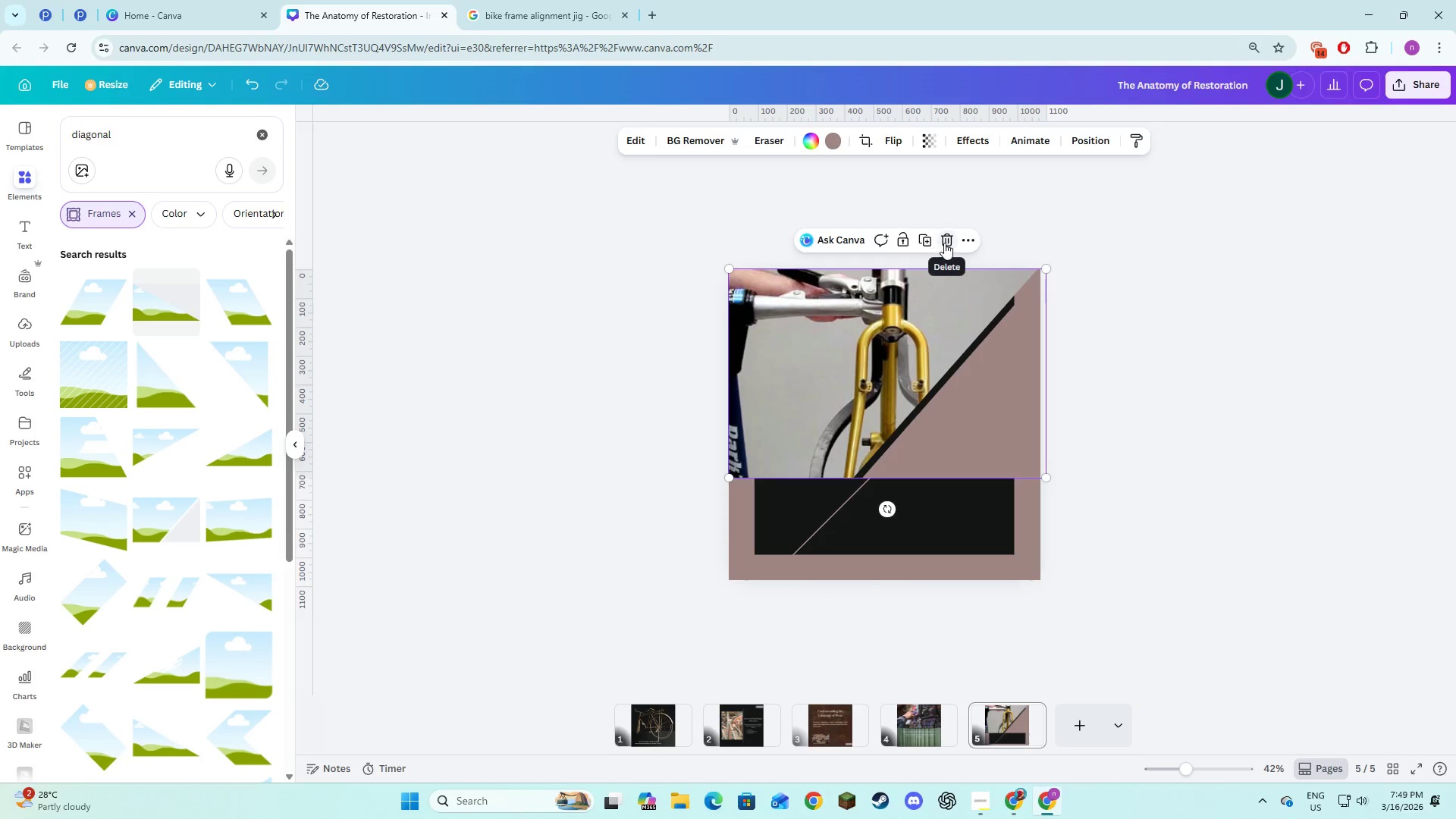 
left_click([944, 243])
 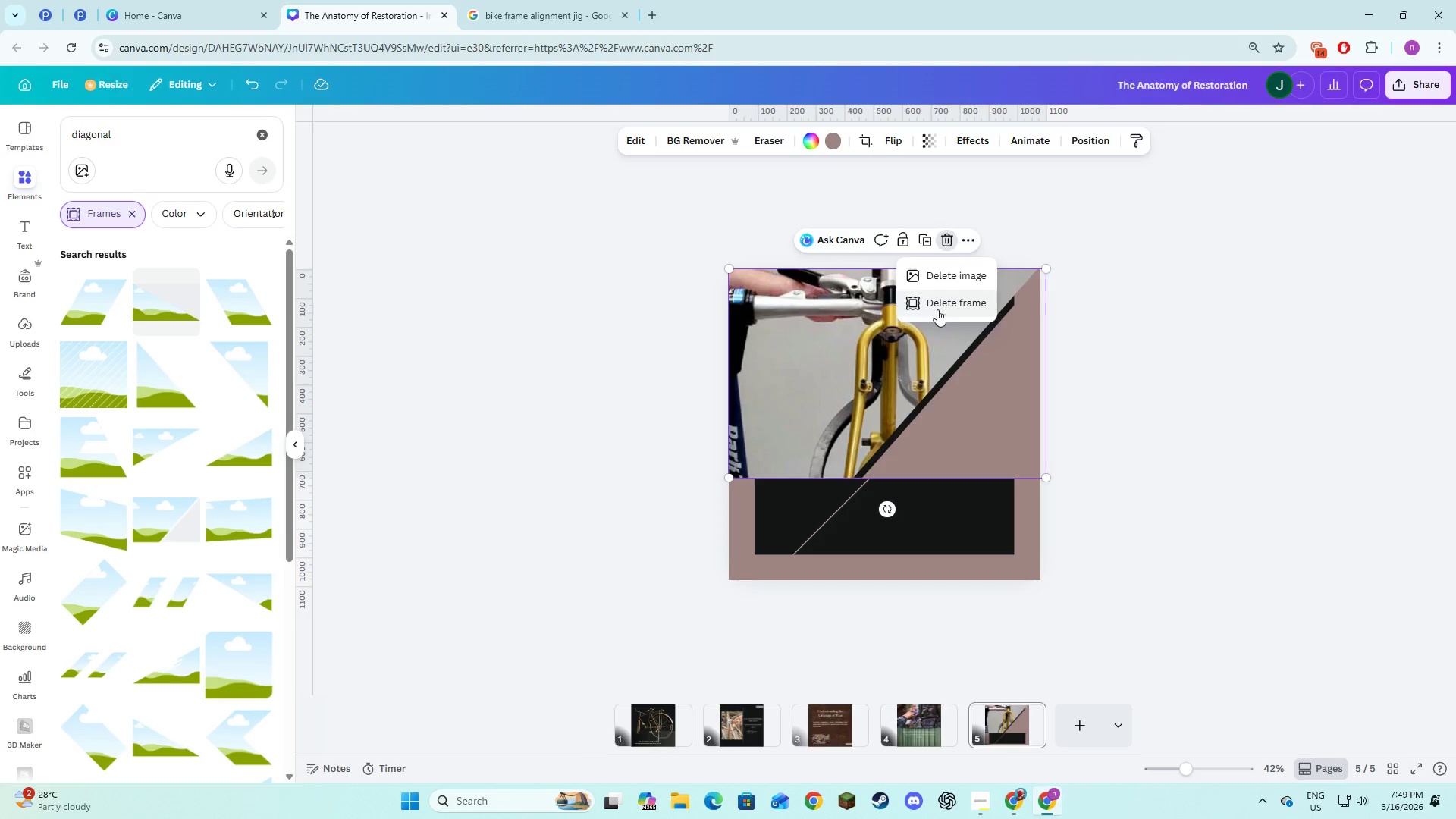 
left_click([937, 309])
 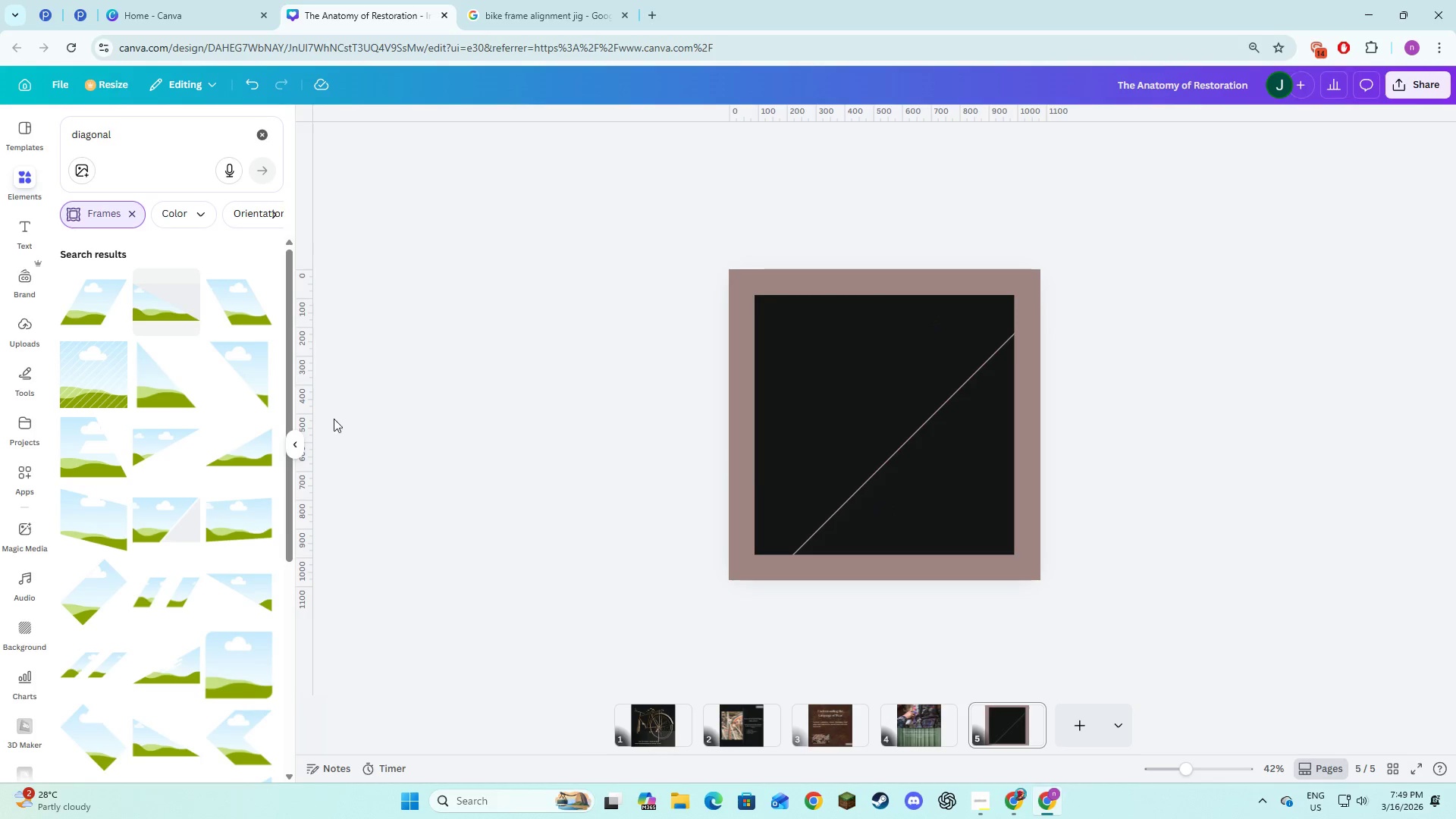 
mouse_move([256, 538])
 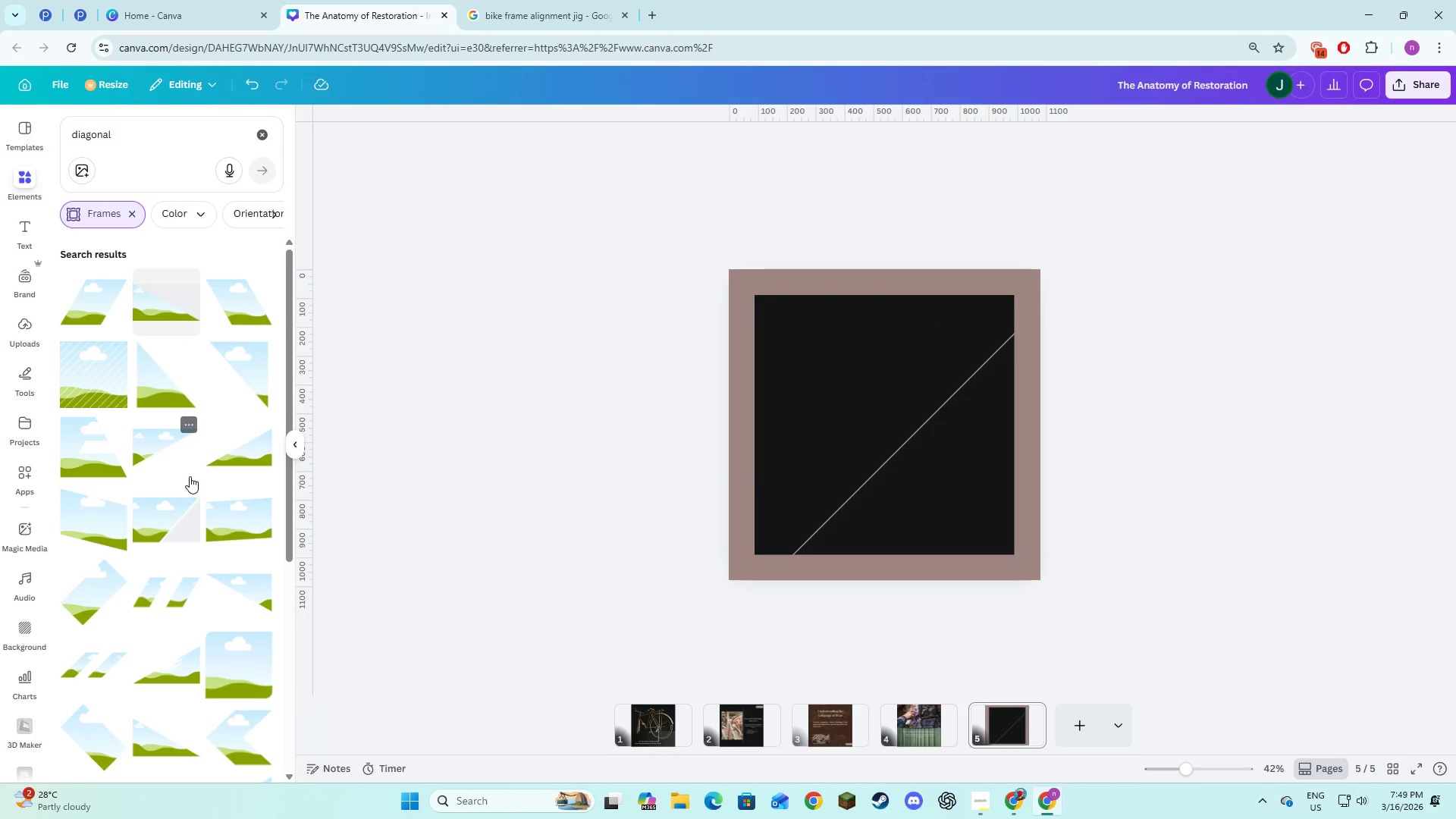 
wait(5.78)
 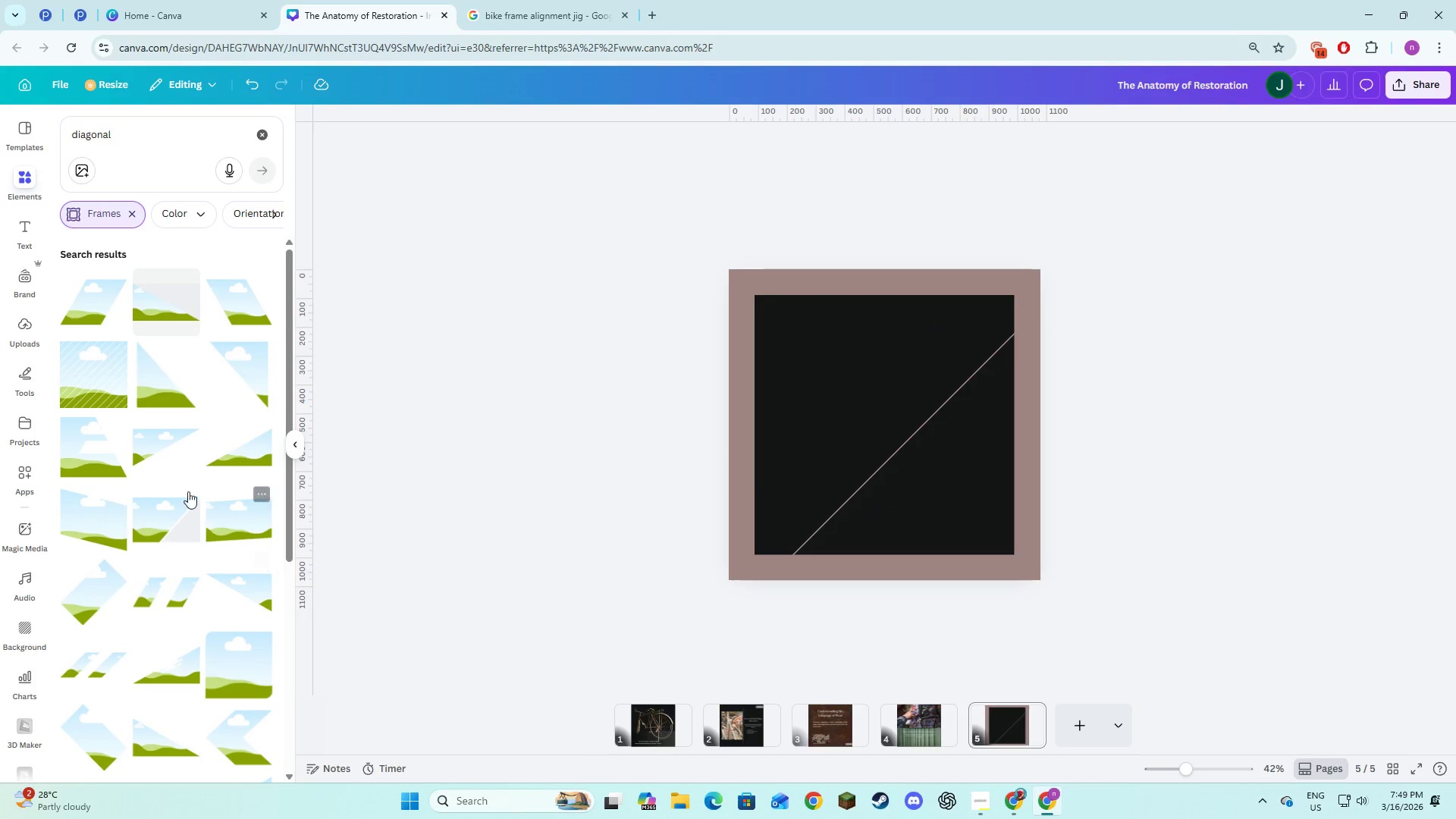 
scroll: coordinate [221, 546], scroll_direction: down, amount: 4.0
 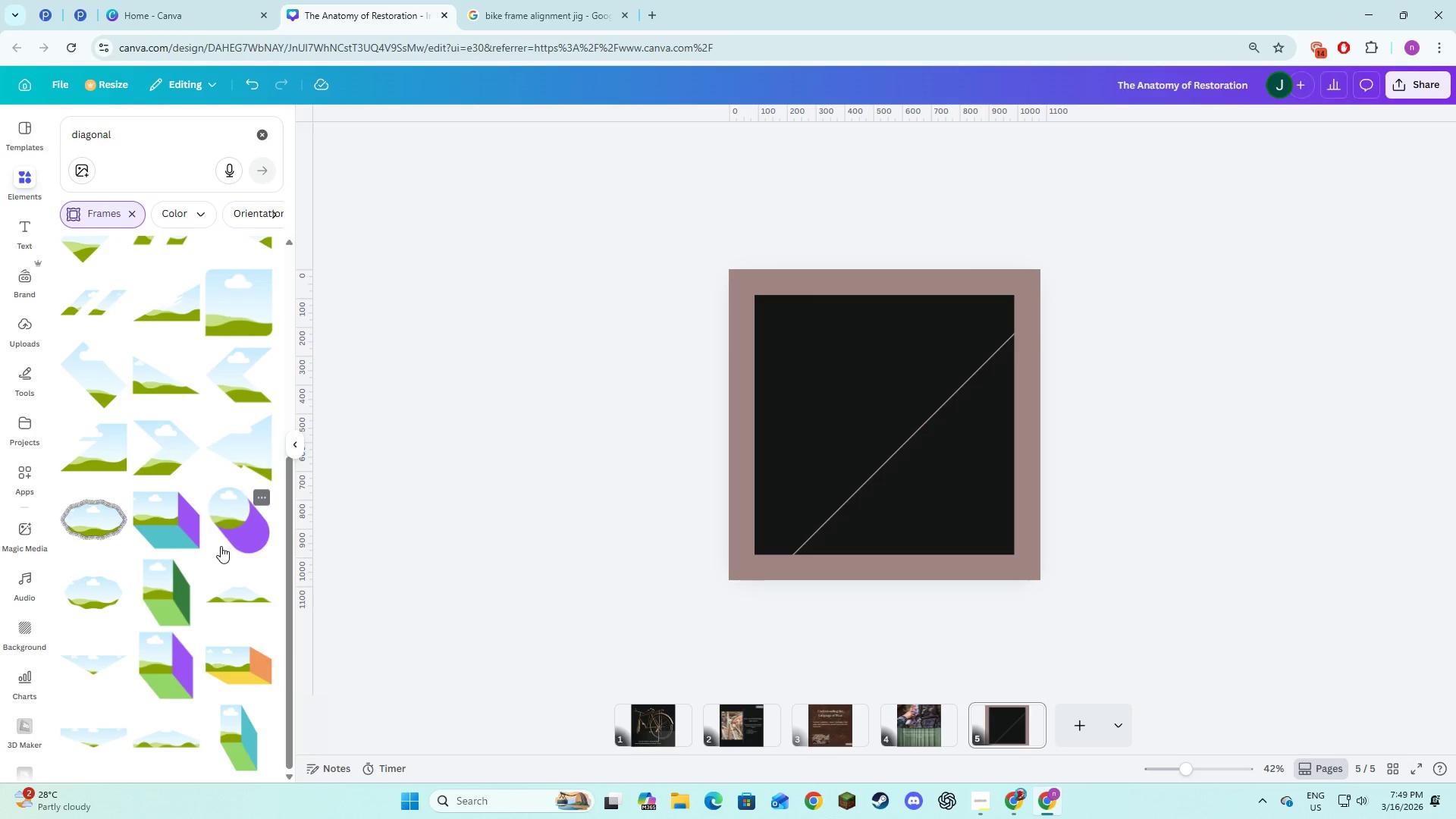 
scroll: coordinate [221, 546], scroll_direction: up, amount: 5.0
 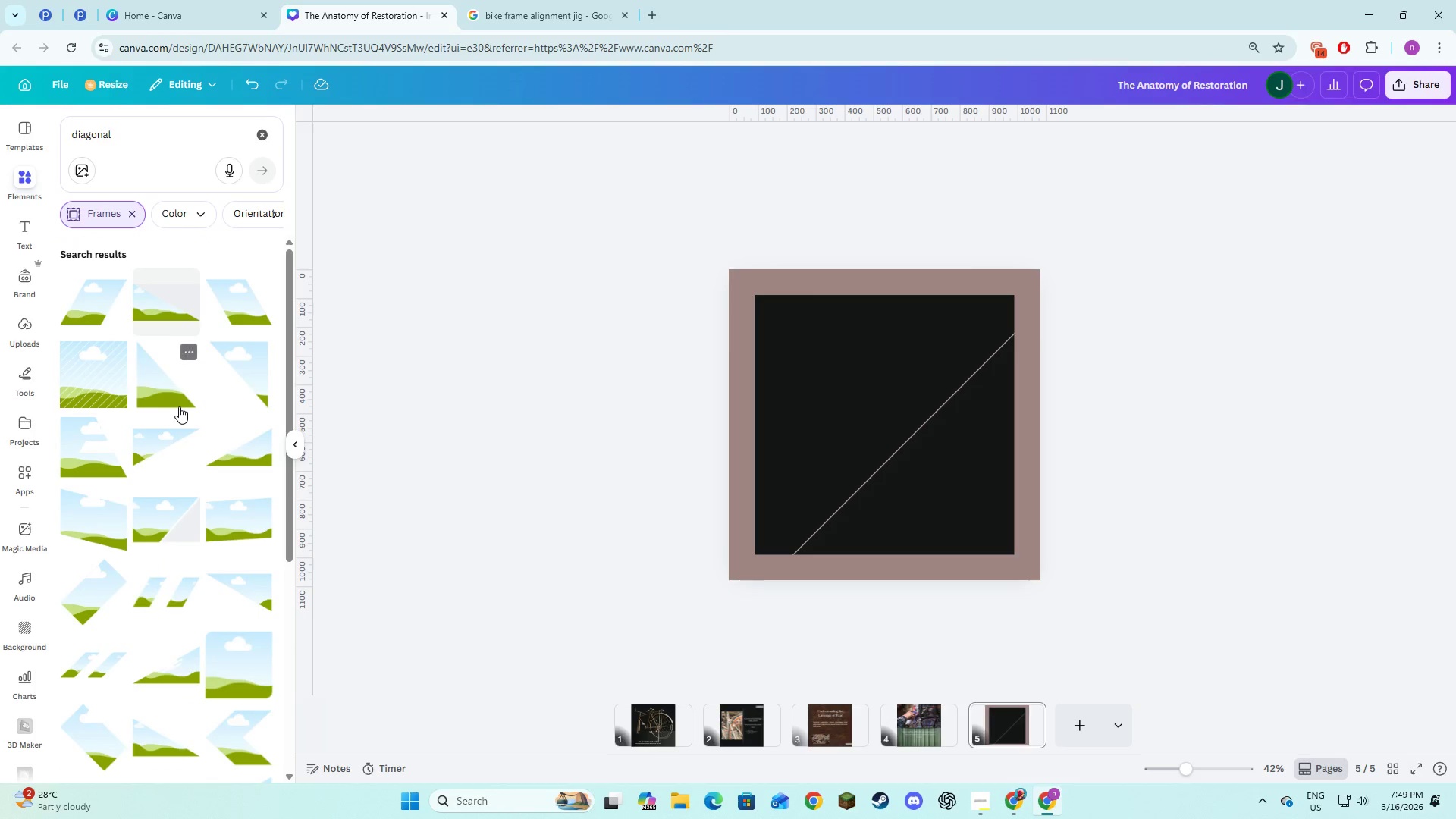 
left_click([177, 436])
 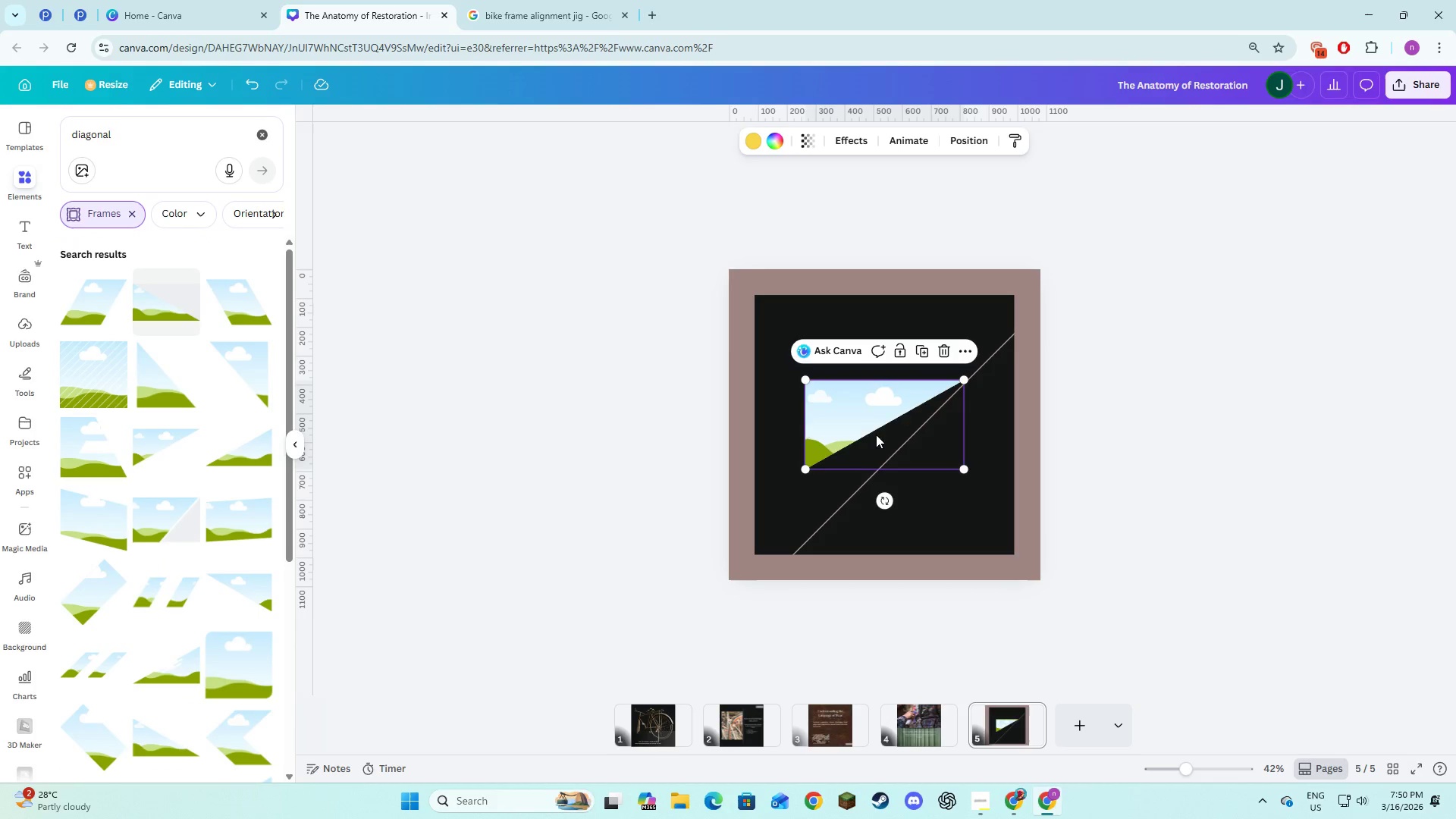 
left_click_drag(start_coordinate=[868, 422], to_coordinate=[791, 314])
 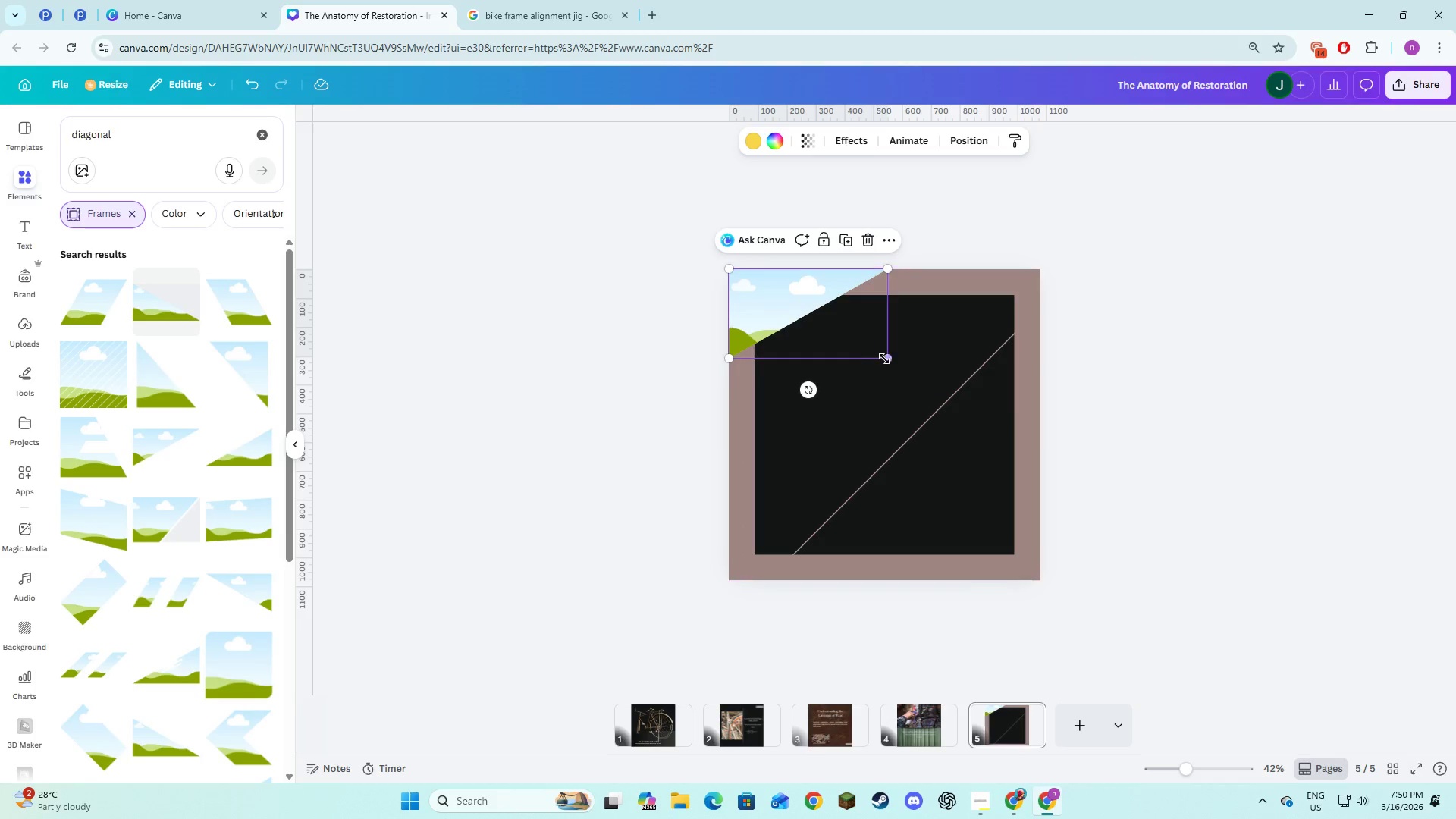 
left_click_drag(start_coordinate=[885, 359], to_coordinate=[1003, 593])
 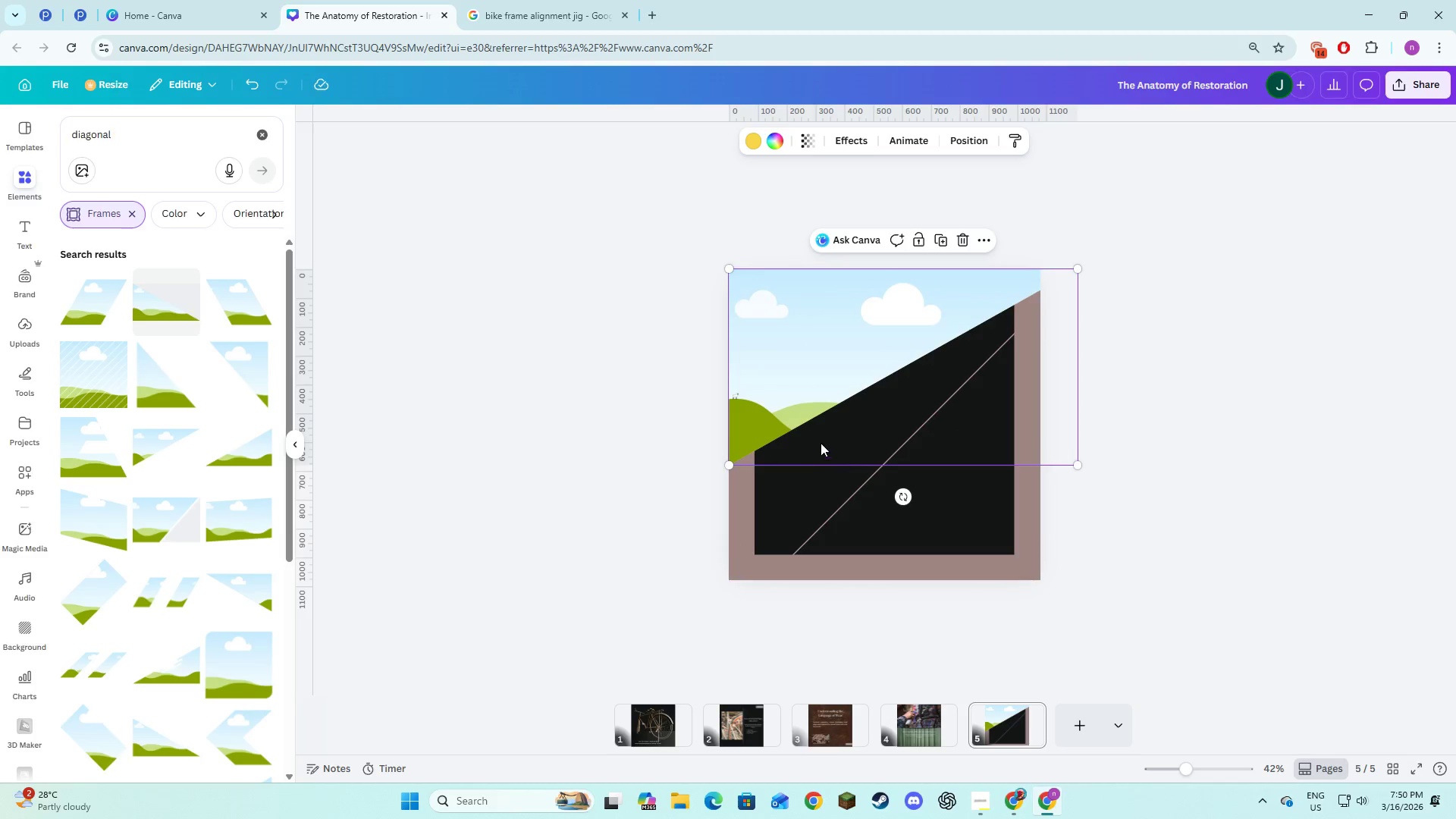 
left_click_drag(start_coordinate=[818, 439], to_coordinate=[820, 496])
 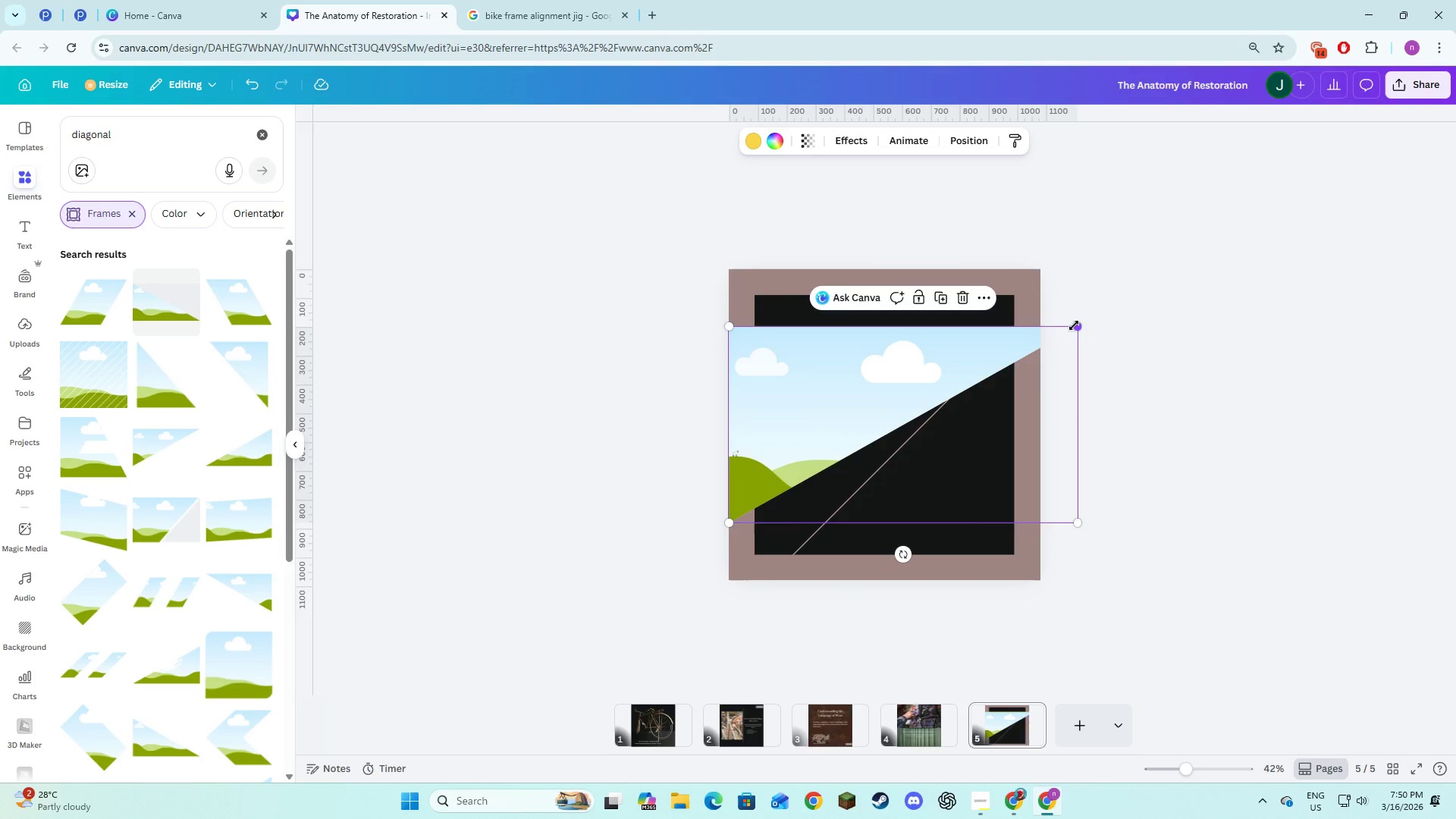 
left_click_drag(start_coordinate=[1075, 326], to_coordinate=[1038, 345])
 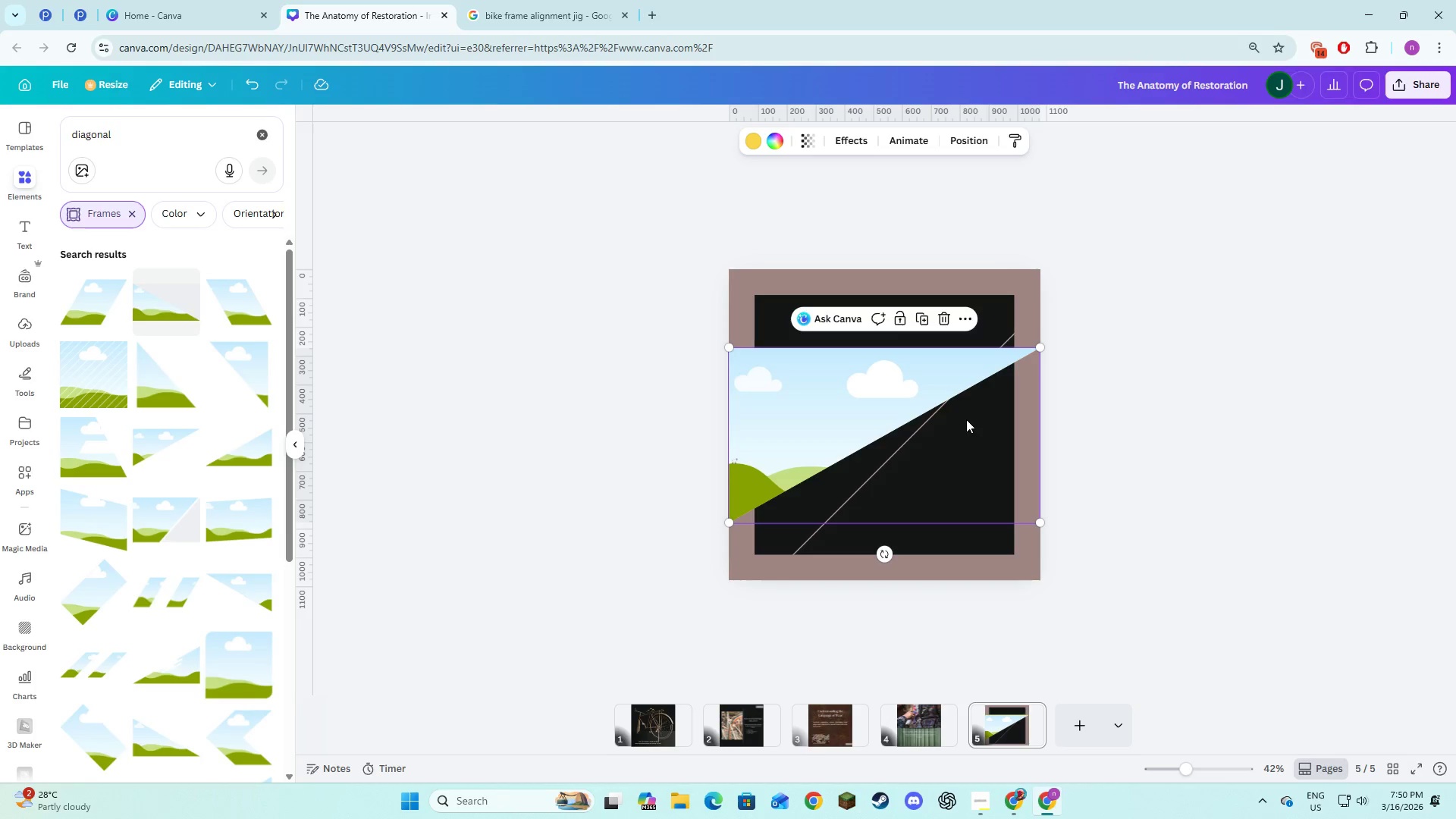 
left_click_drag(start_coordinate=[966, 419], to_coordinate=[967, 366])
 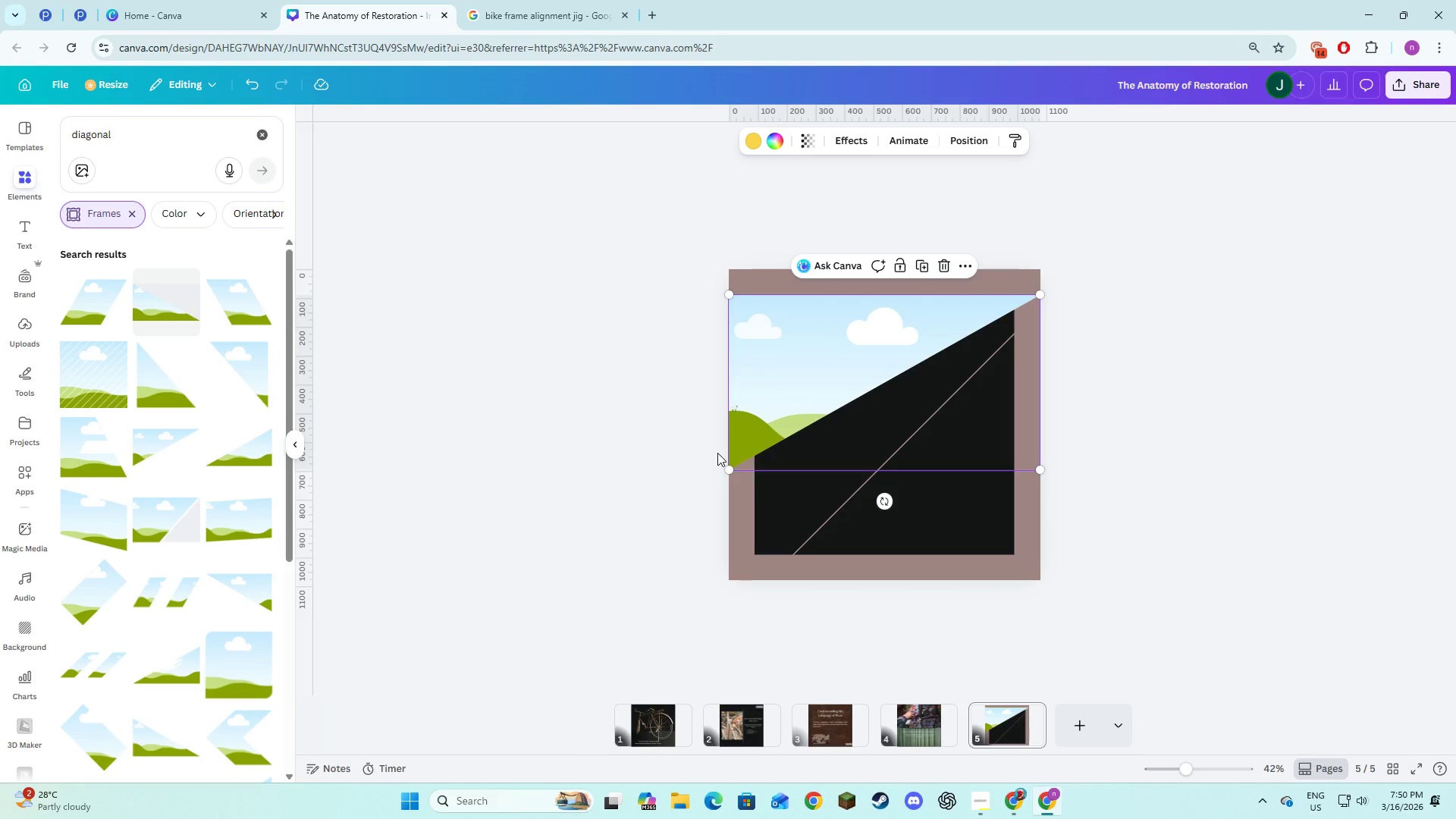 
left_click([632, 521])
 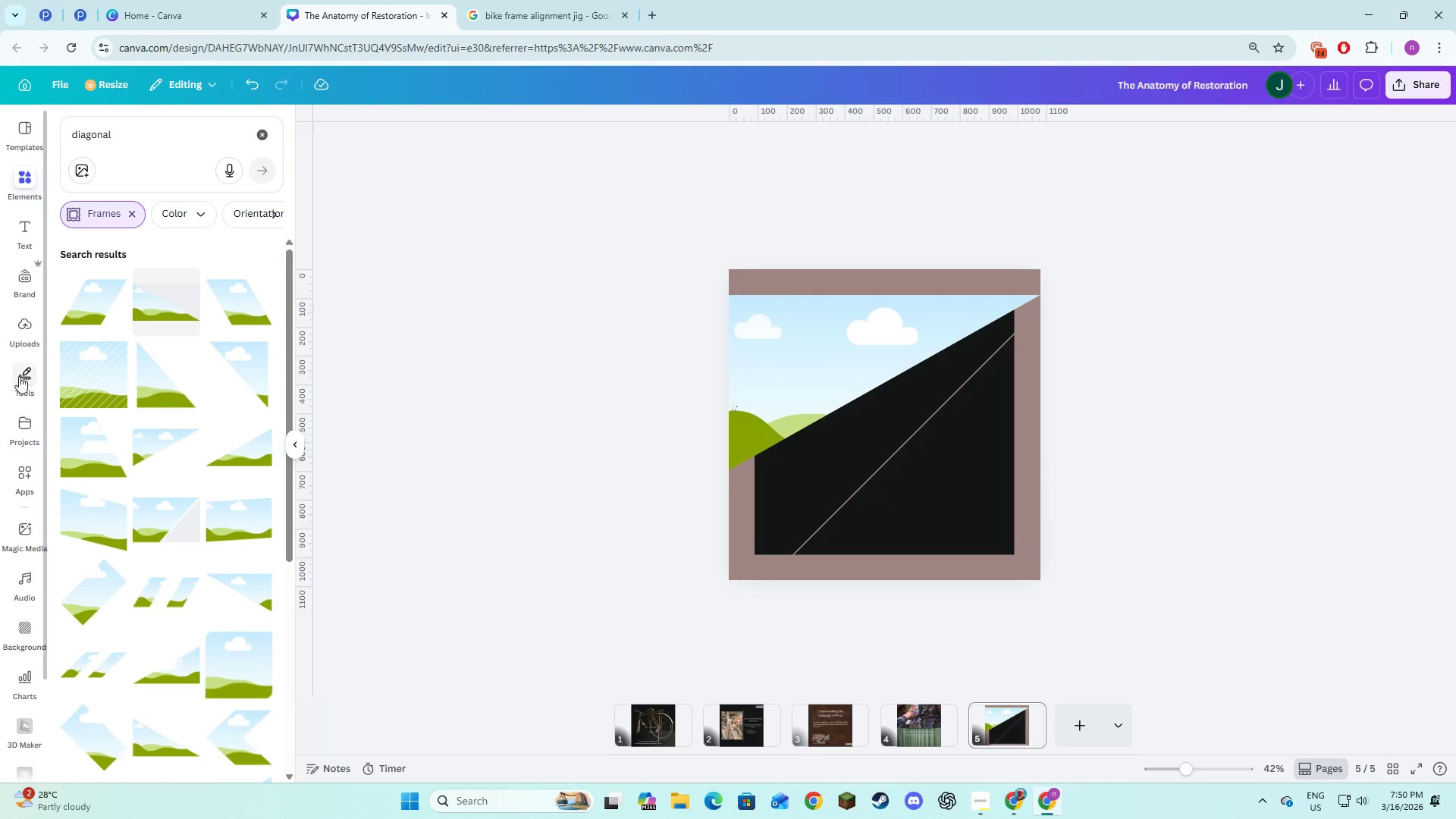 
left_click([27, 325])
 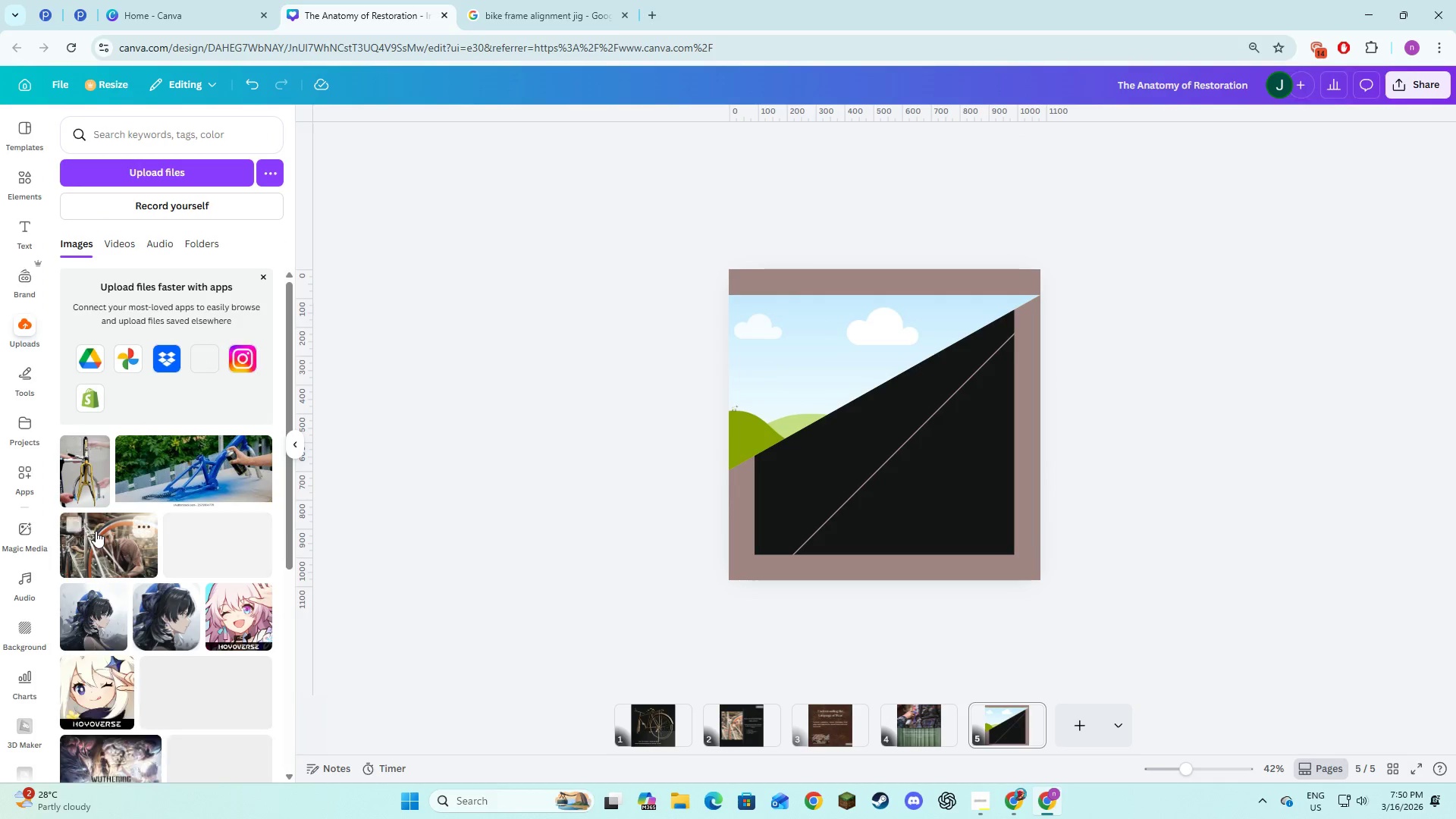 
left_click_drag(start_coordinate=[91, 474], to_coordinate=[745, 391])
 